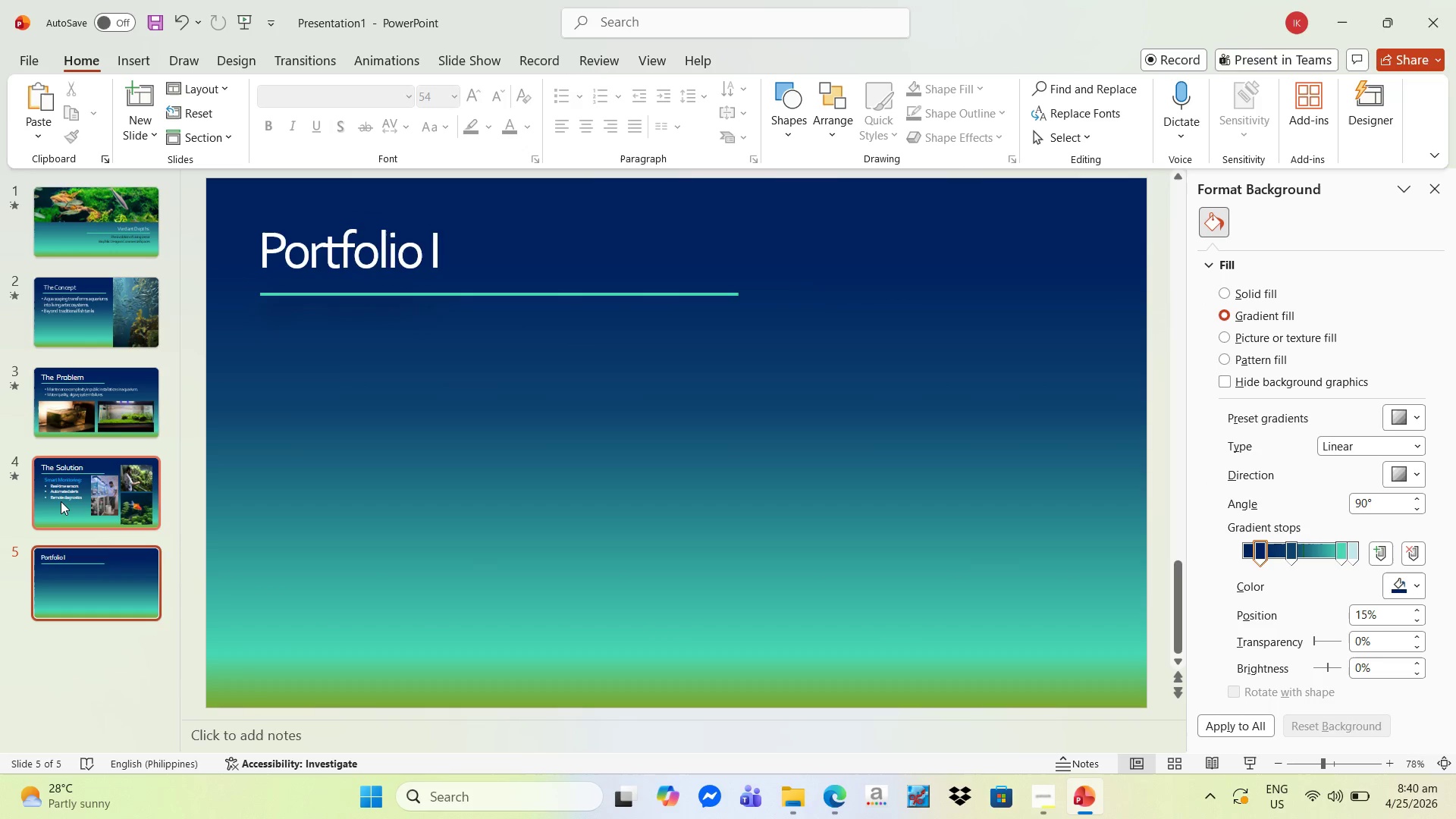 
left_click_drag(start_coordinate=[286, 341], to_coordinate=[570, 340])
 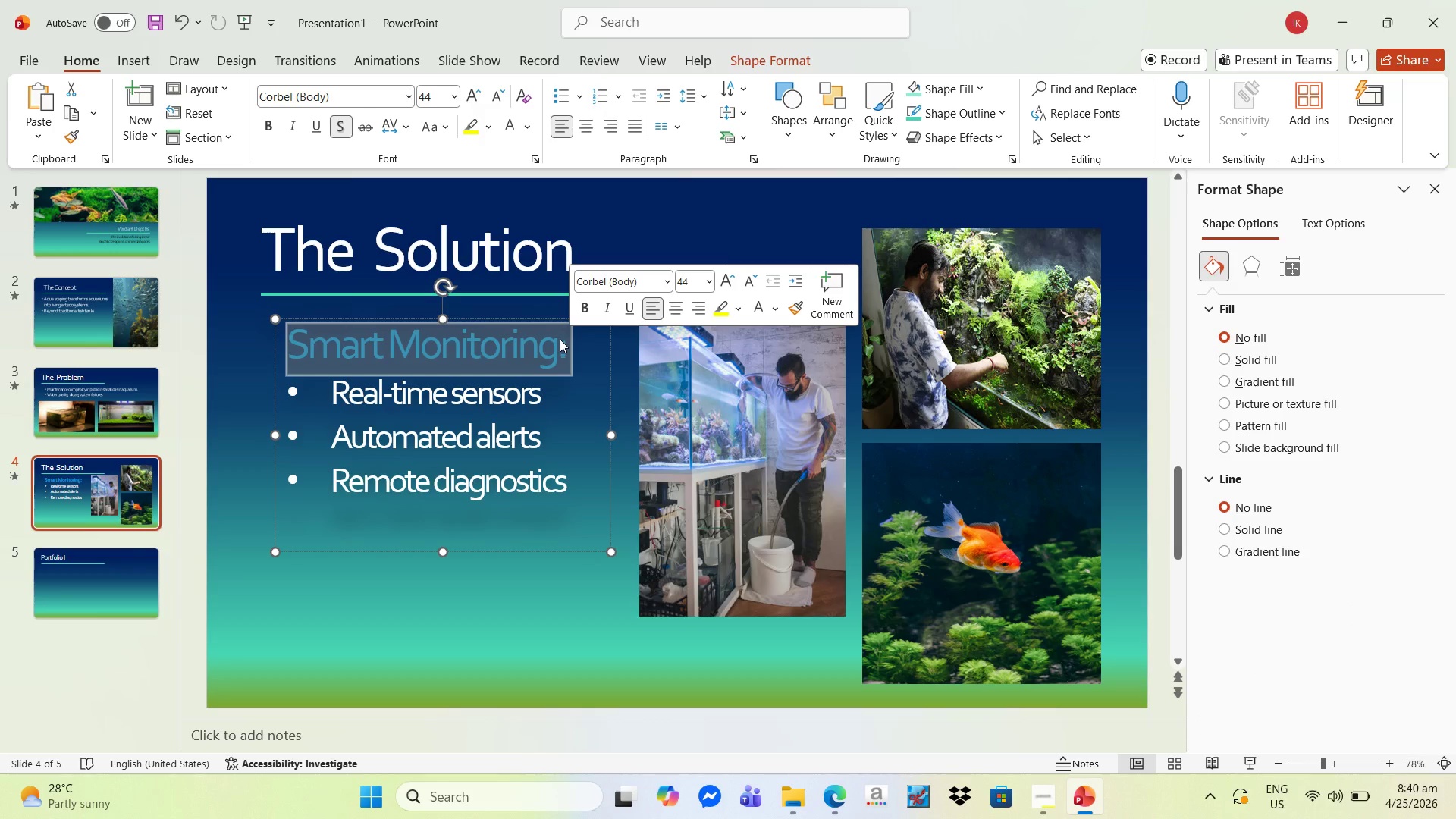 
key(Control+C)
 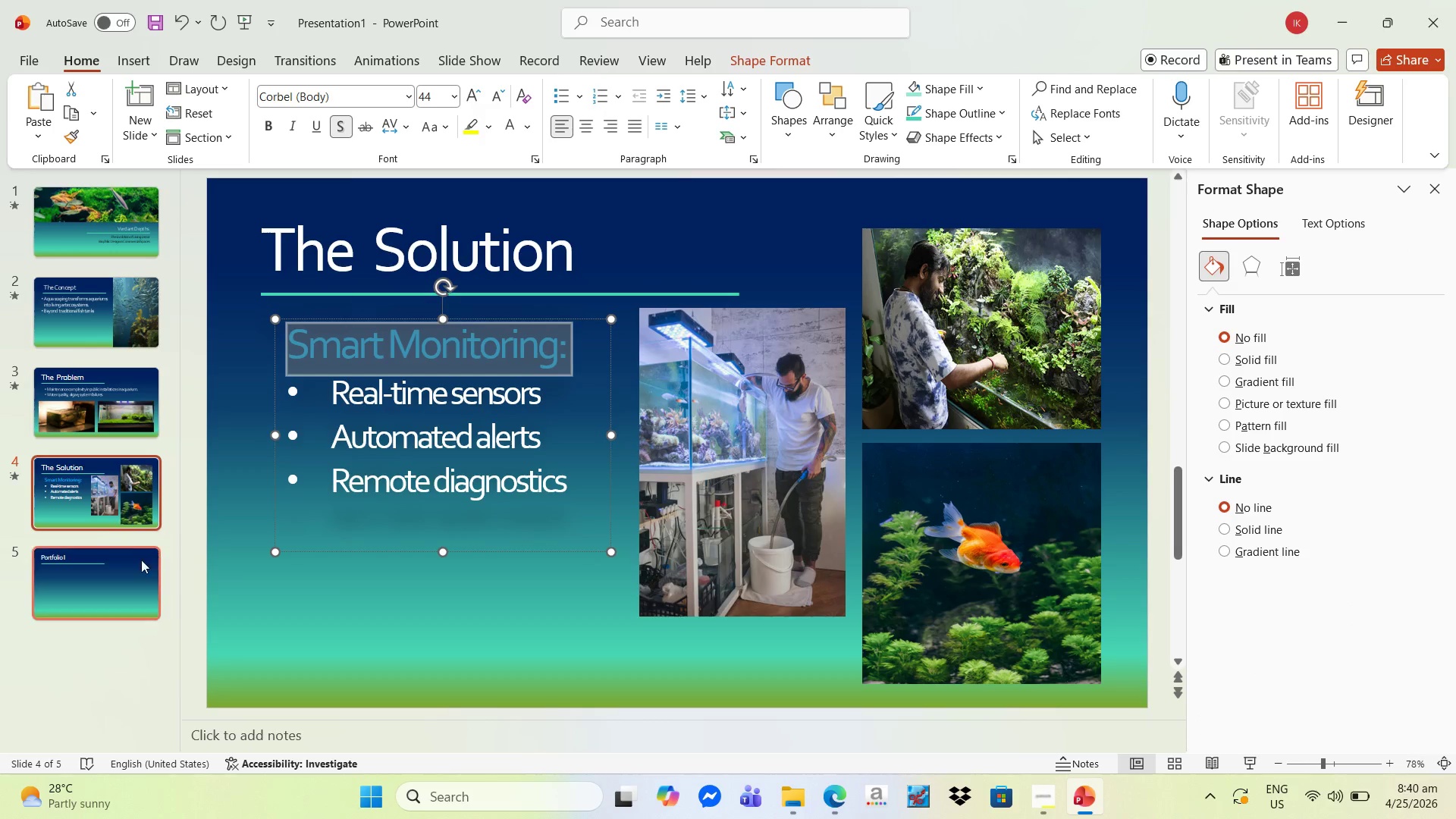 
left_click([129, 570])
 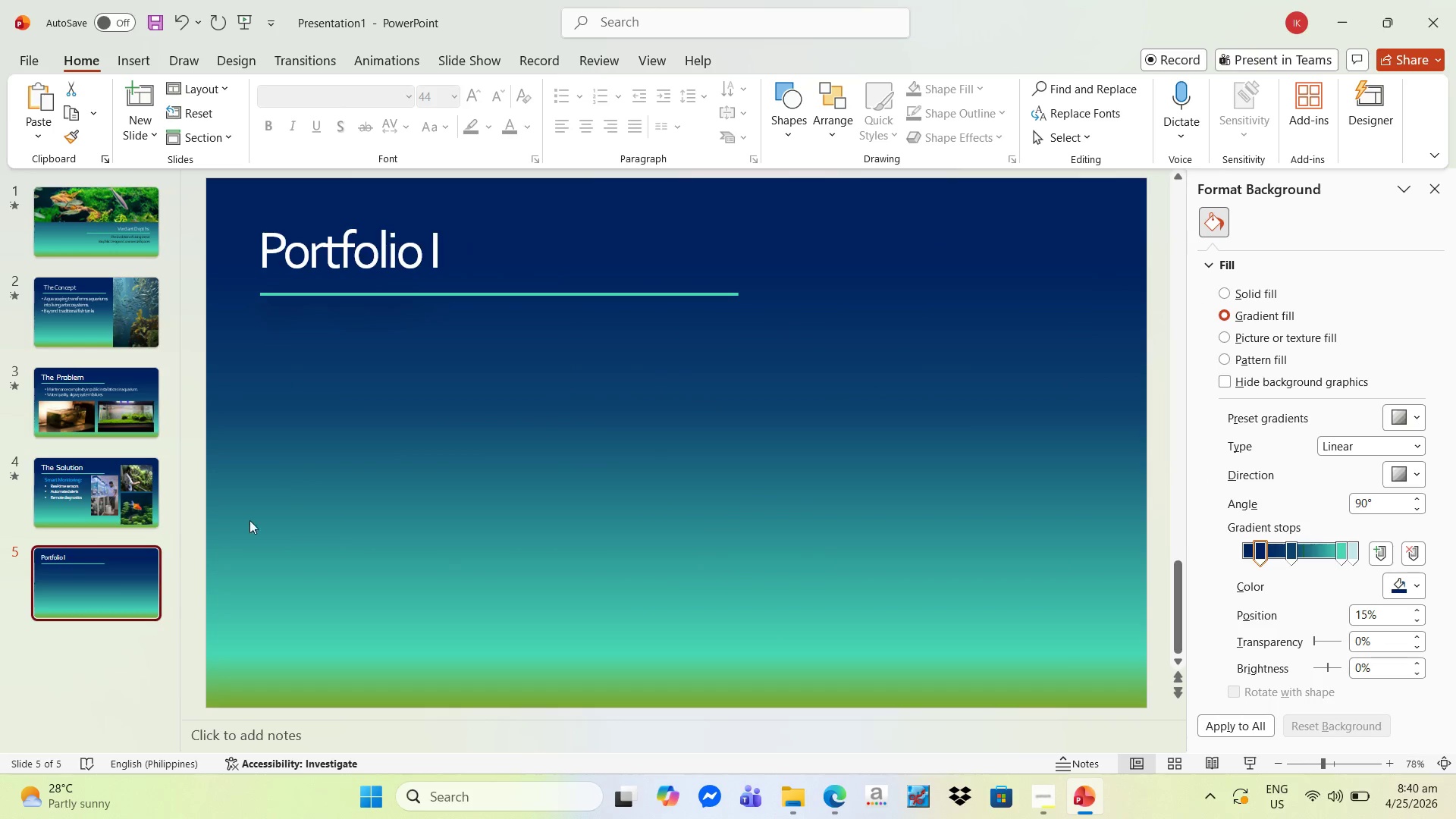 
key(Control+V)
 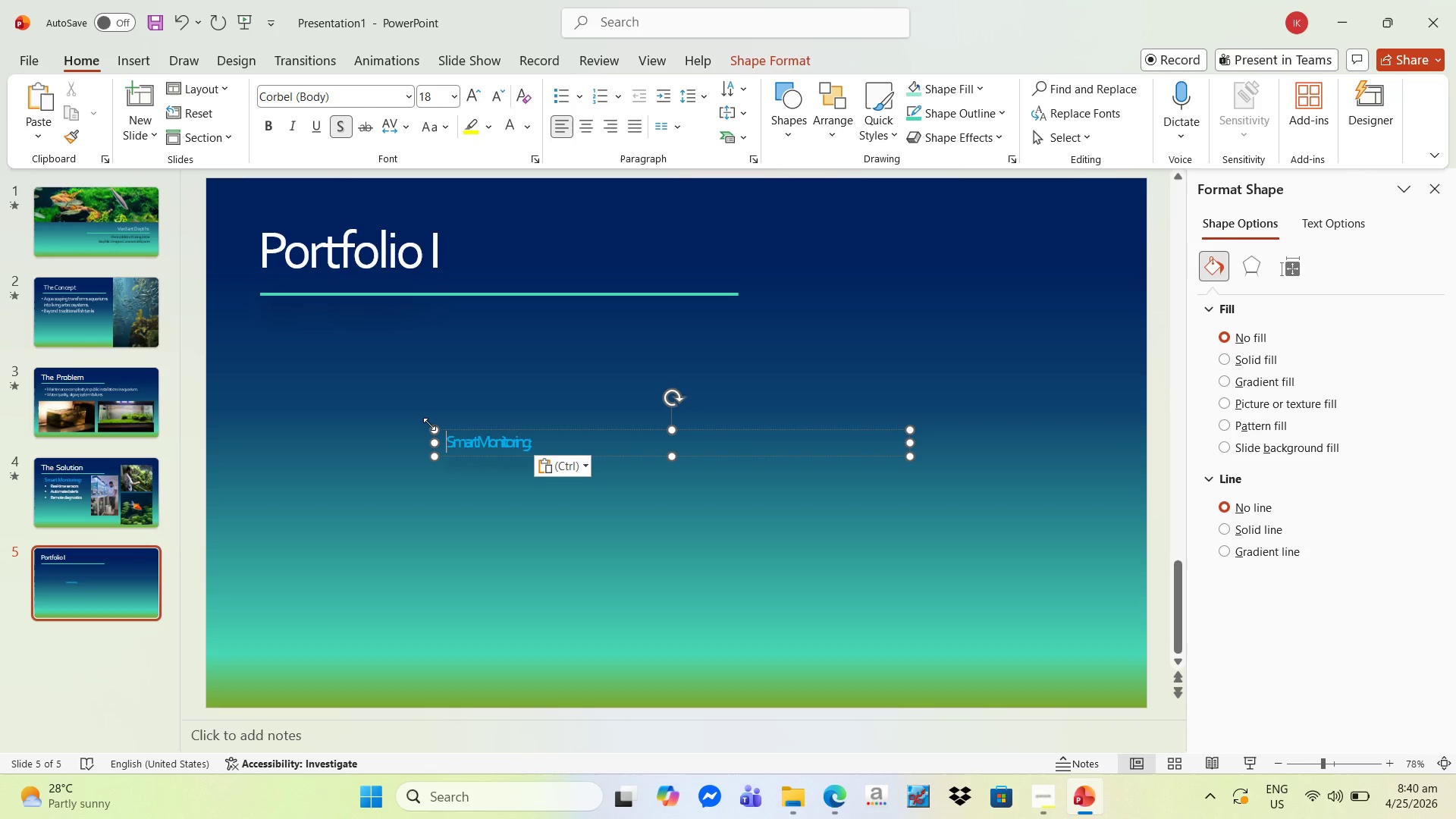 
left_click_drag(start_coordinate=[429, 425], to_coordinate=[261, 362])
 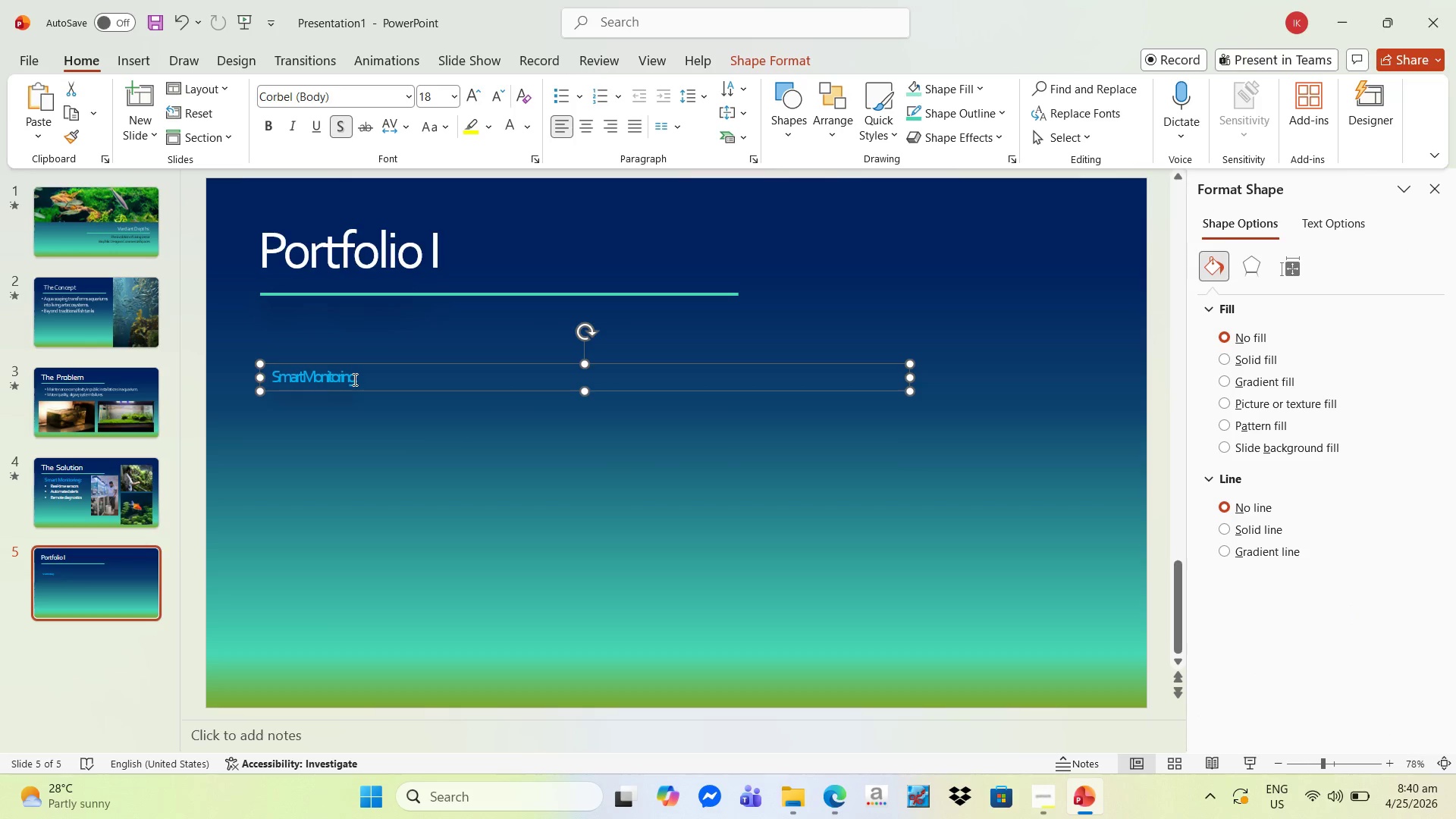 
left_click_drag(start_coordinate=[353, 379], to_coordinate=[218, 391])
 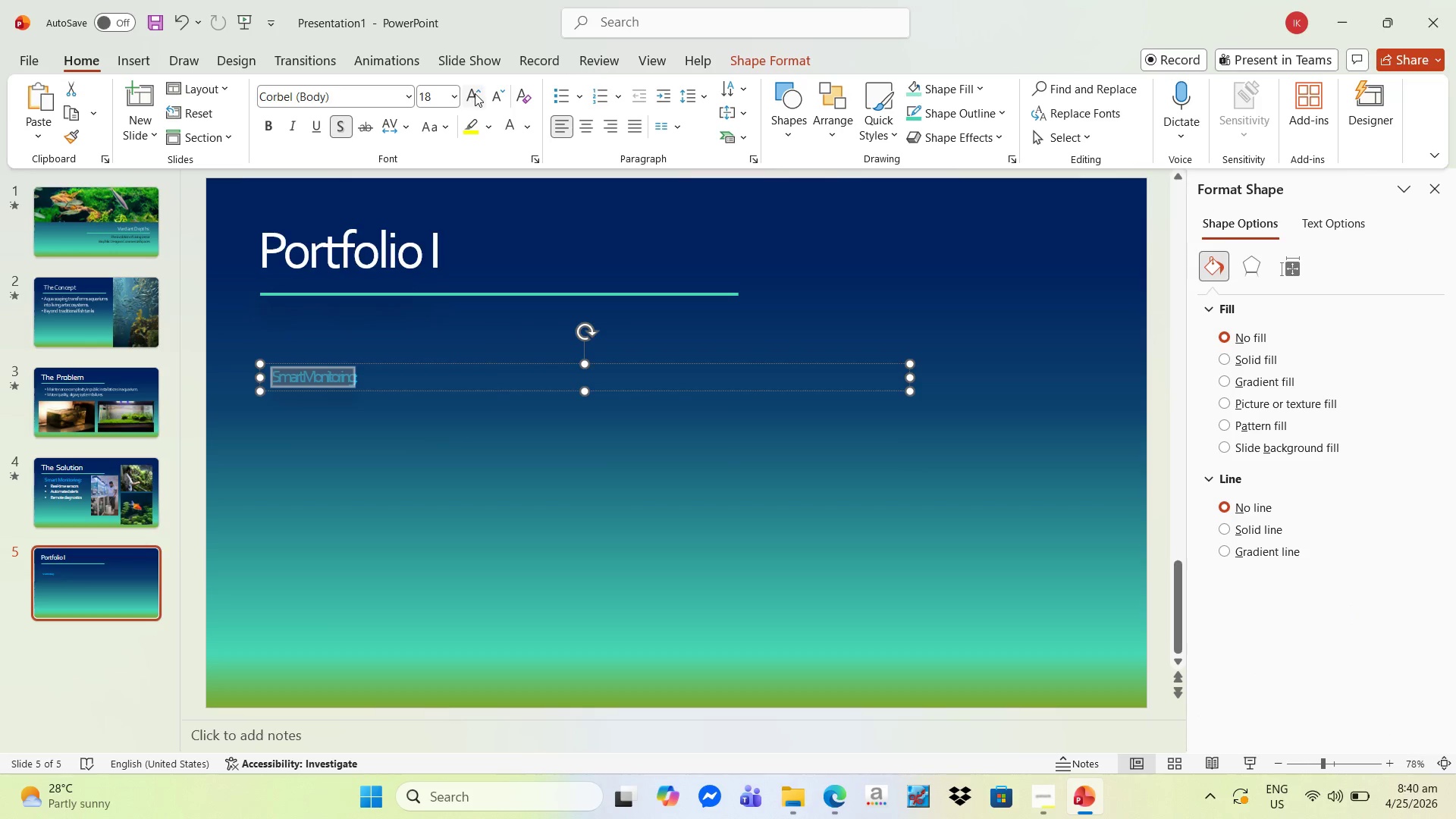 
double_click([475, 93])
 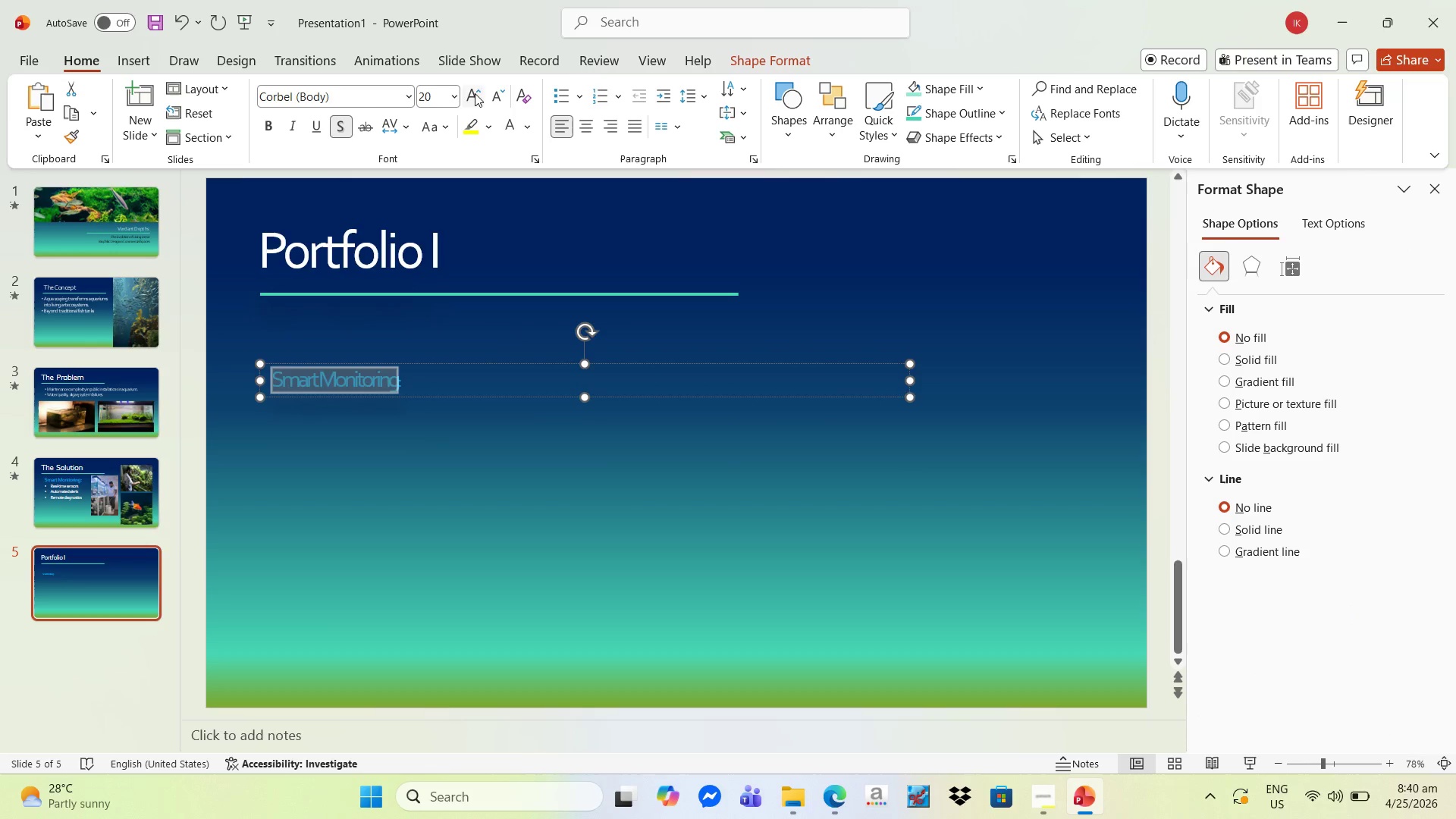 
triple_click([475, 93])
 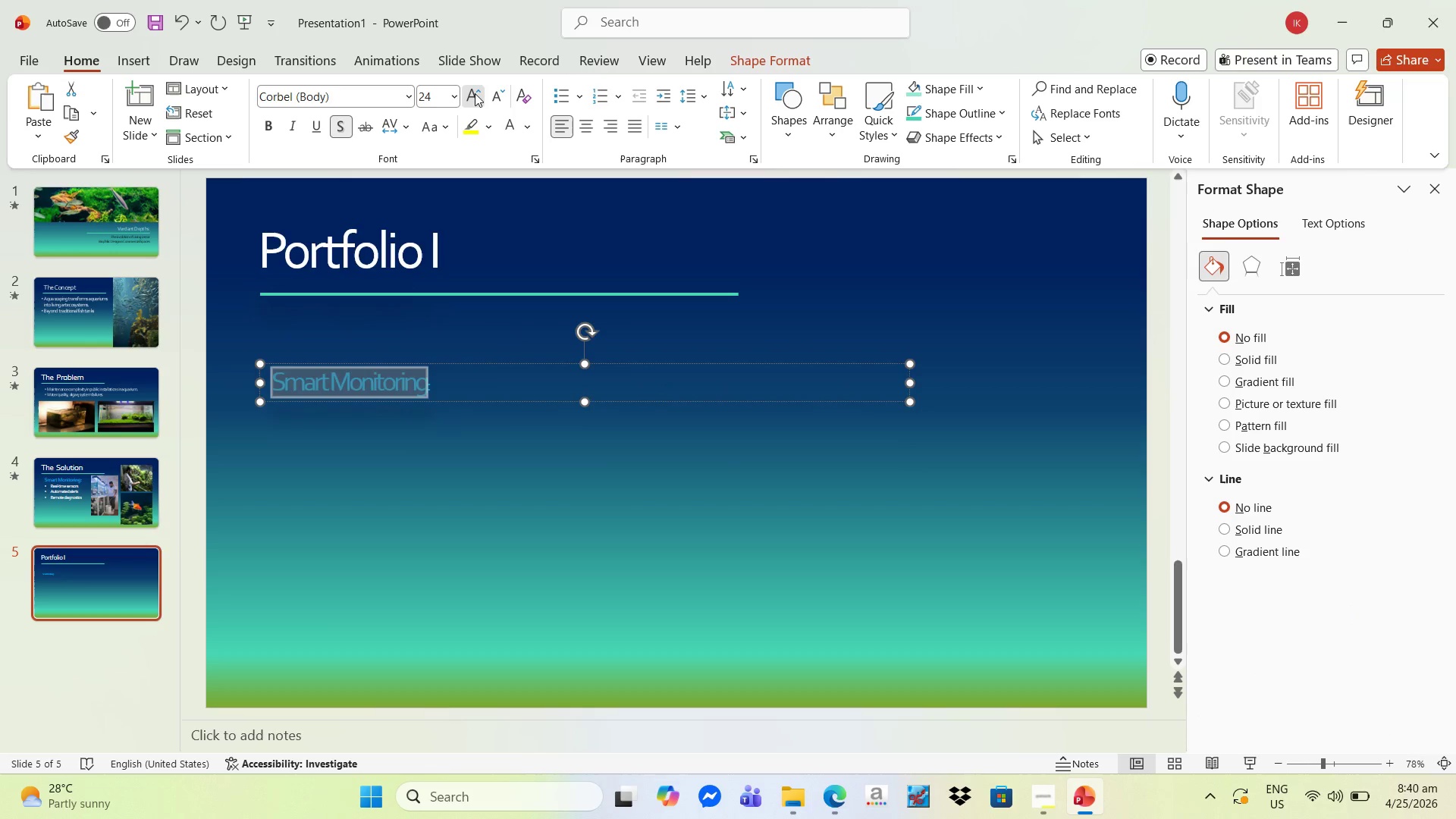 
triple_click([475, 93])
 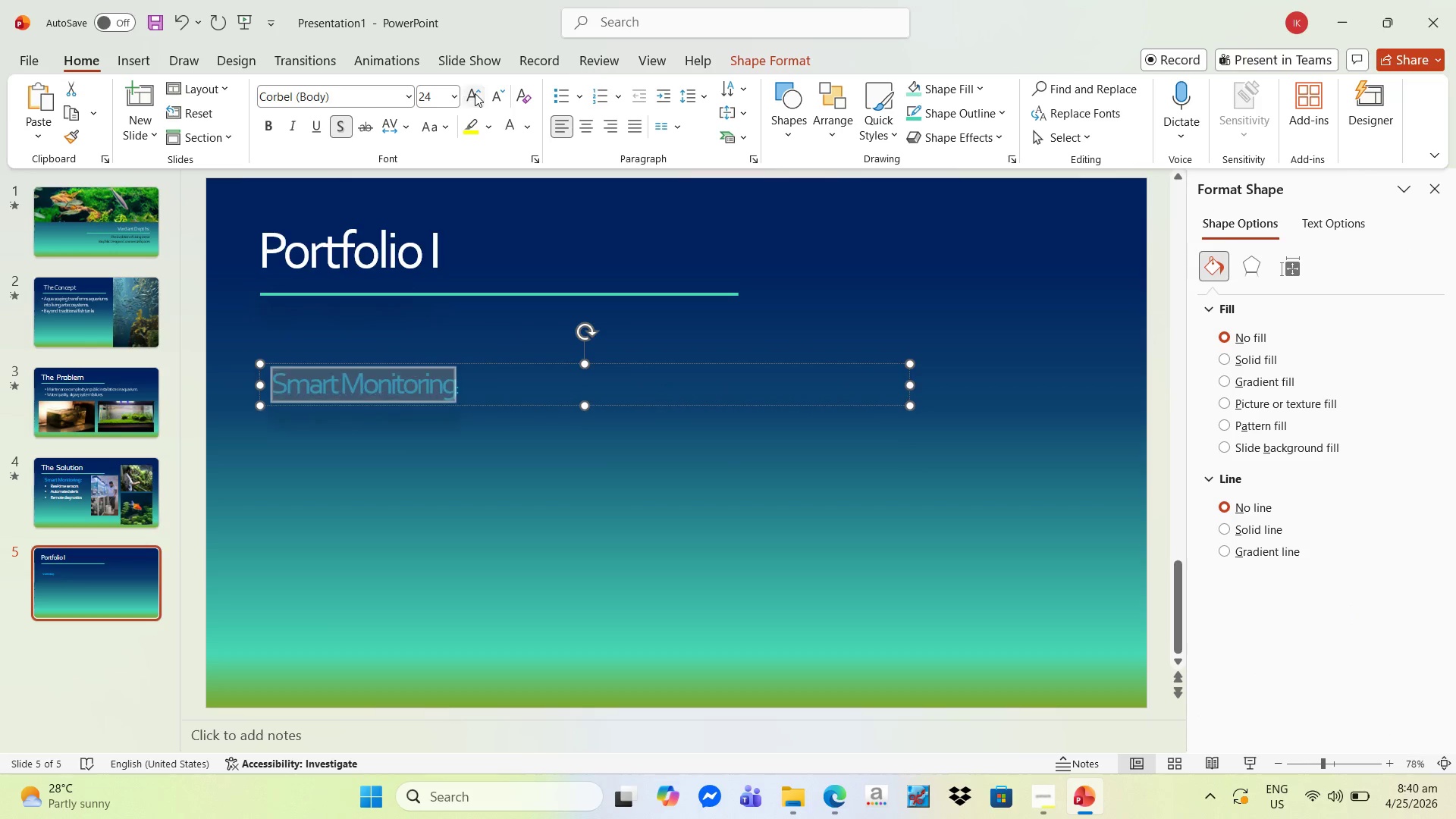 
triple_click([475, 93])
 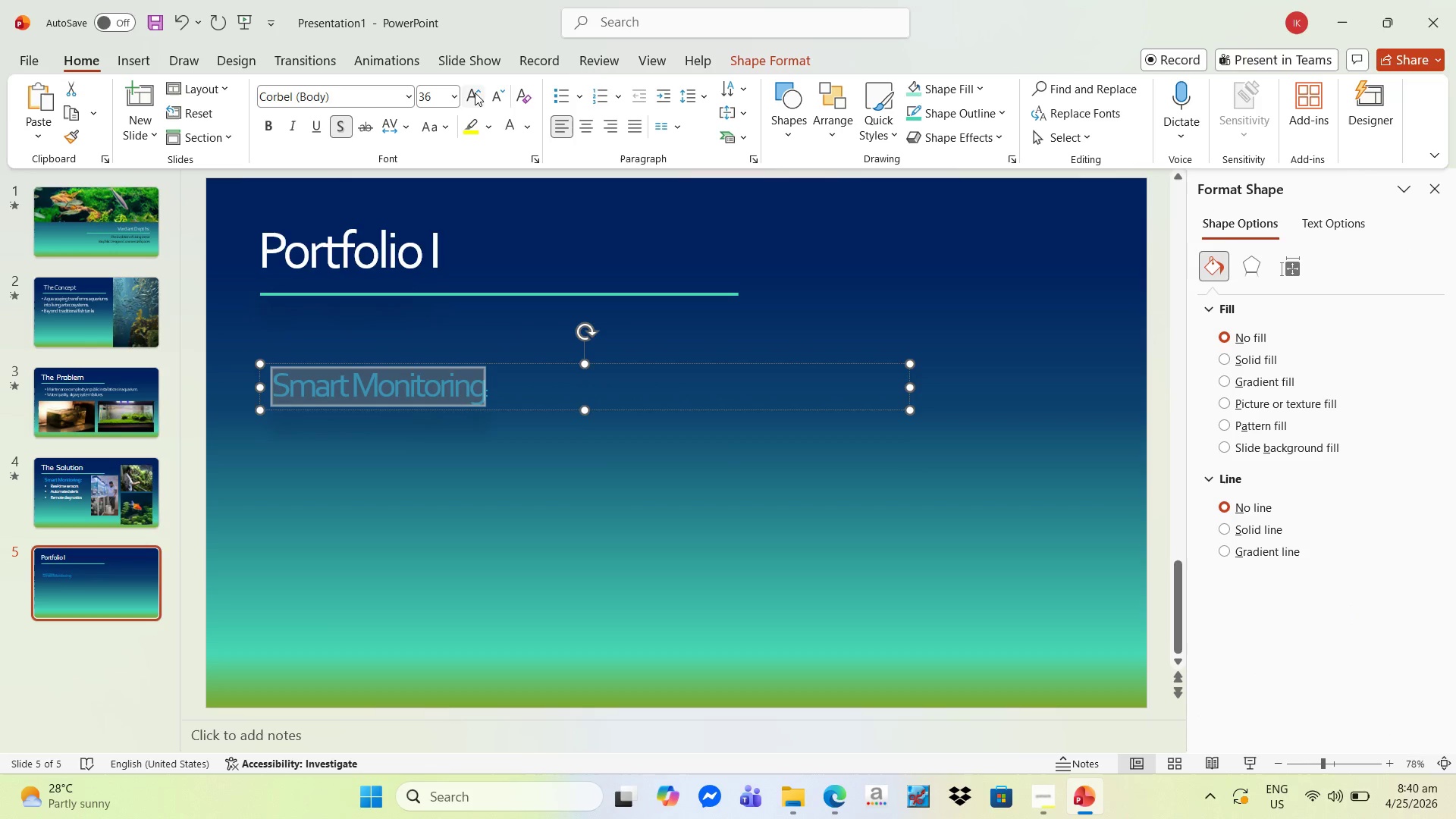 
left_click([475, 93])
 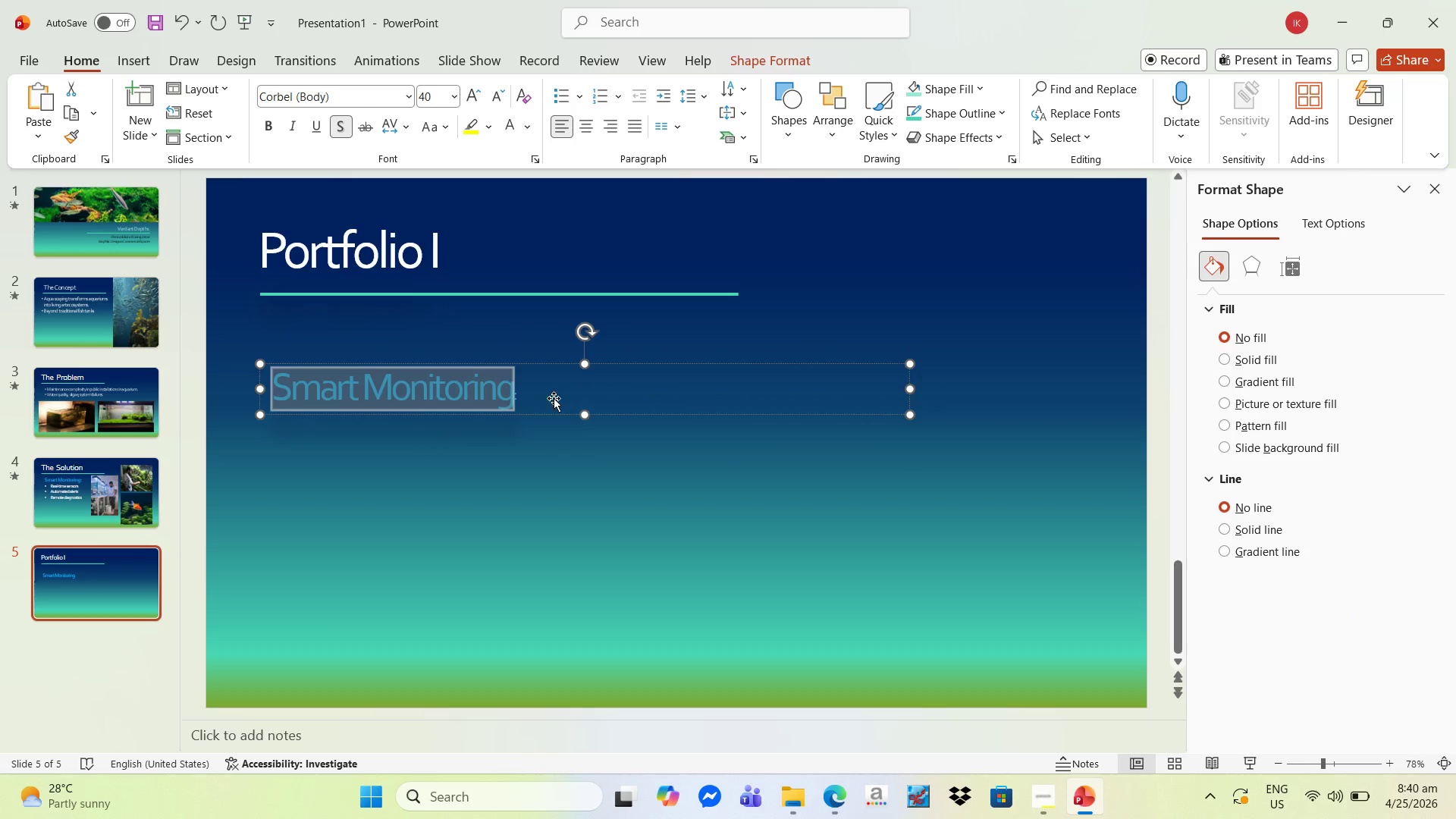 
left_click([564, 410])
 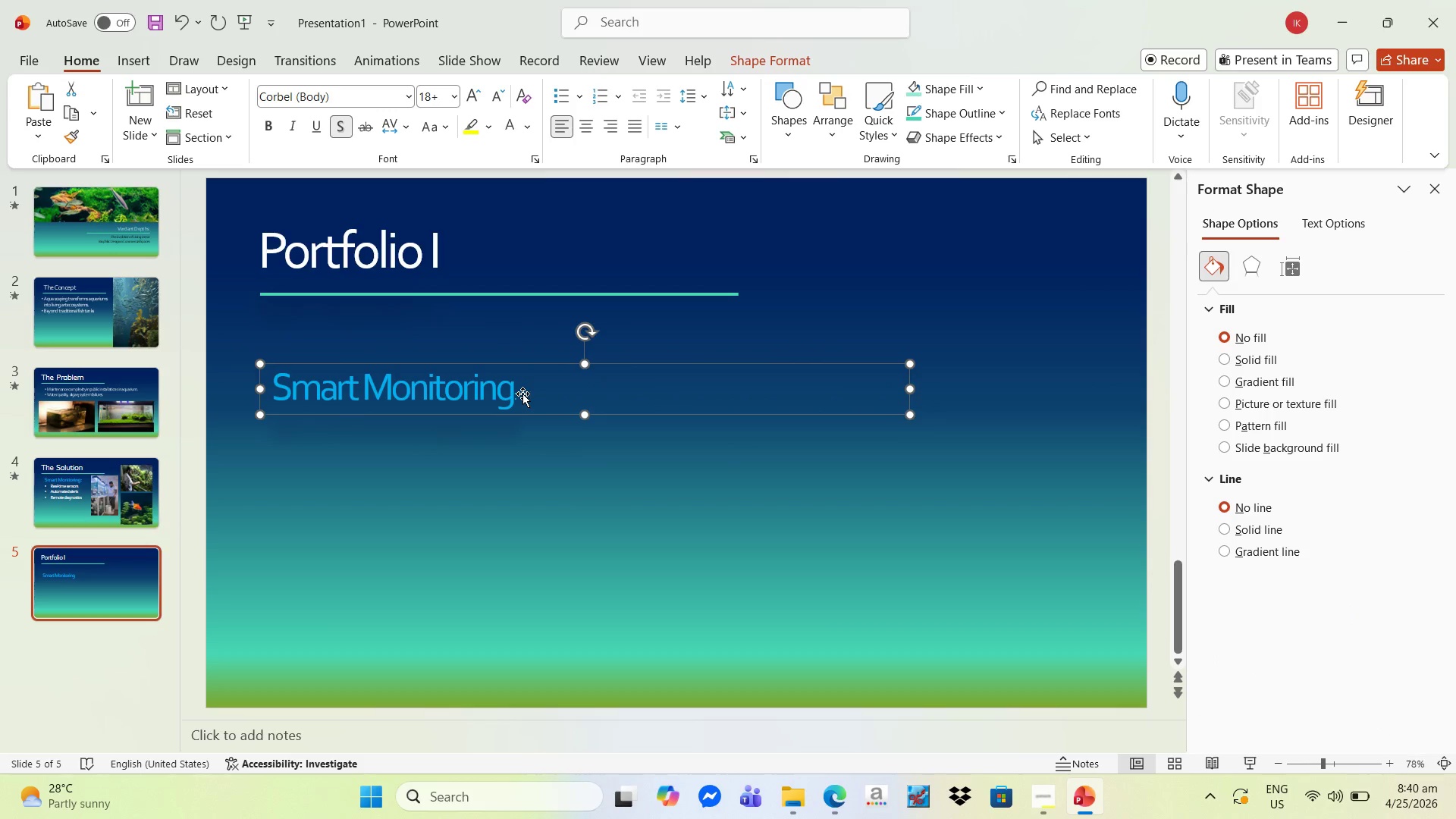 
double_click([522, 394])
 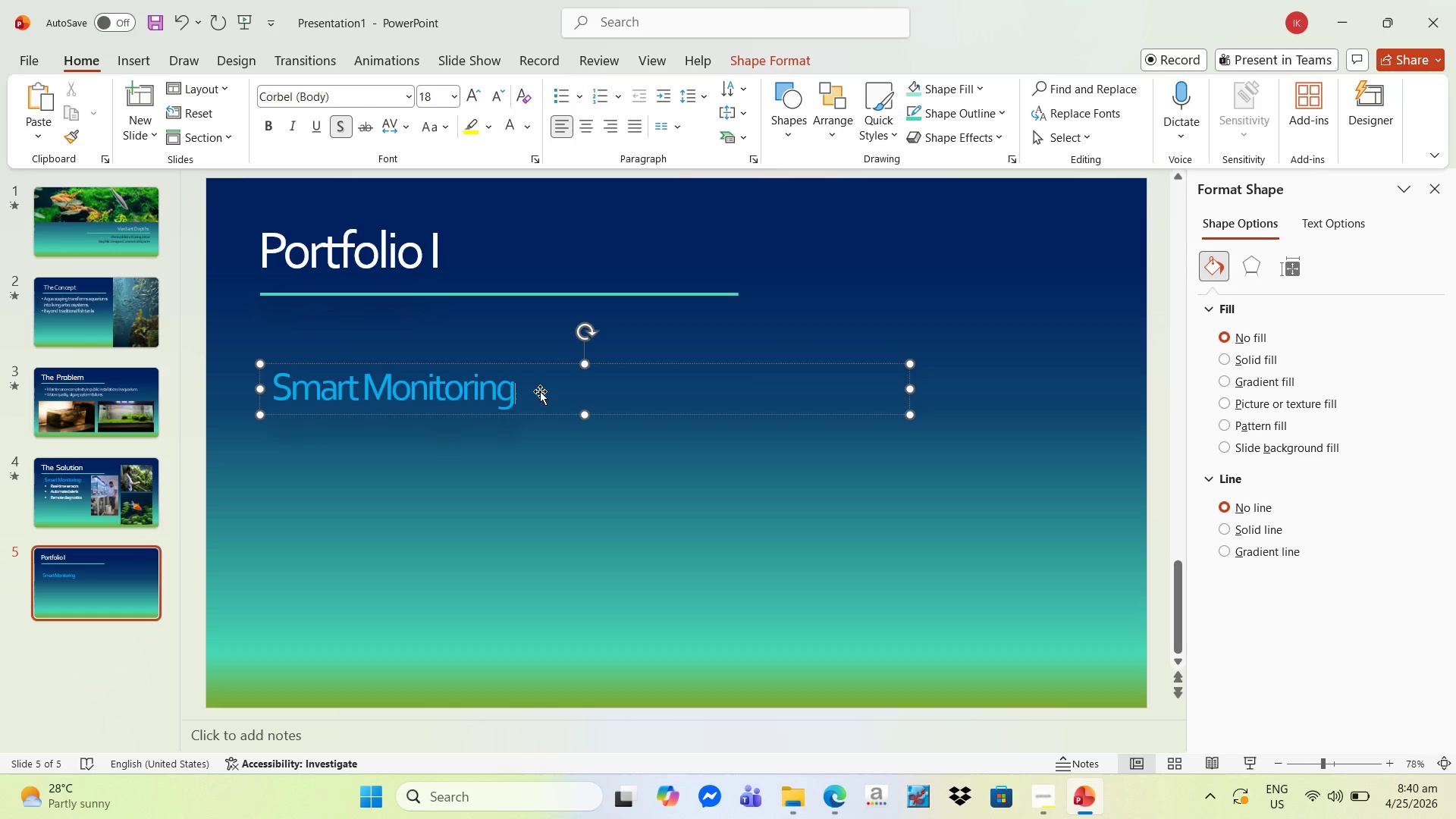 
type([Delete])
key(Backspace)
key(Backspace)
key(Backspace)
key(Backspace)
key(Backspace)
key(Backspace)
key(Backspace)
key(Backspace)
key(Backspace)
key(Backspace)
key(Backspace)
key(Backspace)
key(Backspace)
key(Backspace)
key(Backspace)
key(Backspace)
key(Backspace)
type(nature-style)
 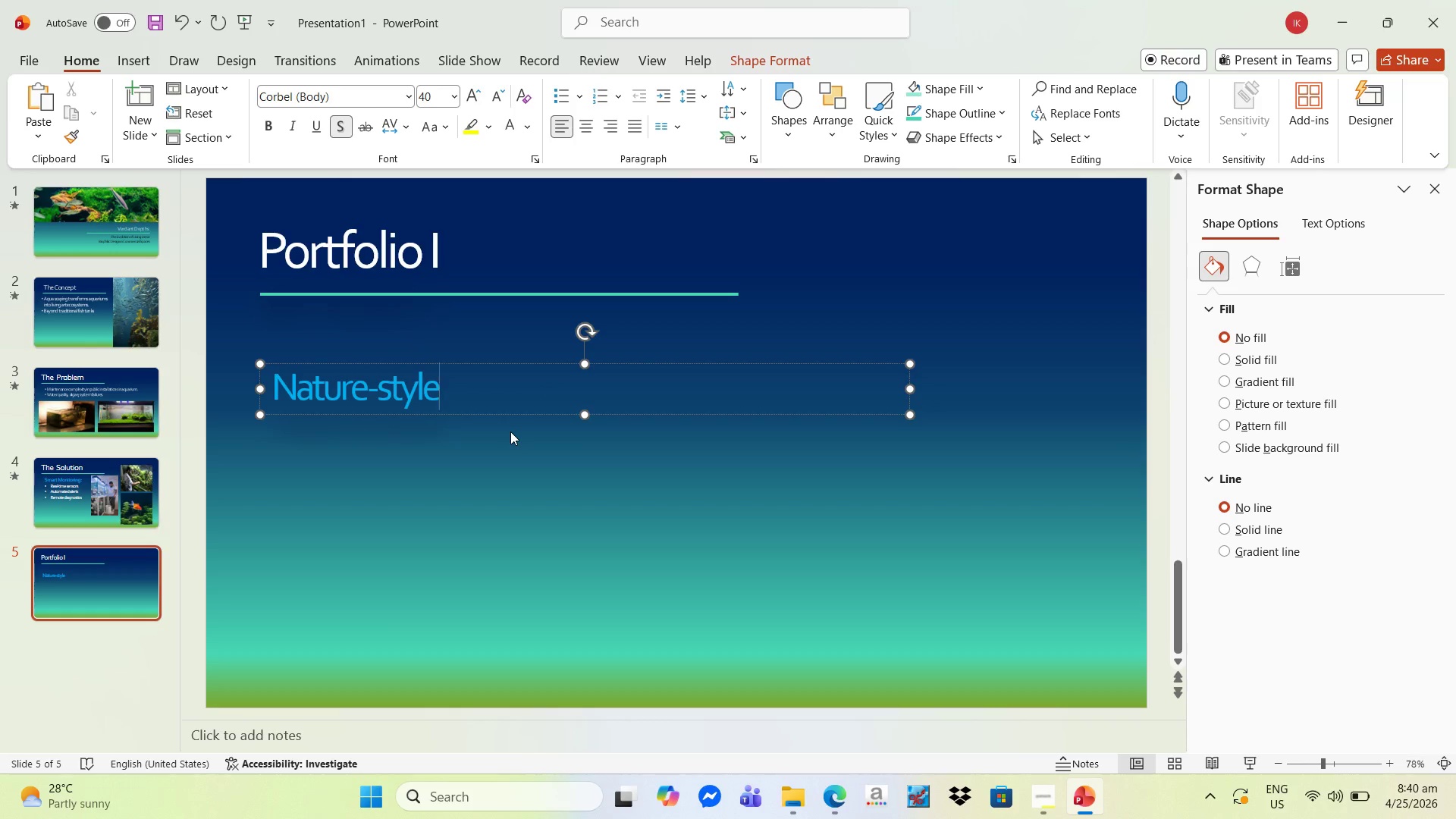 
wait(6.36)
 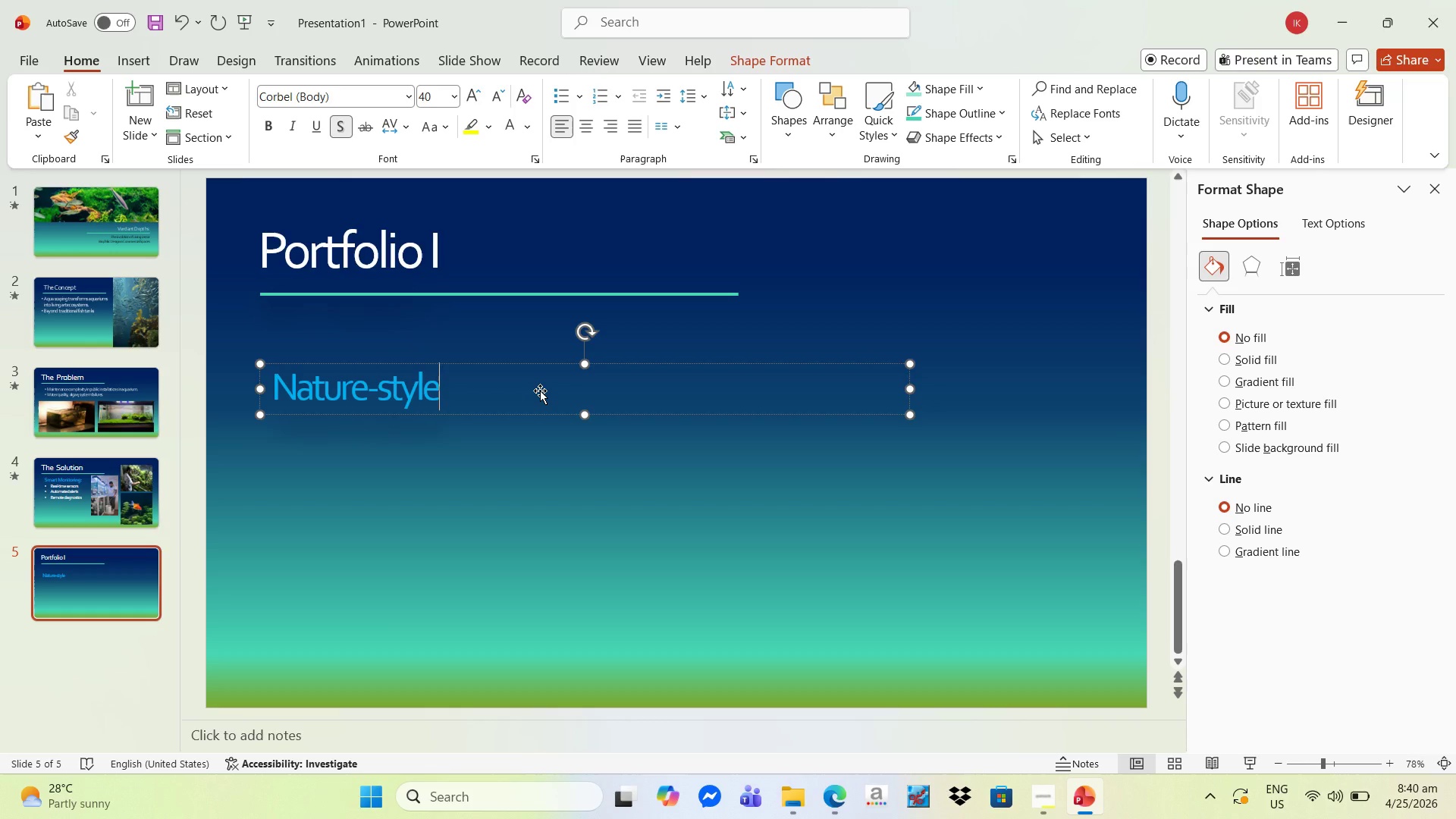 
type( A)
key(Backspace)
type(aqua)
 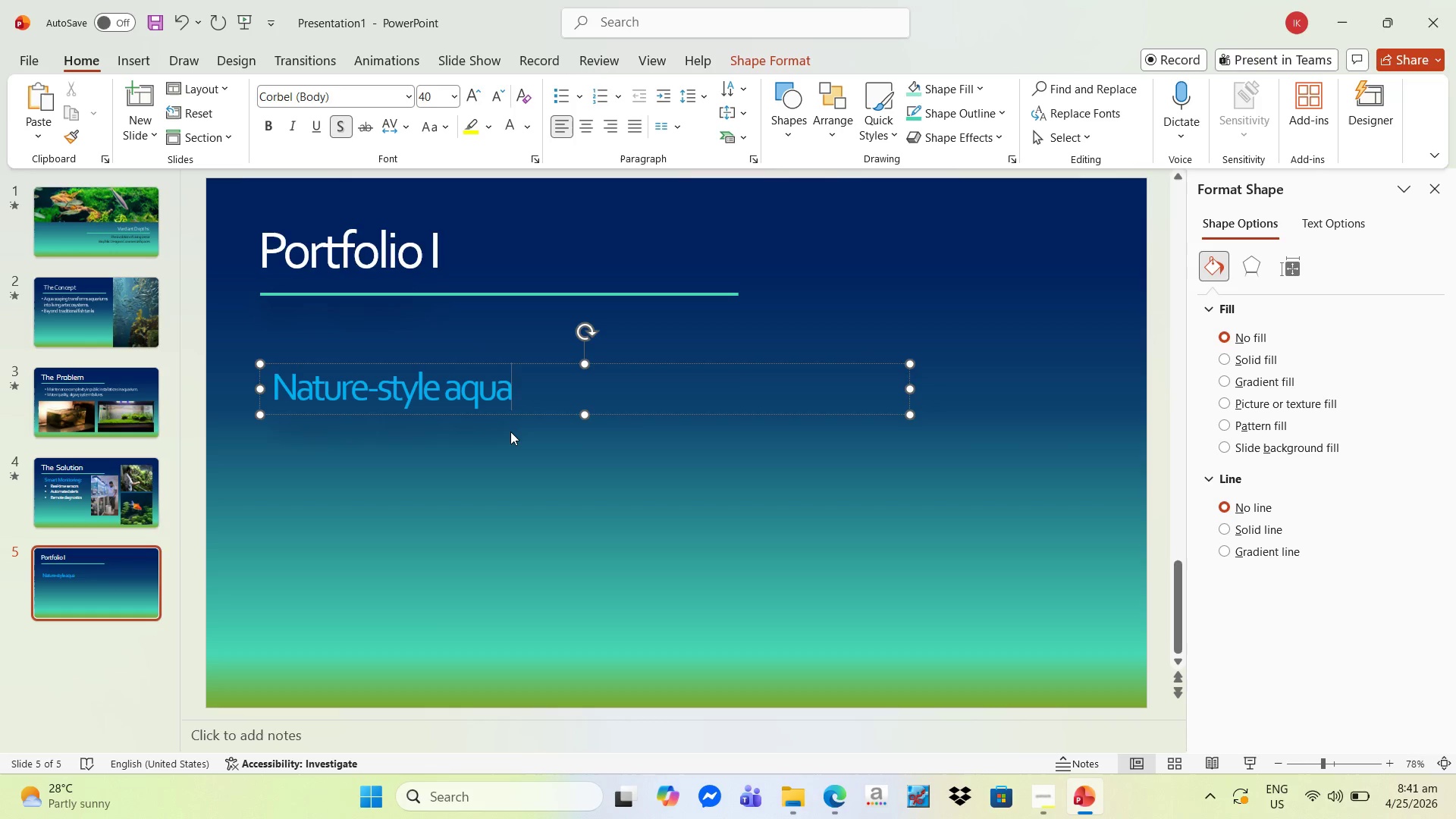 
wait(6.06)
 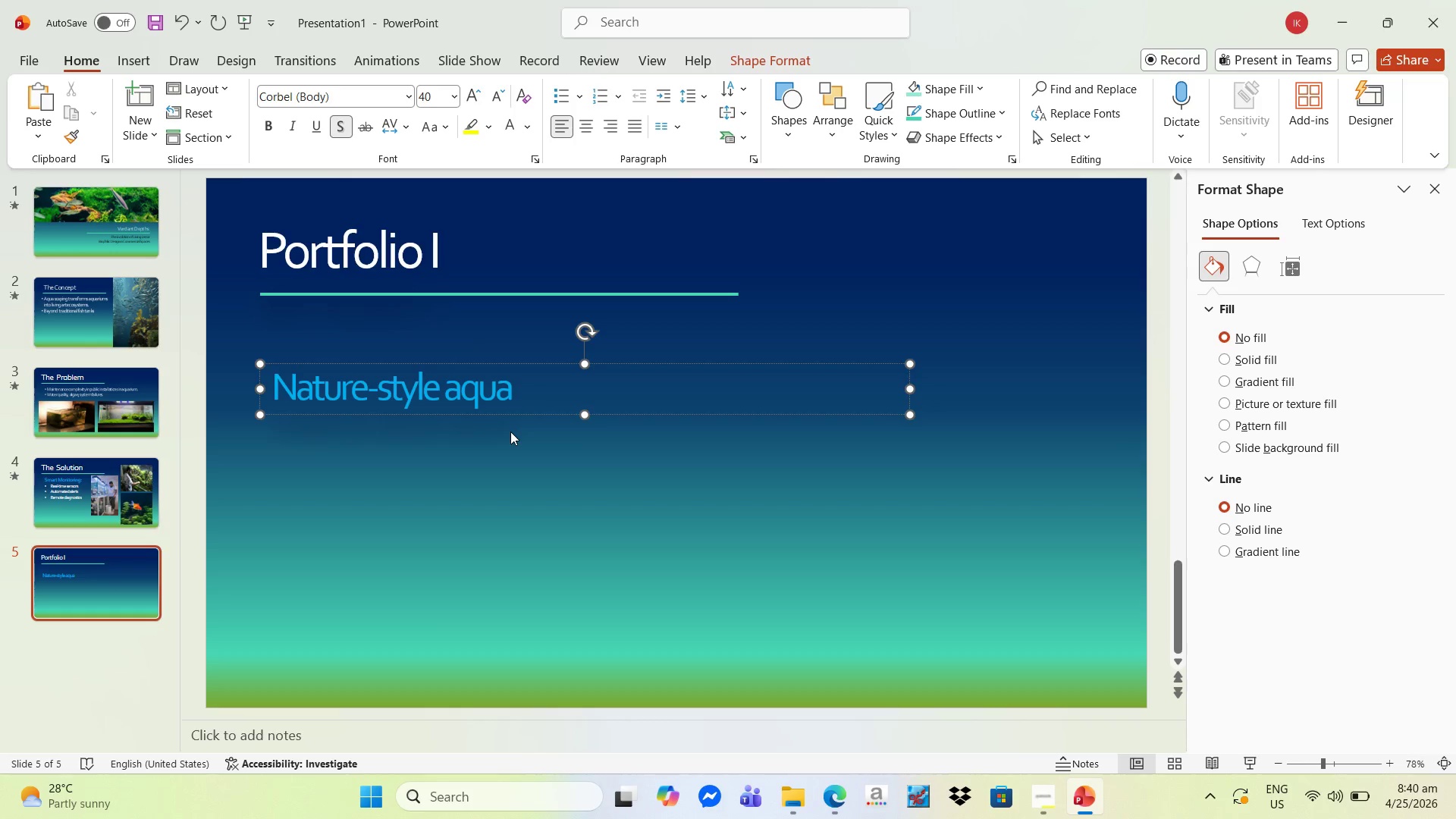 
type(scape)
 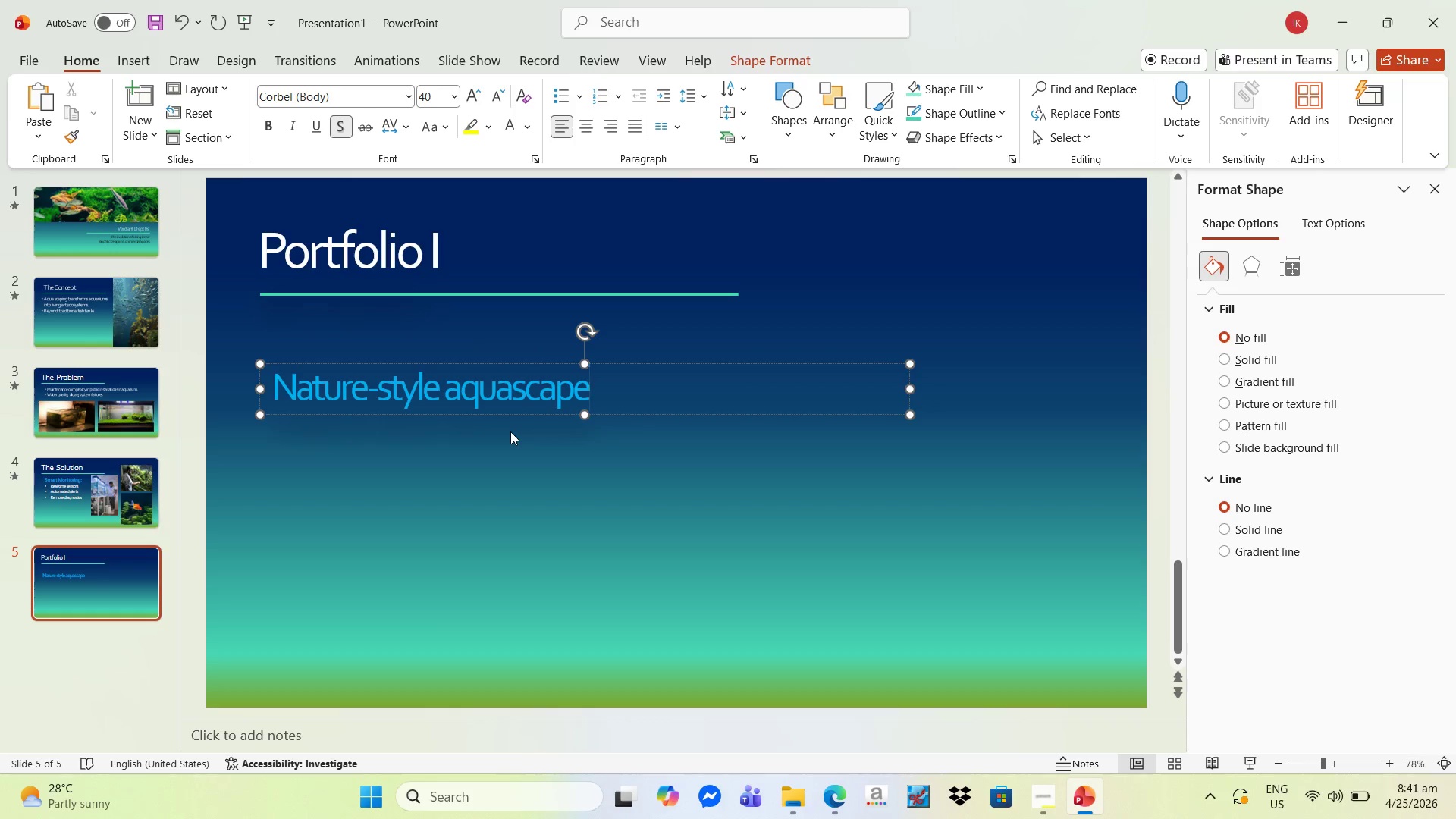 
hold_key(key=ShiftLeft, duration=1.51)
 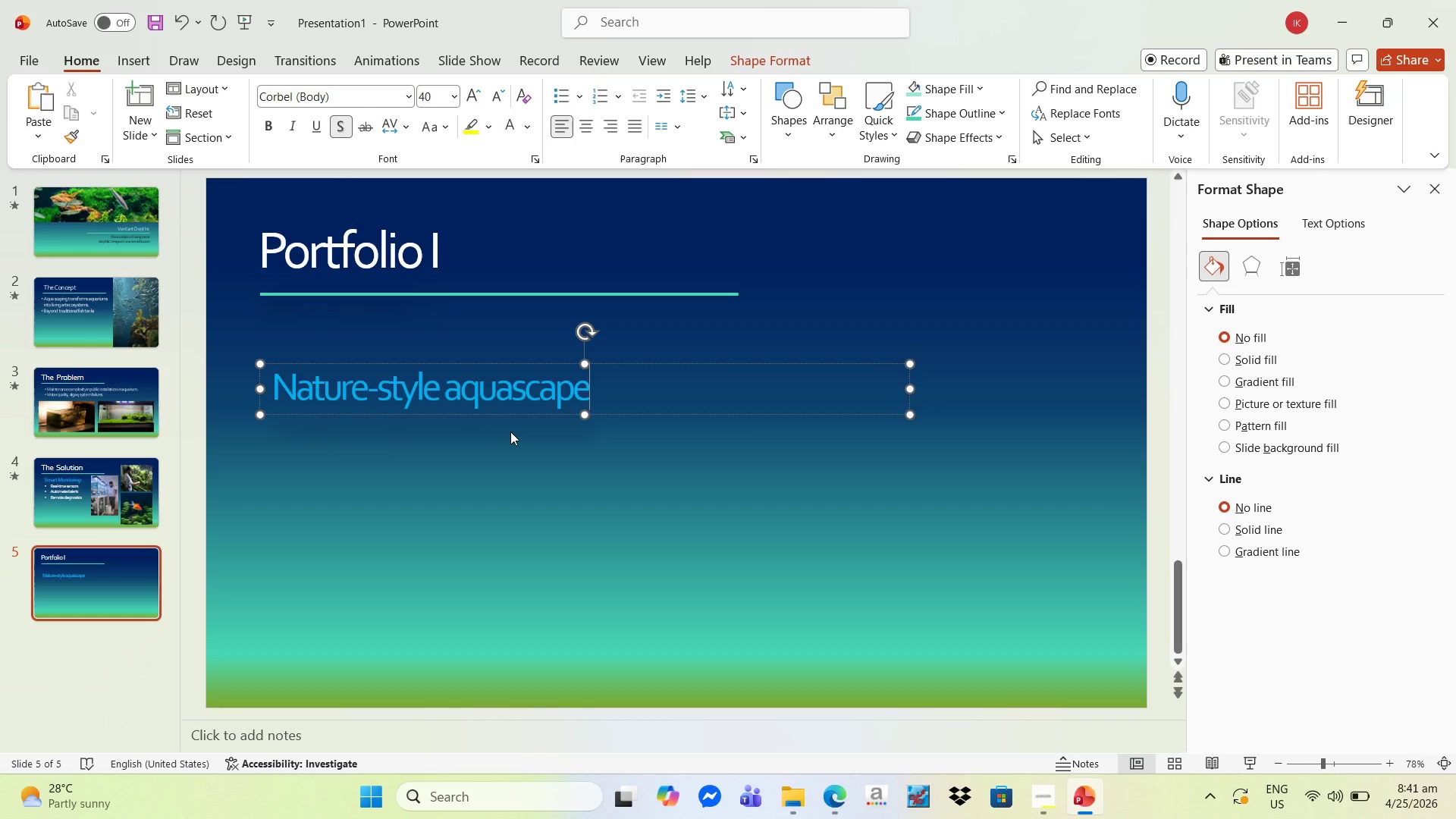 
hold_key(key=ShiftLeft, duration=0.59)
 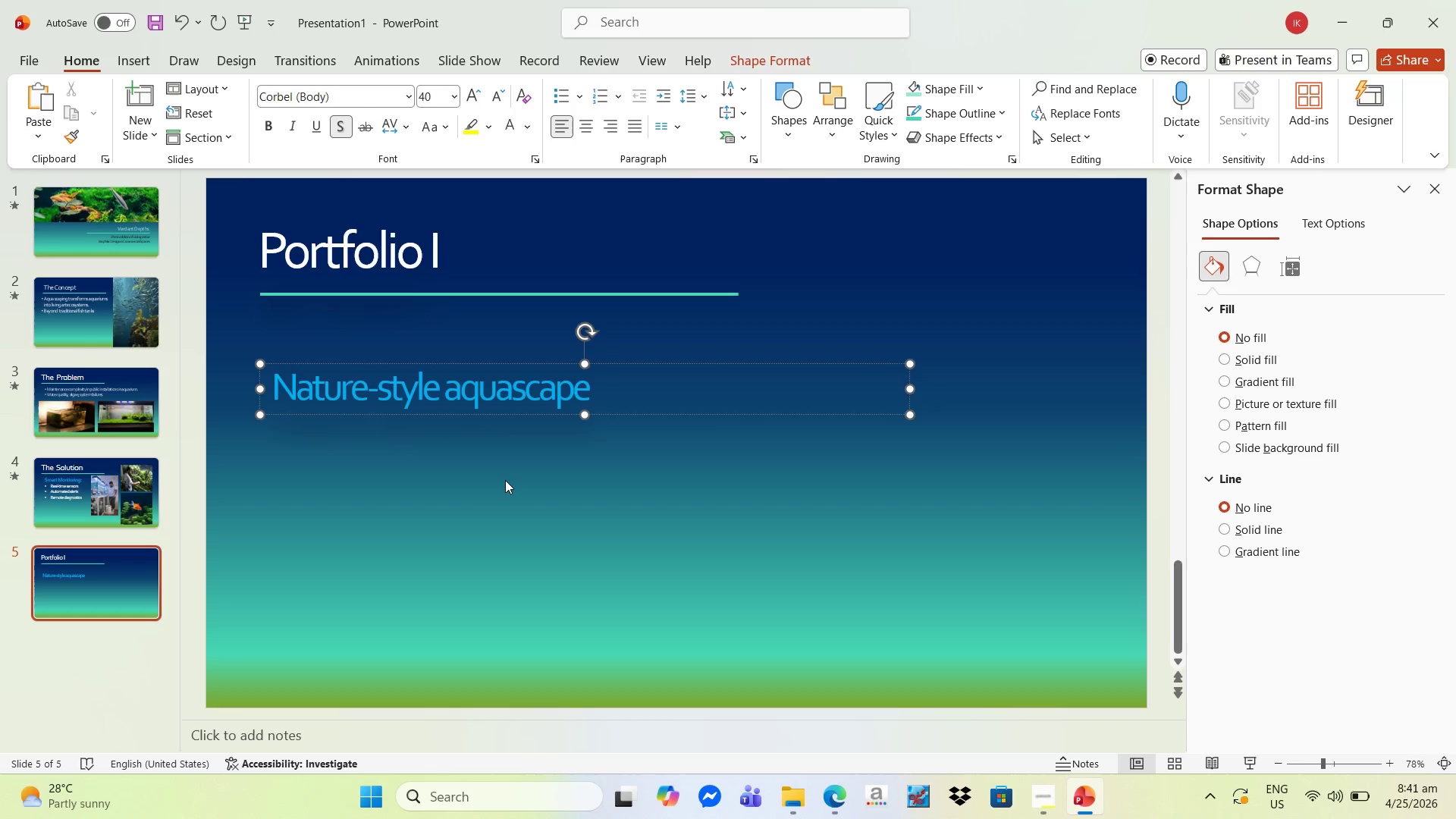 
left_click([443, 403])
 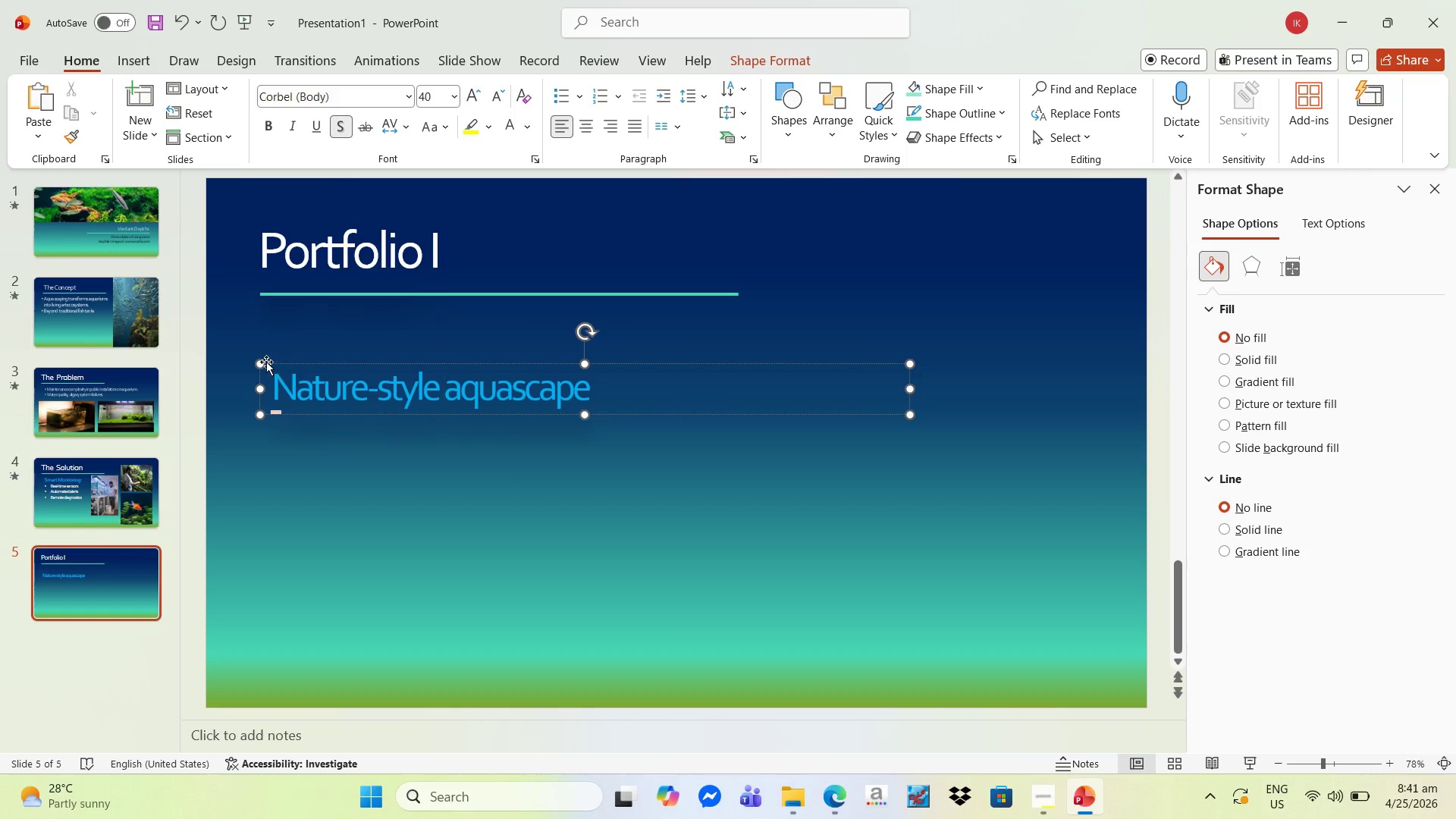 
left_click_drag(start_coordinate=[266, 362], to_coordinate=[254, 316])
 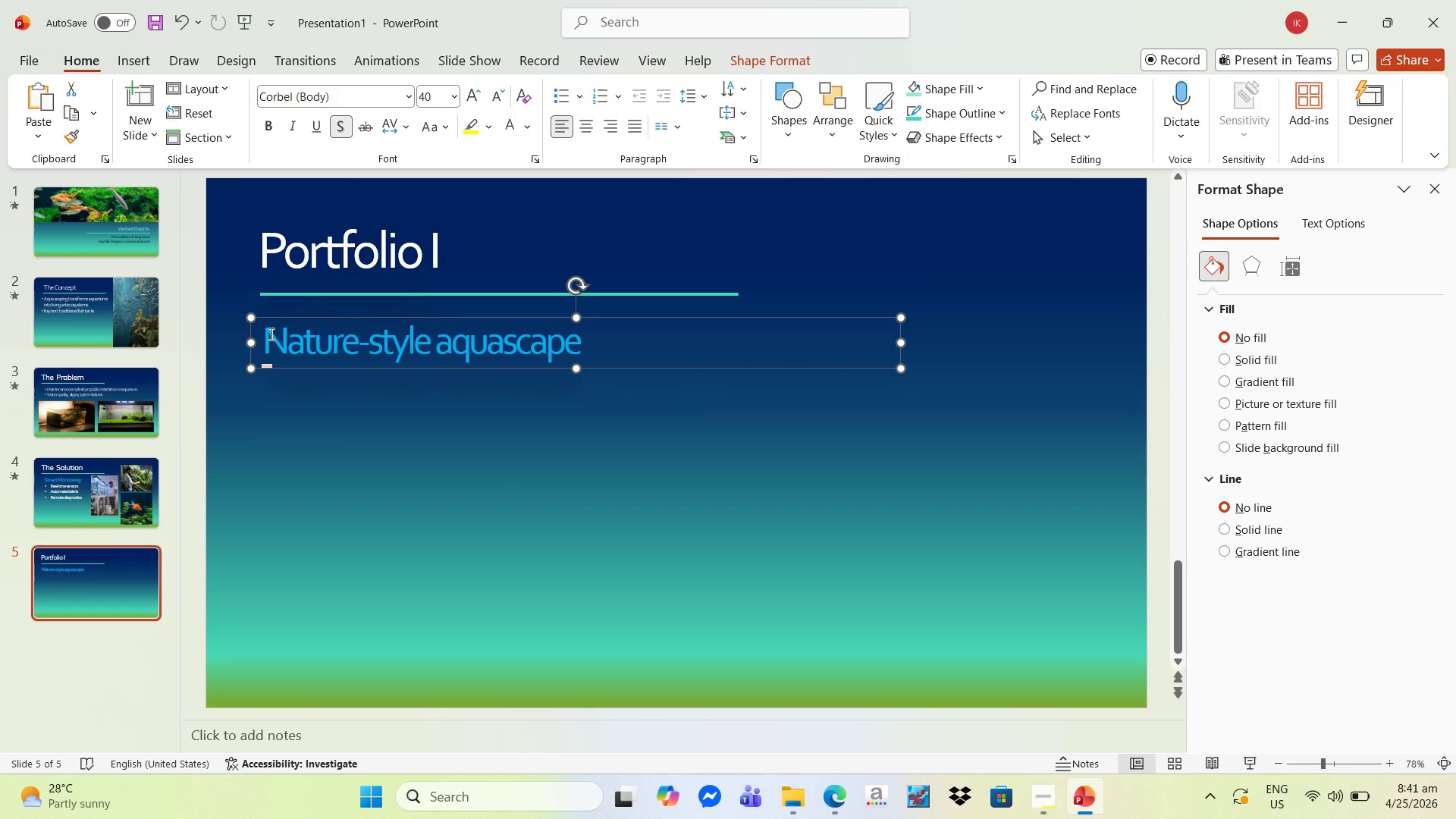 
left_click([270, 334])
 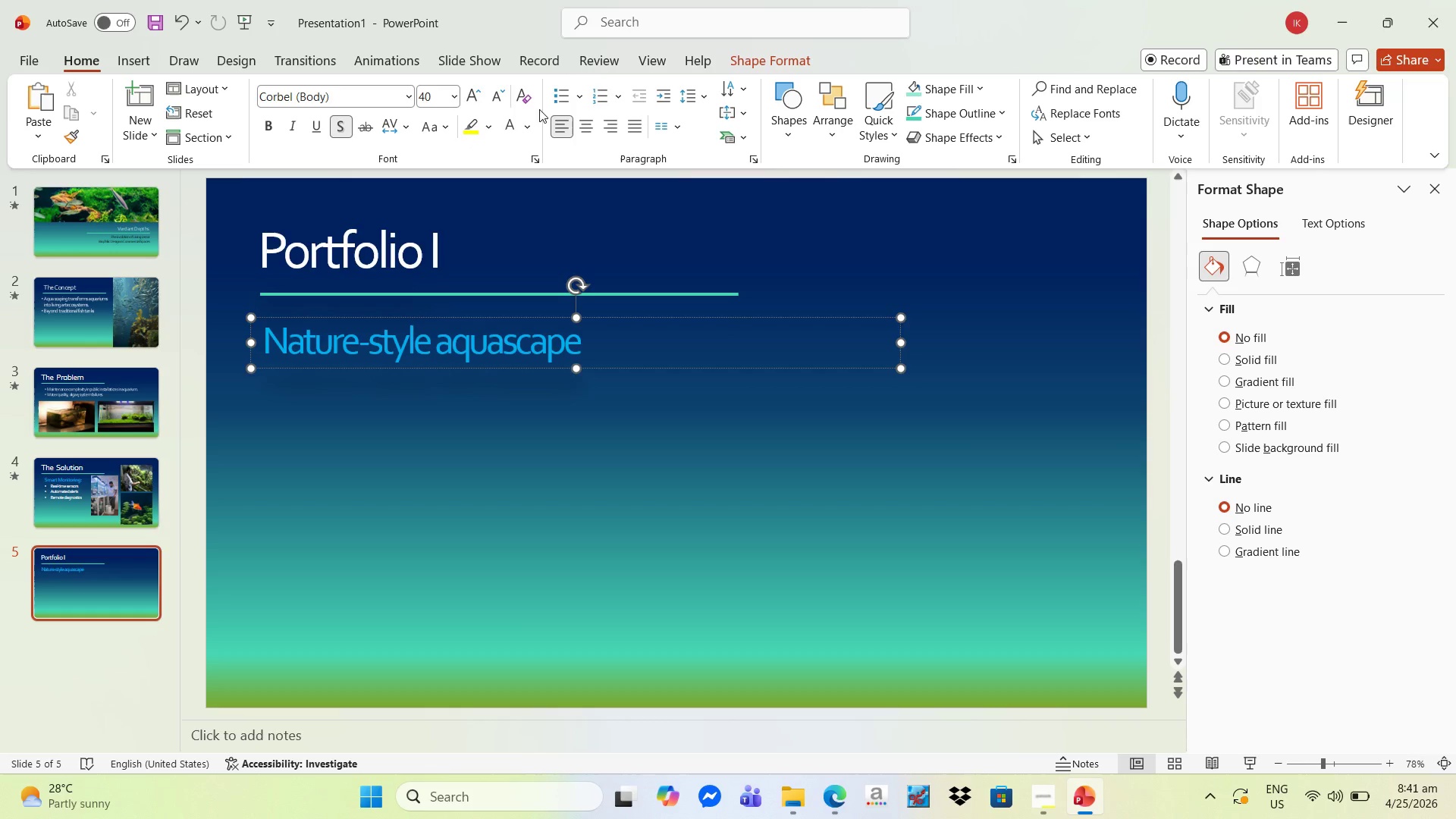 
left_click([556, 101])
 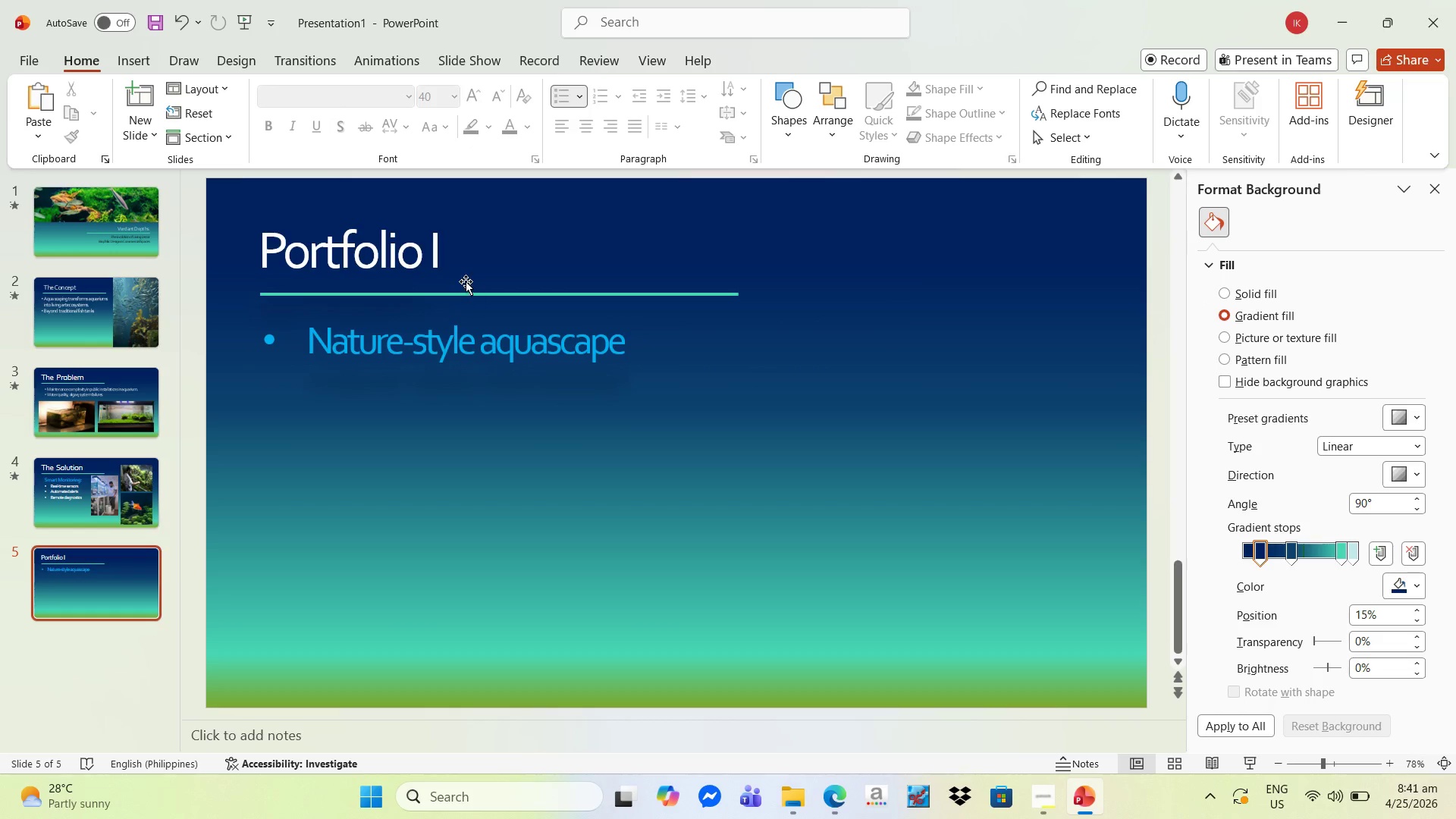 
left_click_drag(start_coordinate=[438, 256], to_coordinate=[319, 257])
 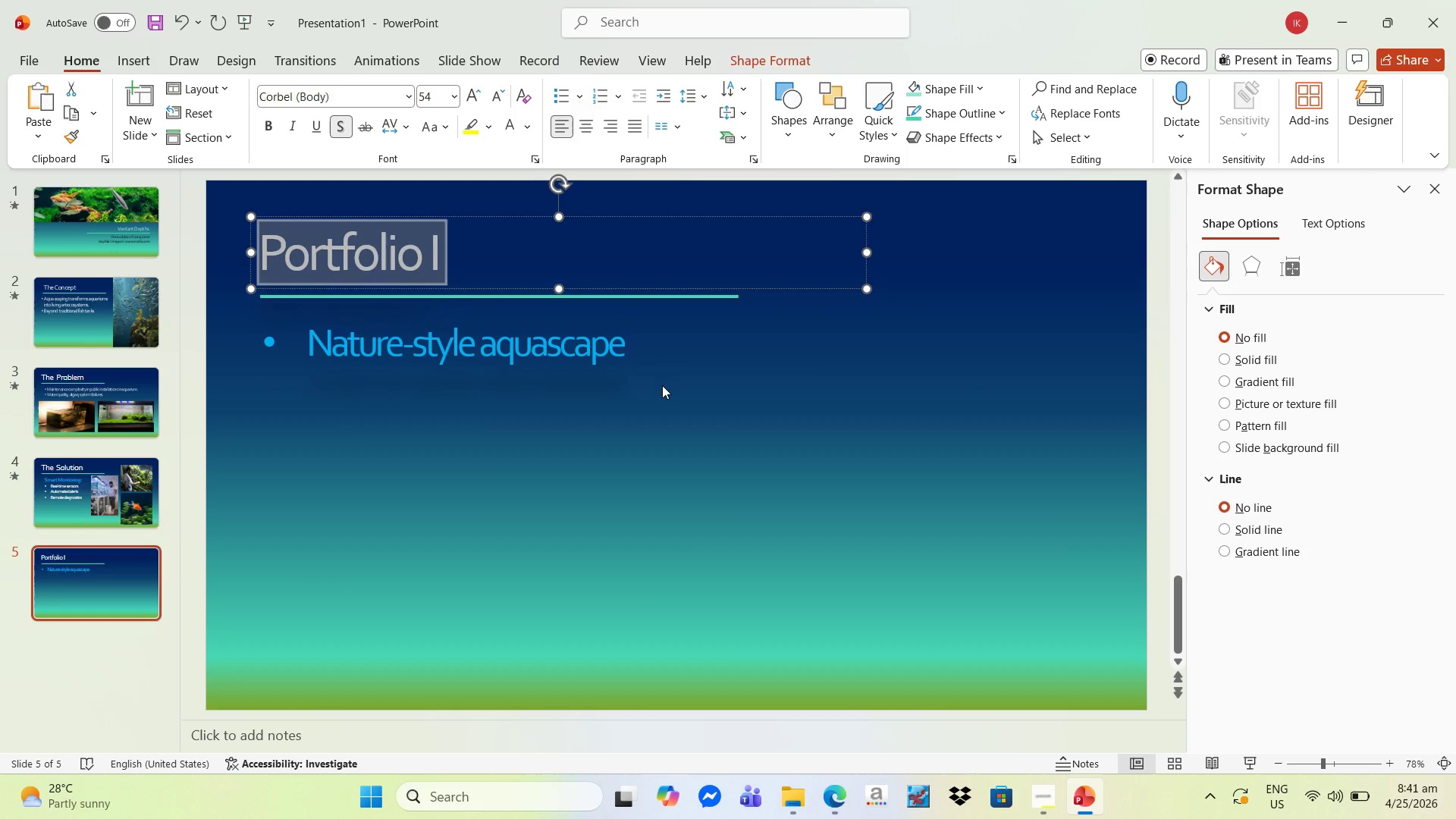 
left_click([654, 387])
 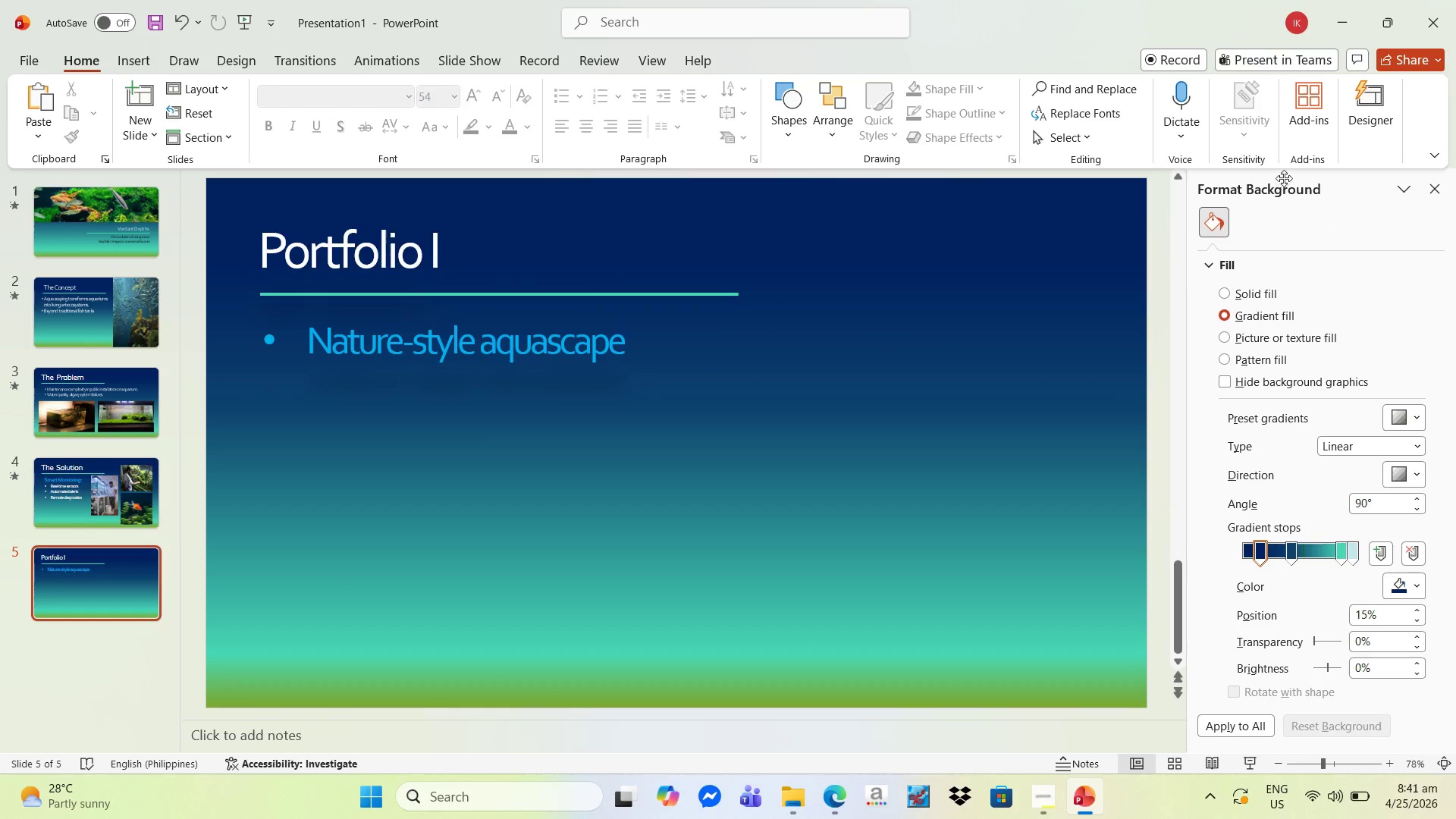 
left_click([1360, 118])
 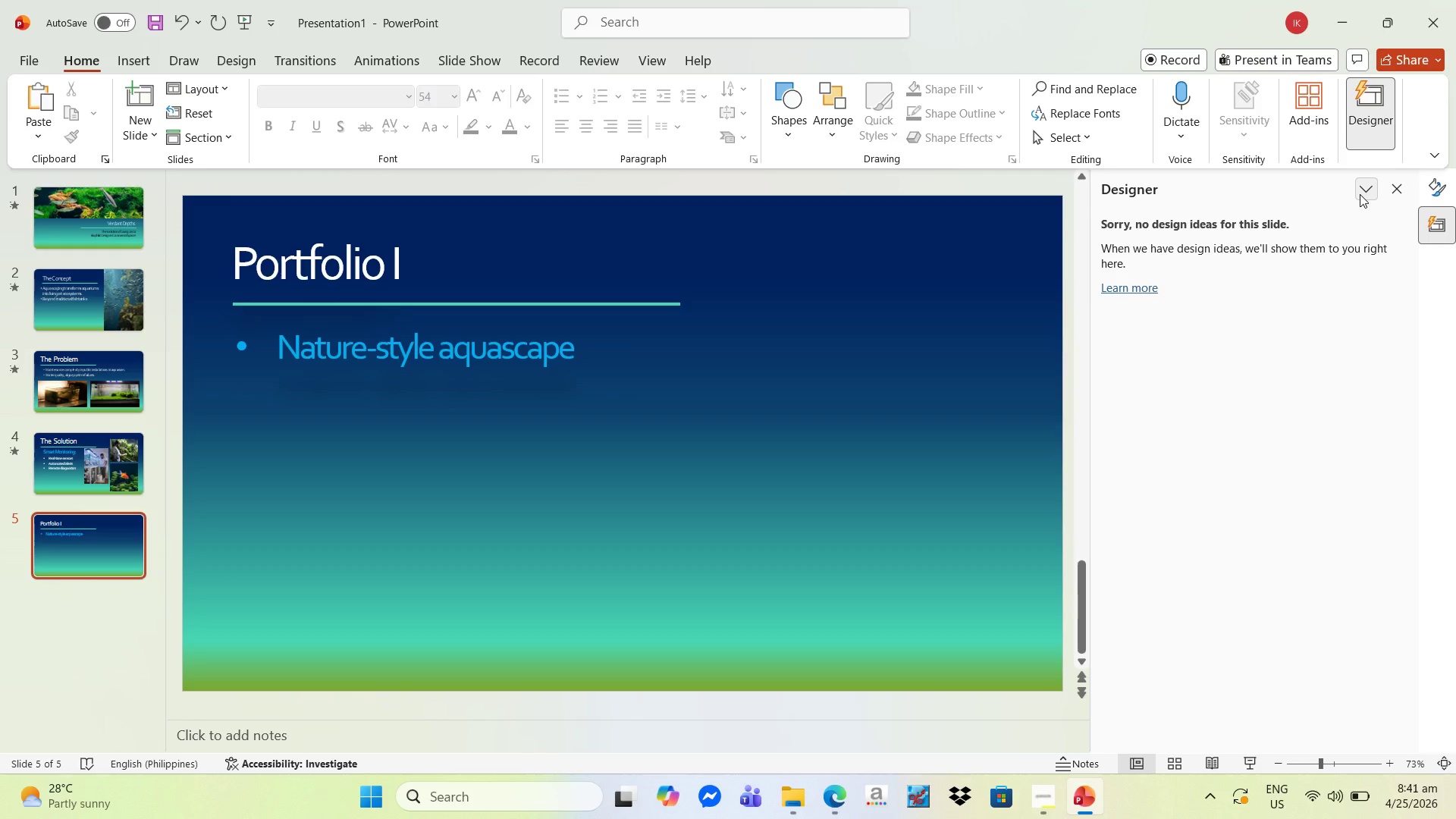 
left_click([1358, 193])
 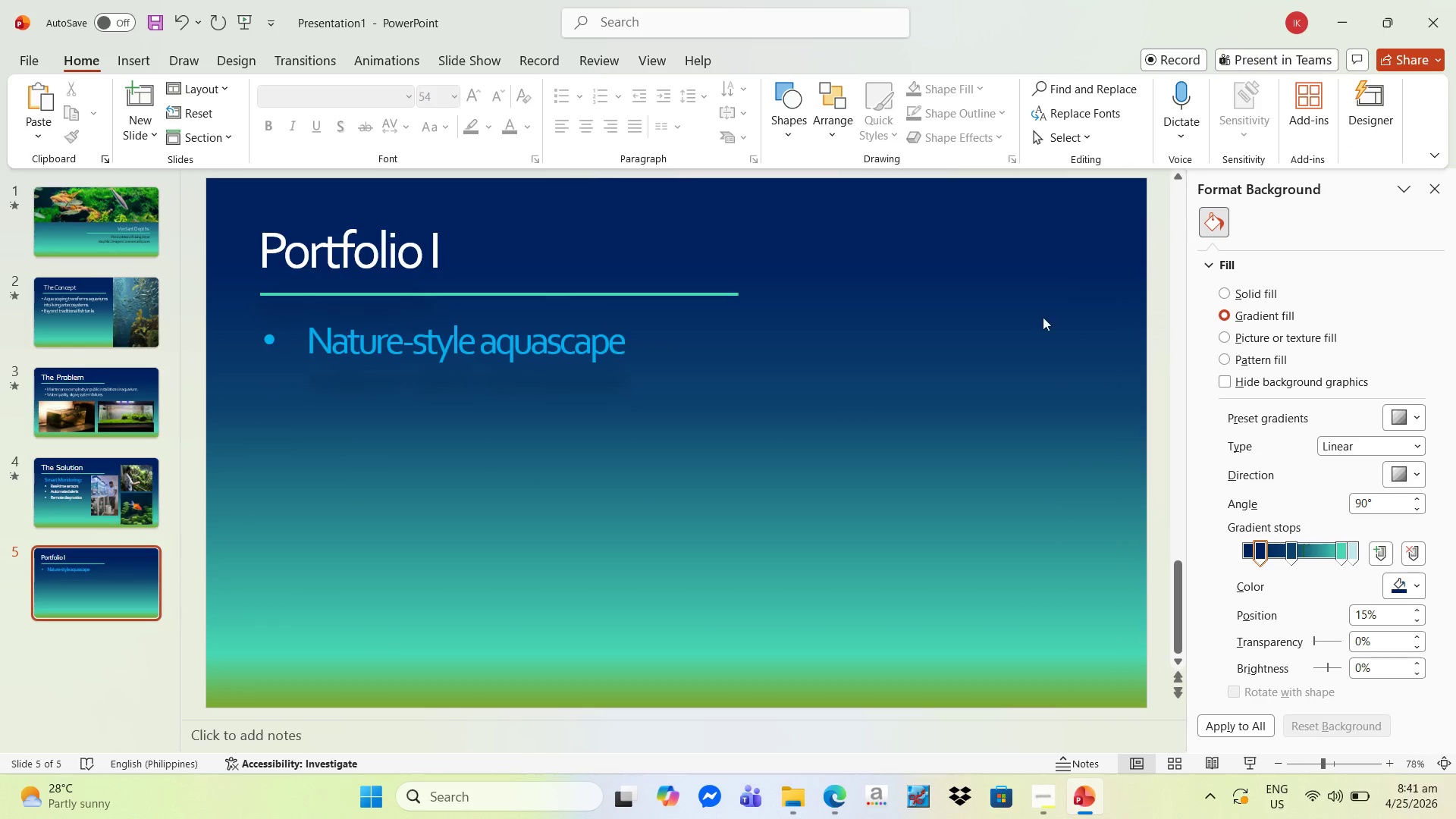 
wait(9.2)
 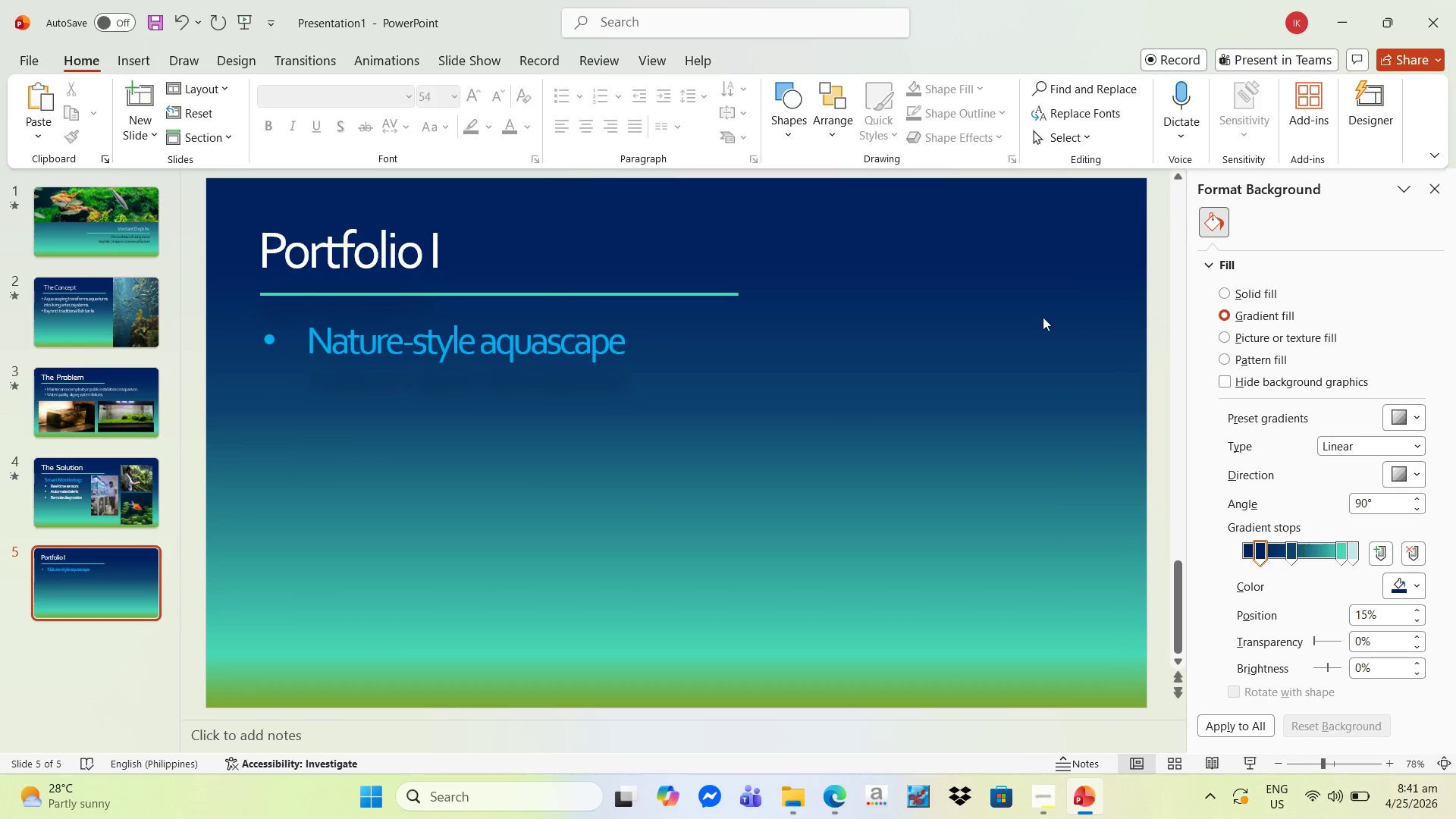 
left_click([620, 353])
 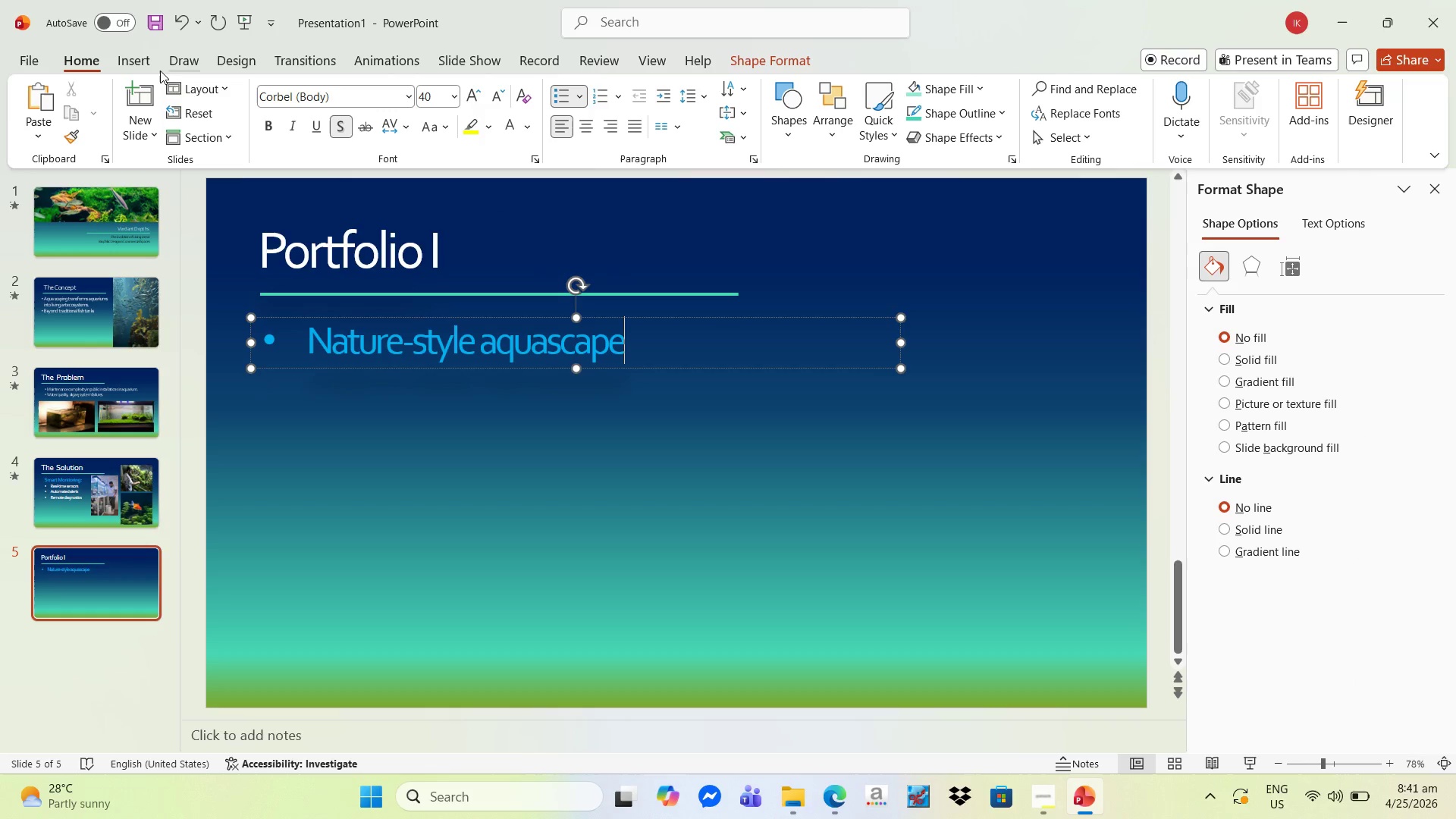 
wait(7.06)
 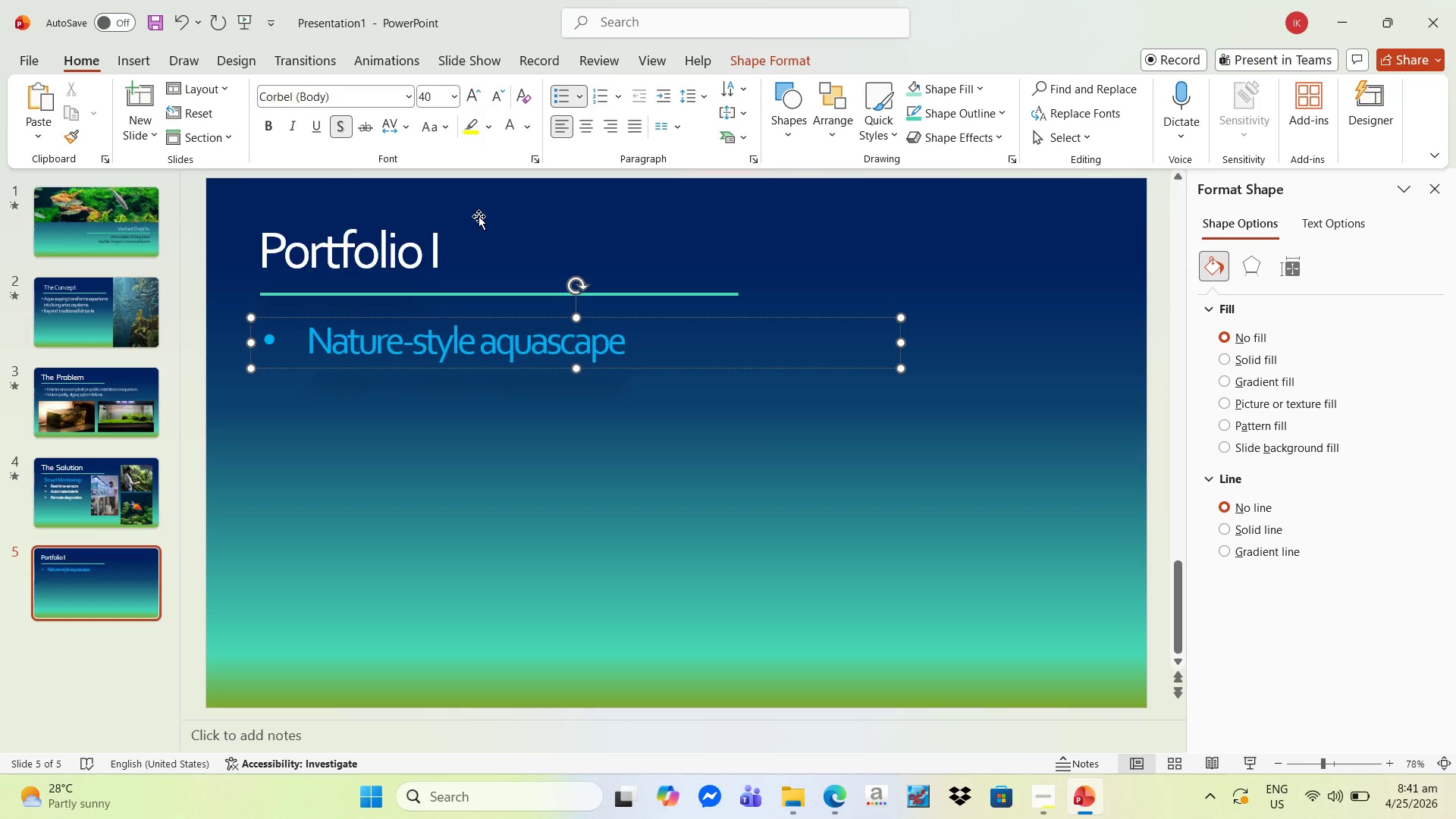 
left_click([138, 61])
 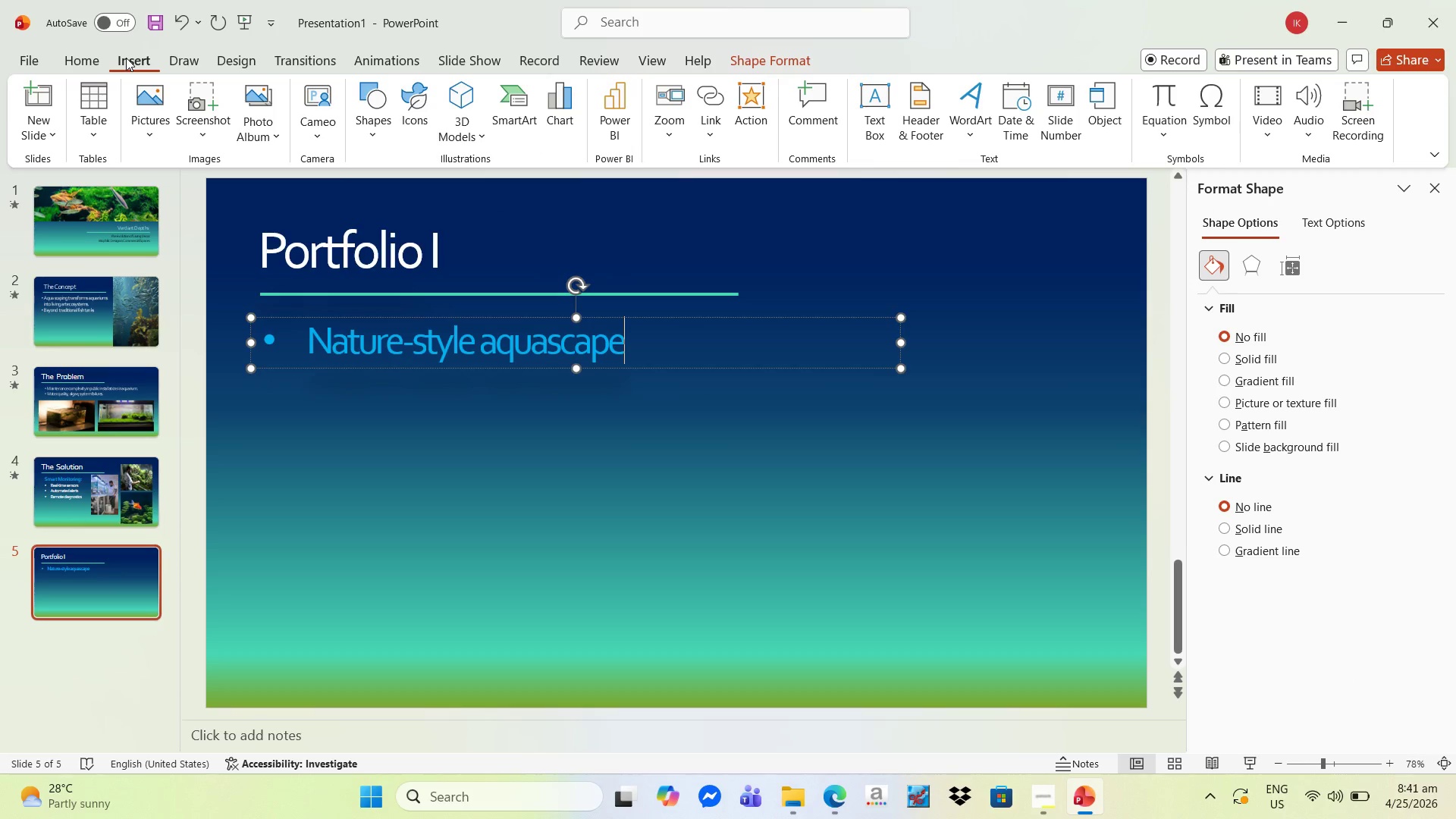 
mouse_move([139, 111])
 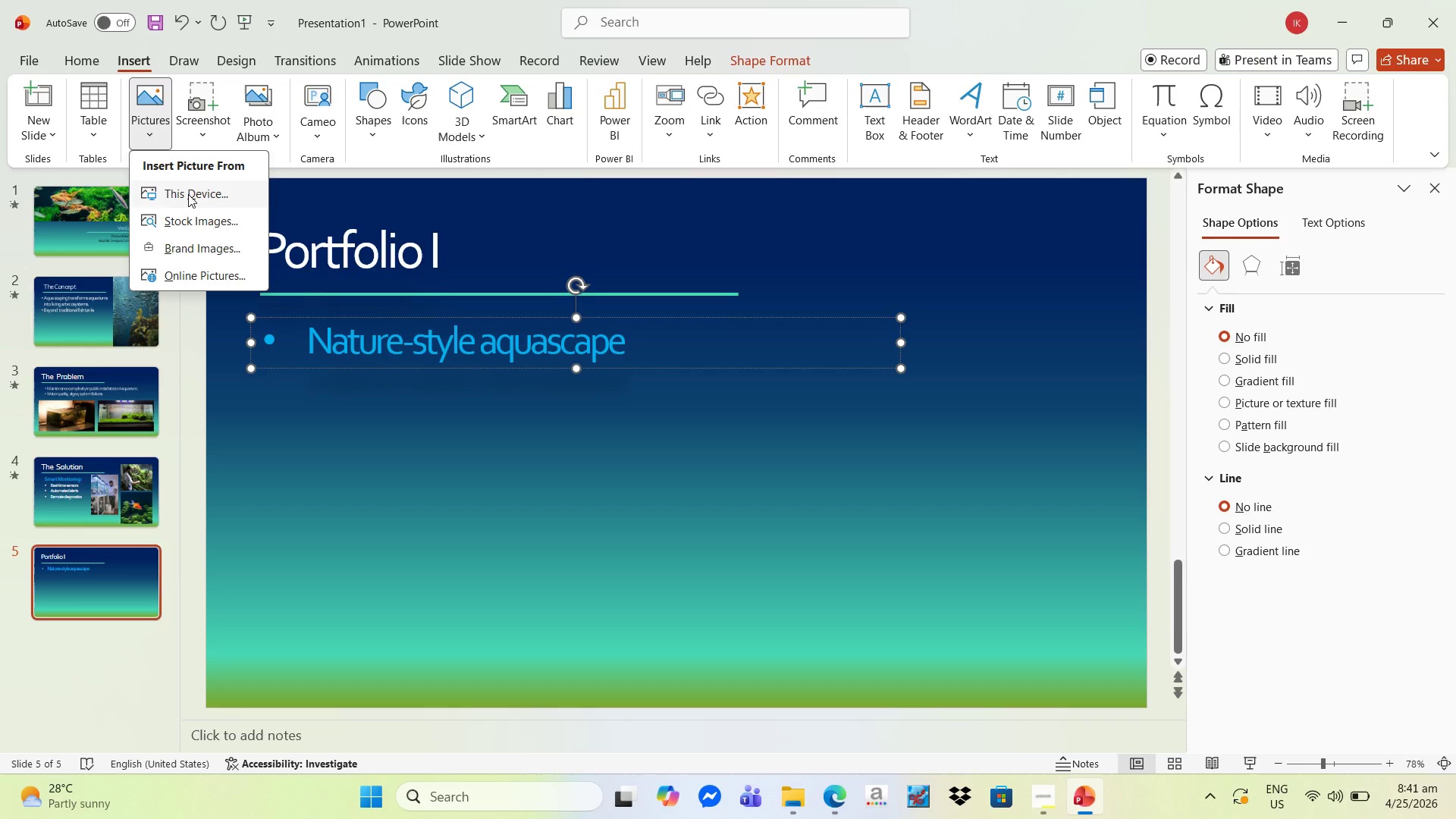 
left_click([188, 194])
 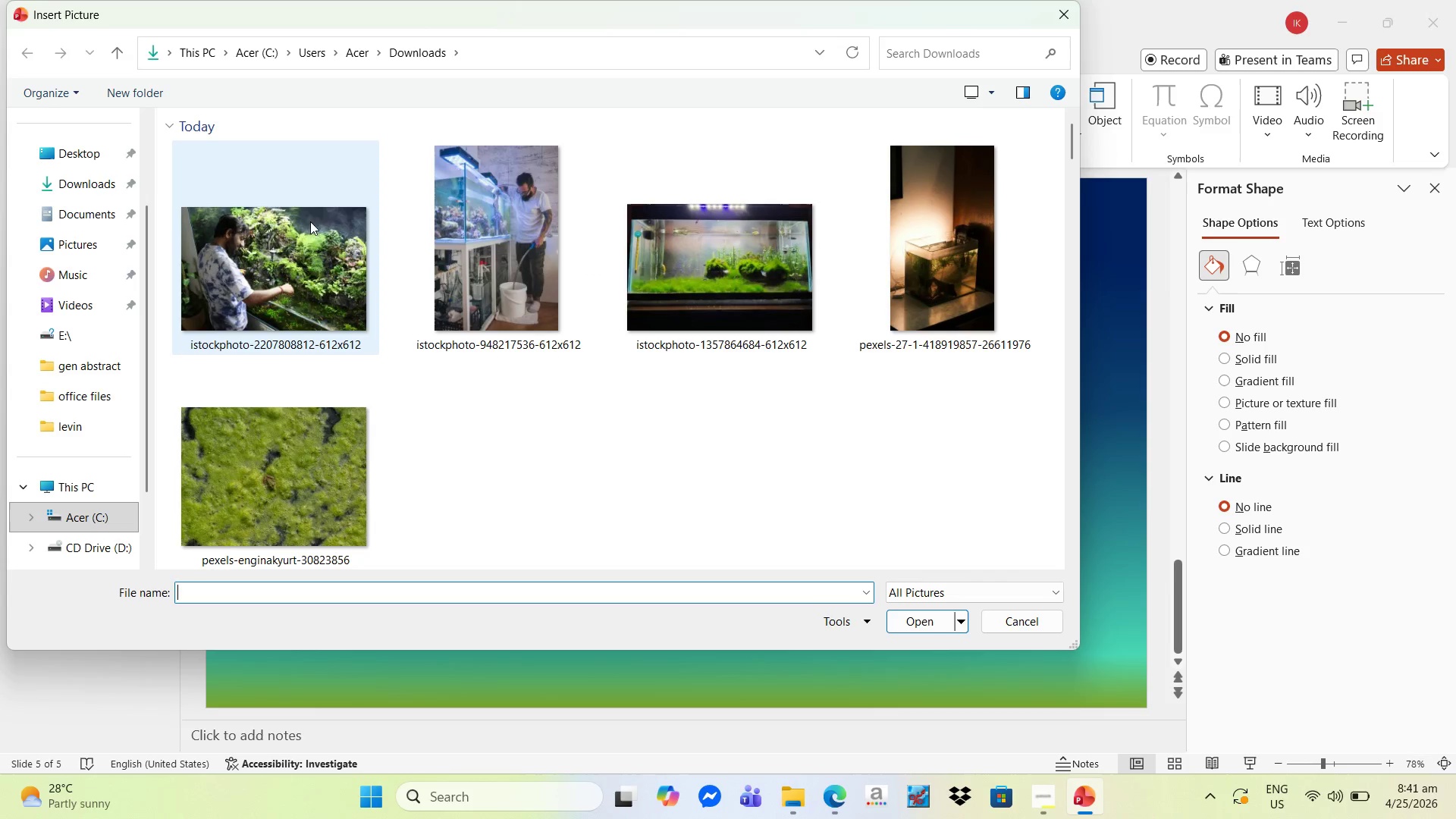 
scroll: coordinate [531, 334], scroll_direction: up, amount: 4.0
 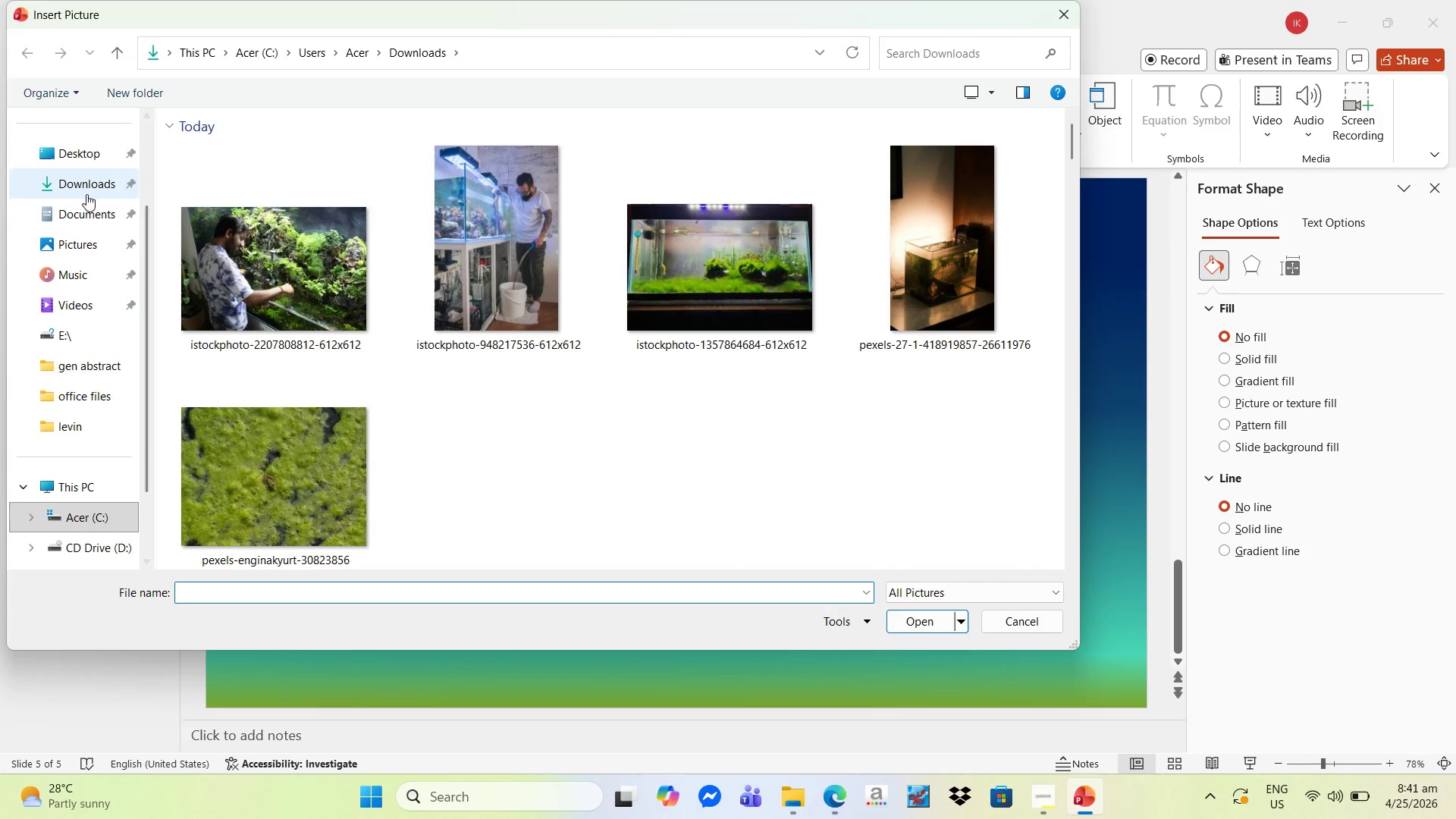 
left_click([86, 178])
 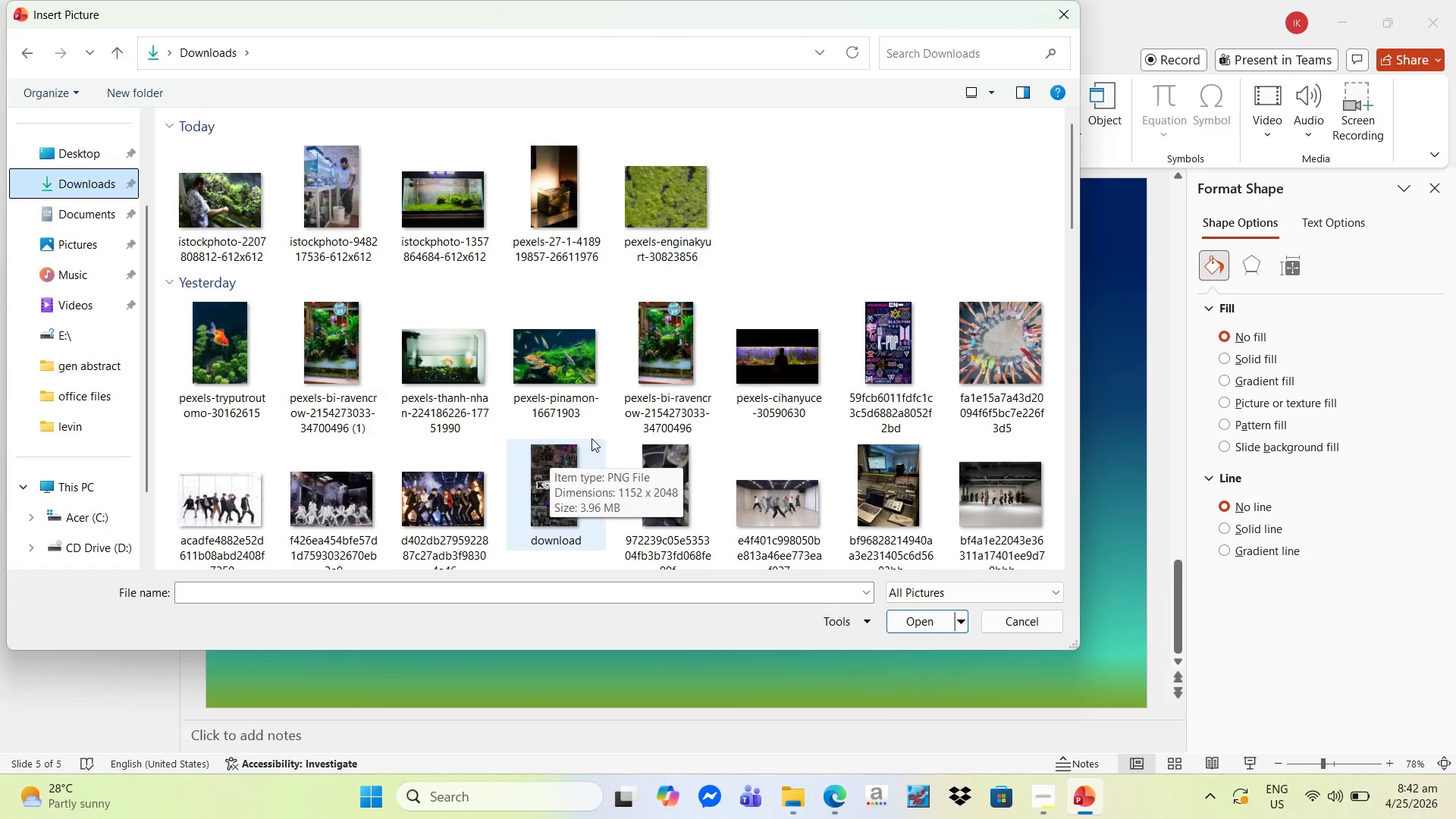 
left_click([661, 338])
 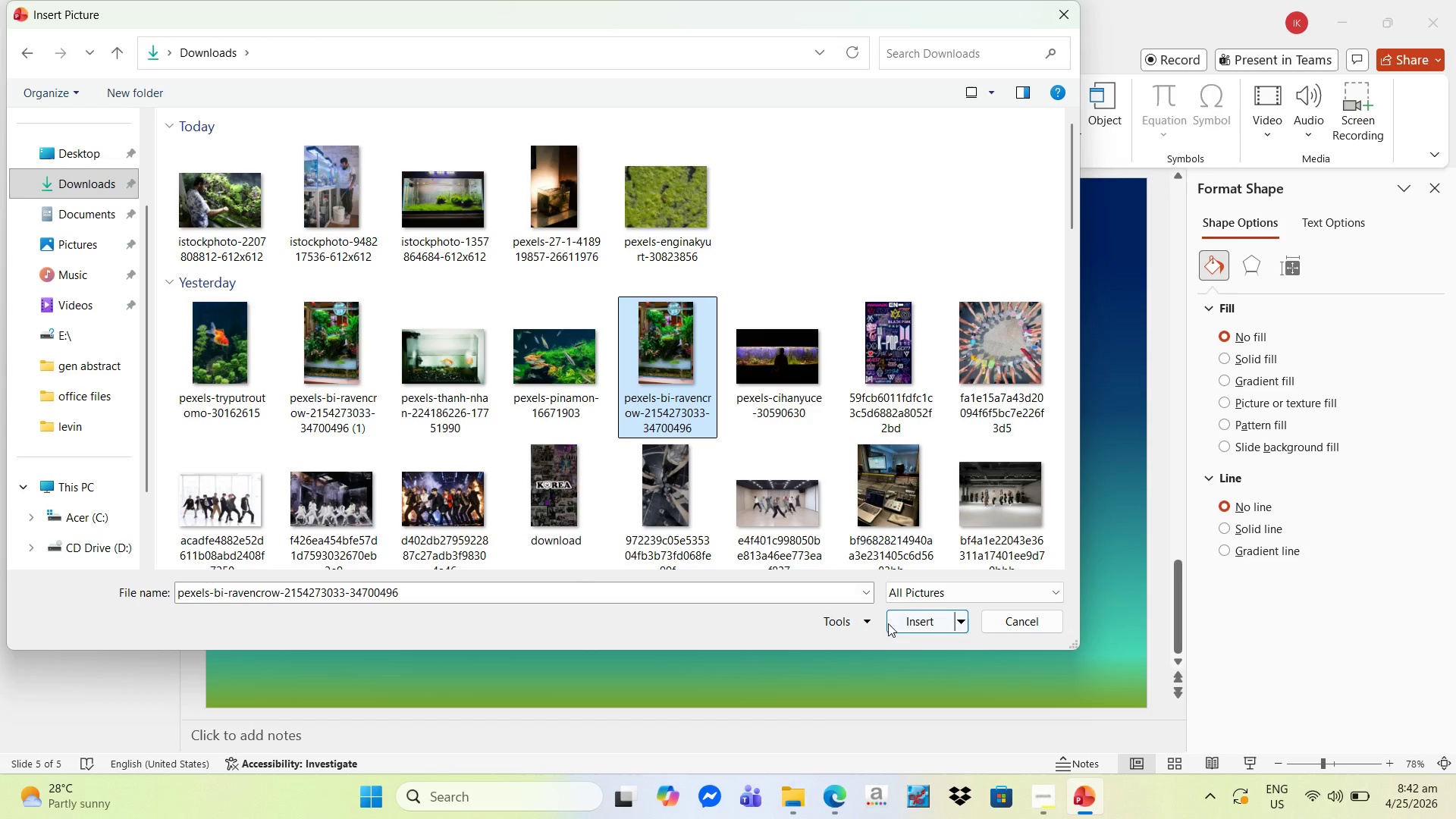 
left_click([901, 620])
 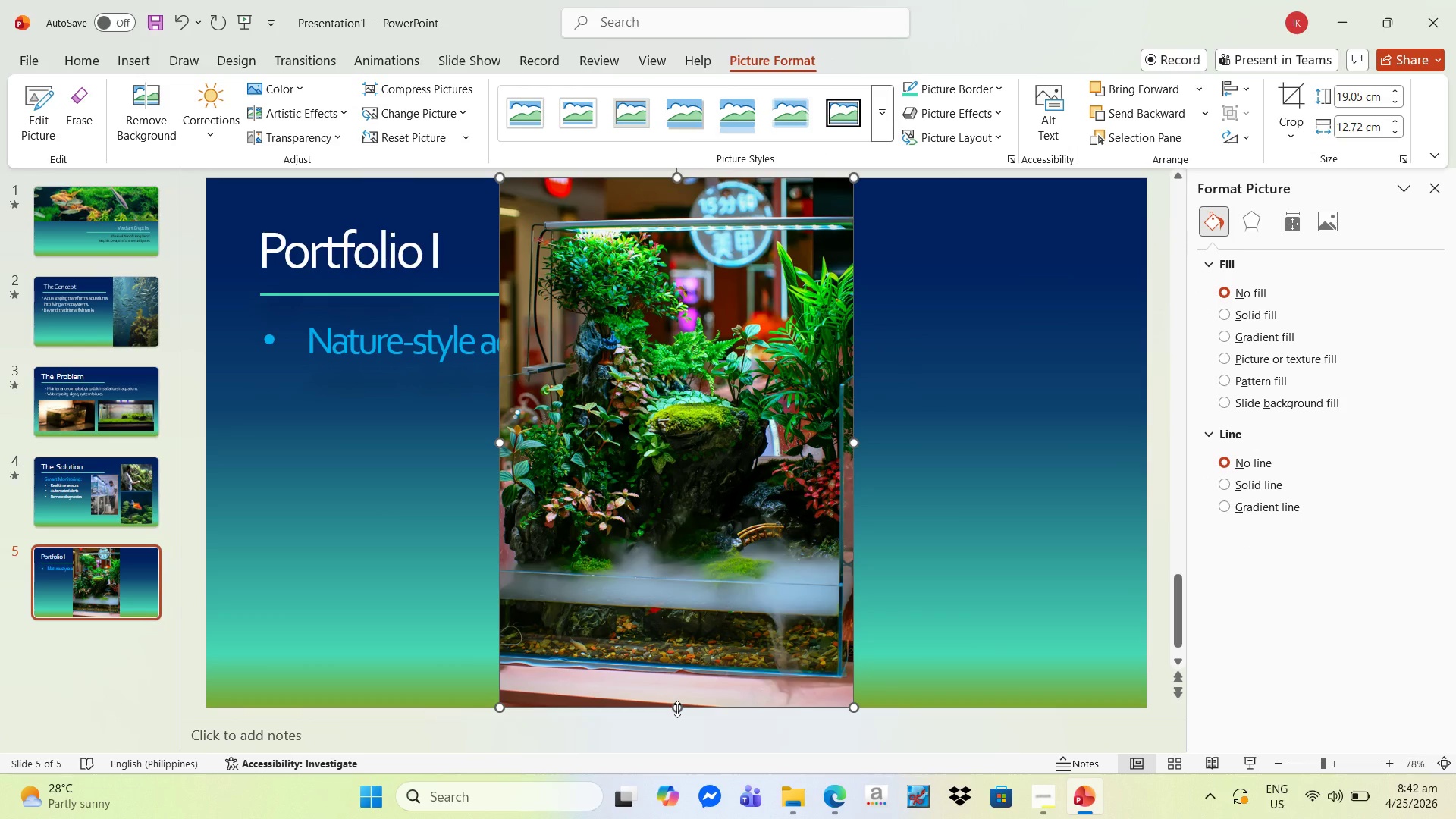 
wait(7.72)
 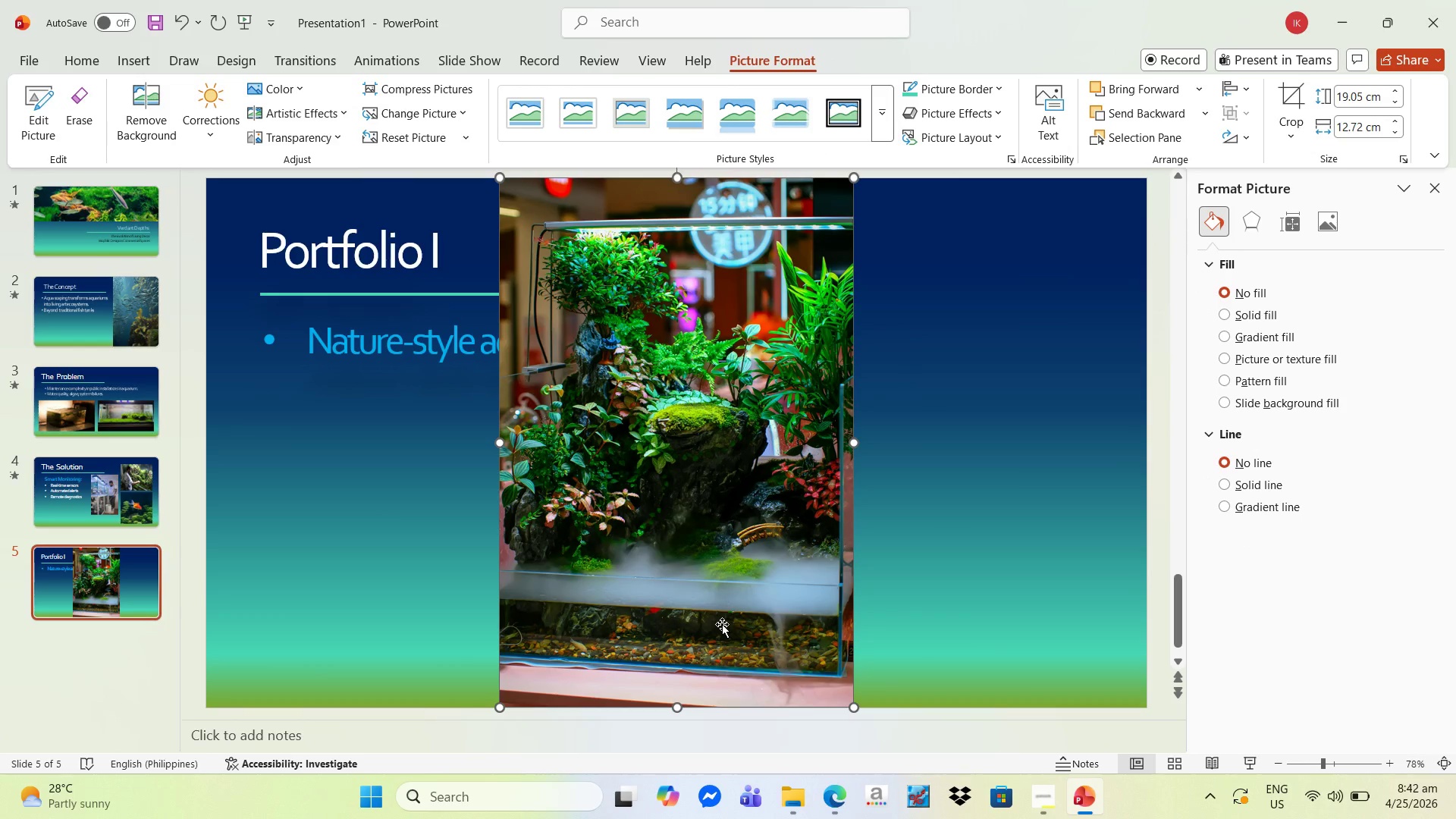 
left_click([1291, 105])
 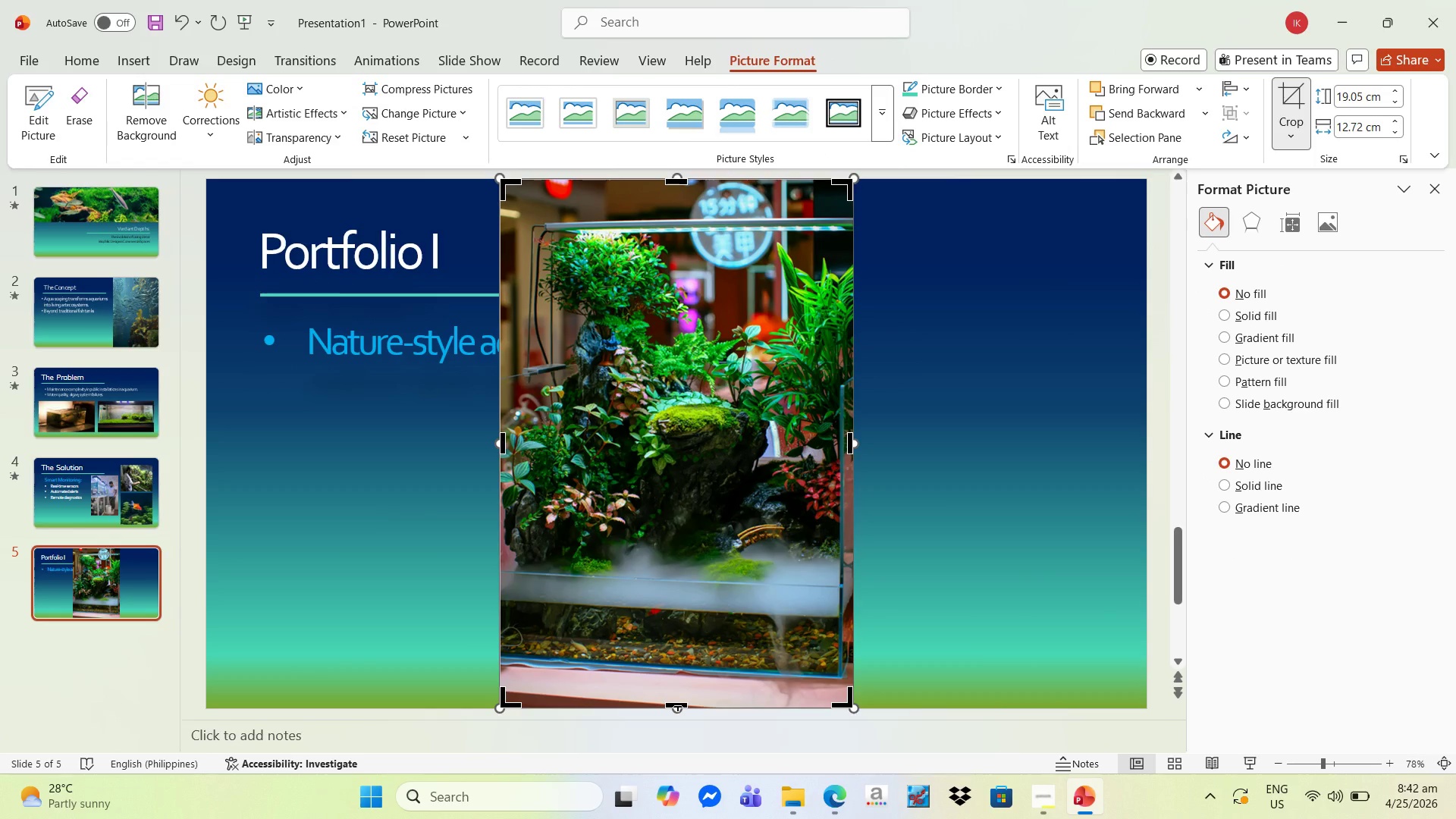 
left_click_drag(start_coordinate=[678, 706], to_coordinate=[689, 663])
 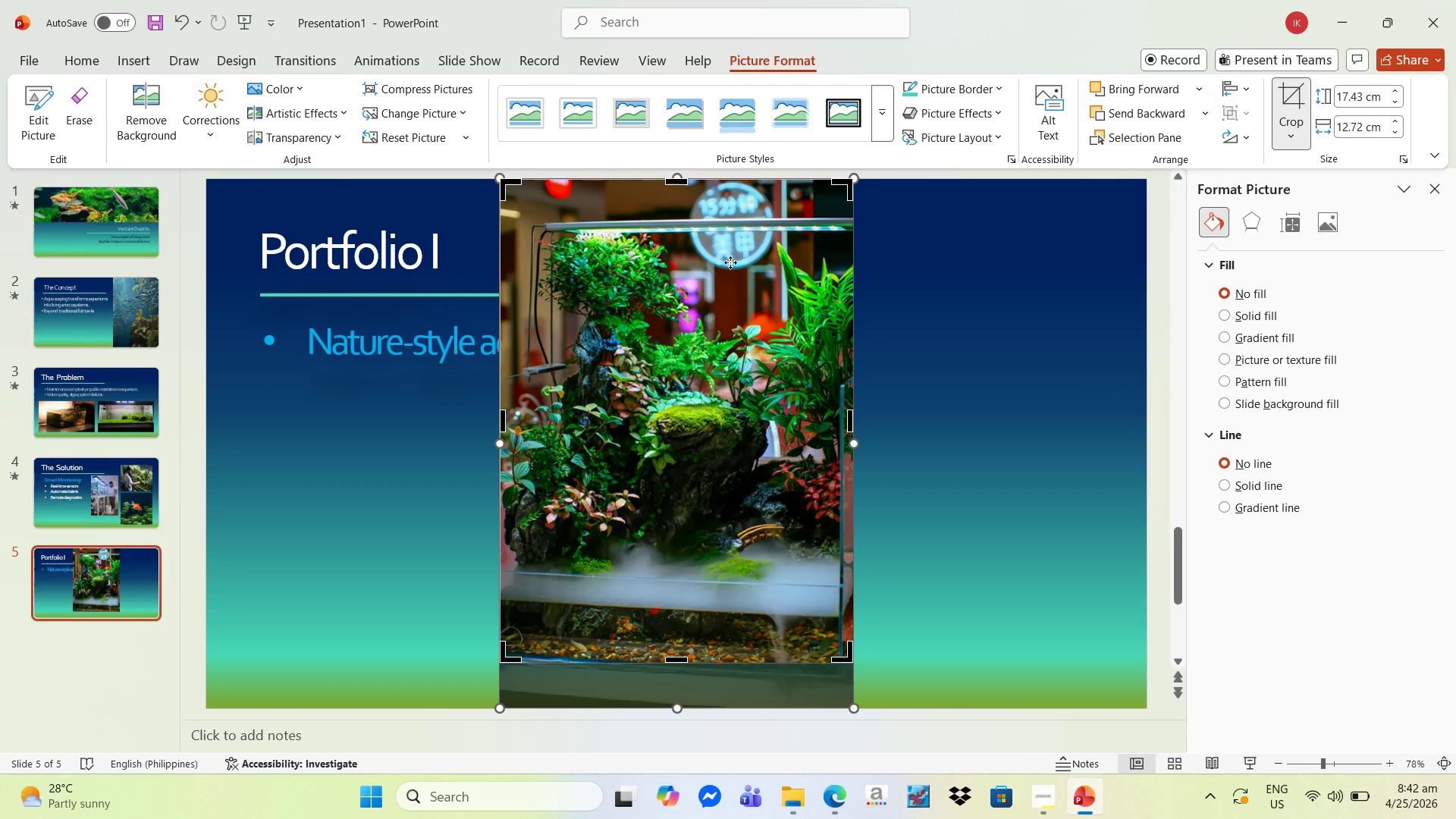 
left_click([927, 315])
 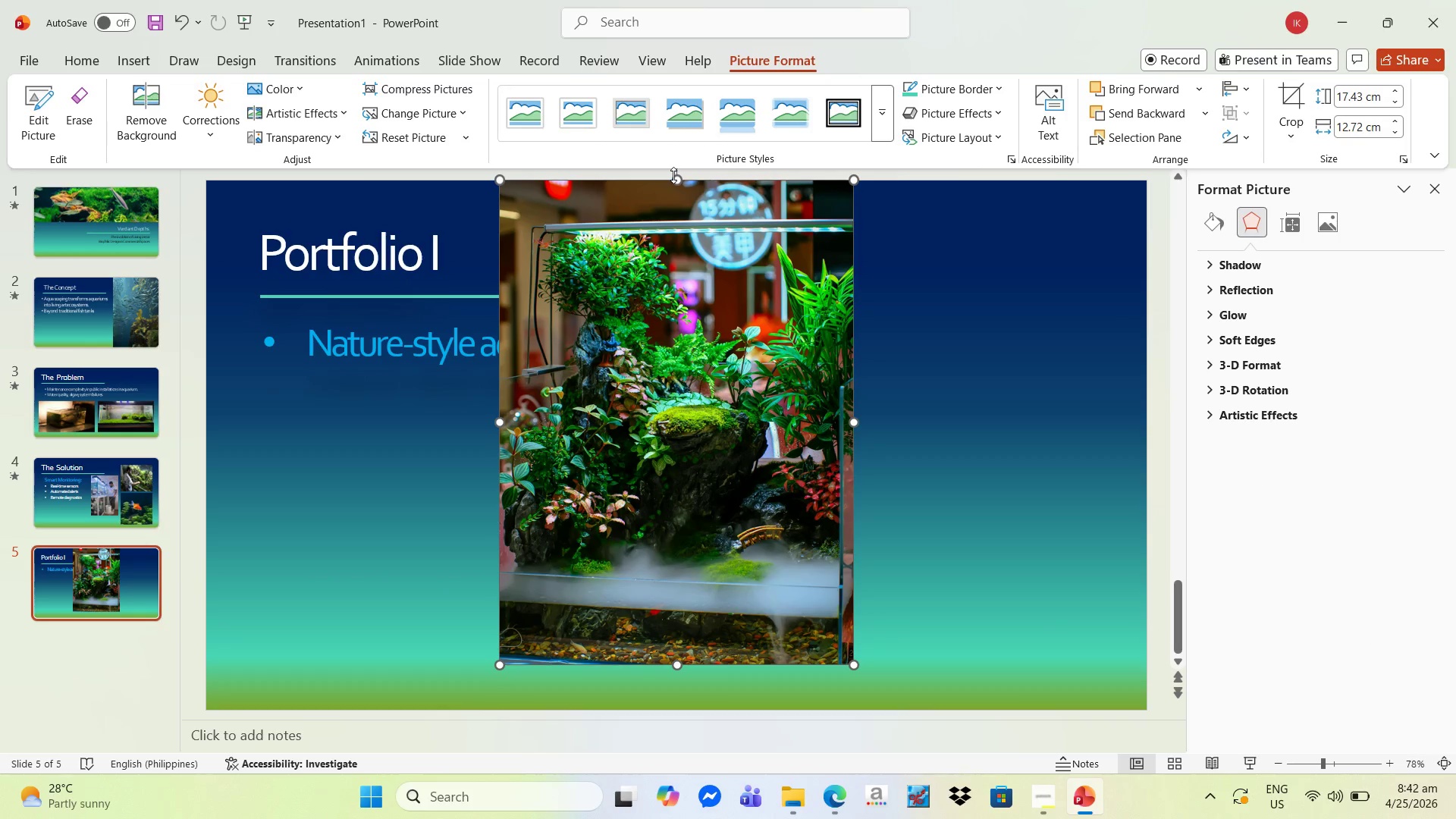 
left_click_drag(start_coordinate=[673, 174], to_coordinate=[673, 325])
 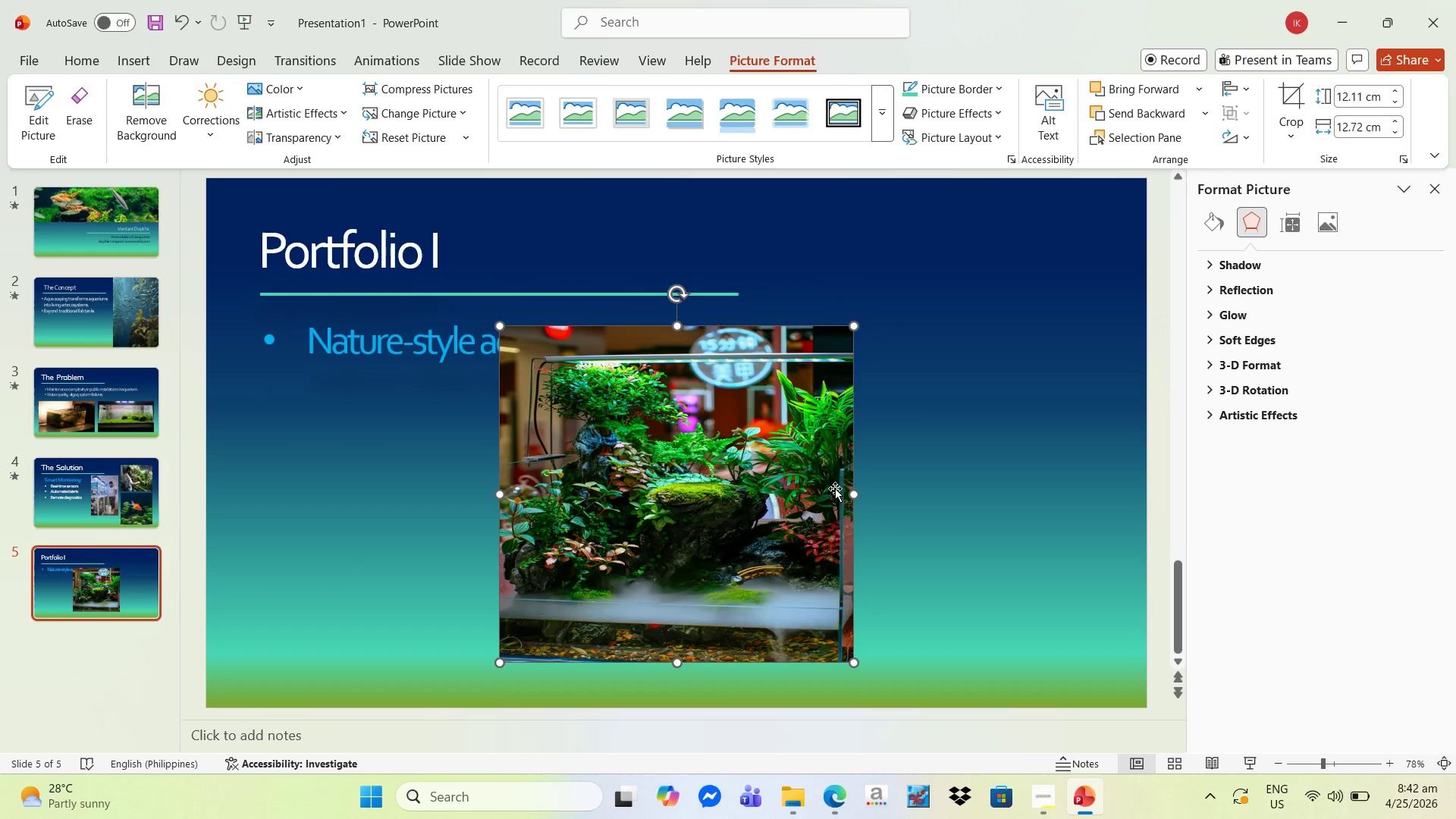 
left_click_drag(start_coordinate=[776, 486], to_coordinate=[836, 512])
 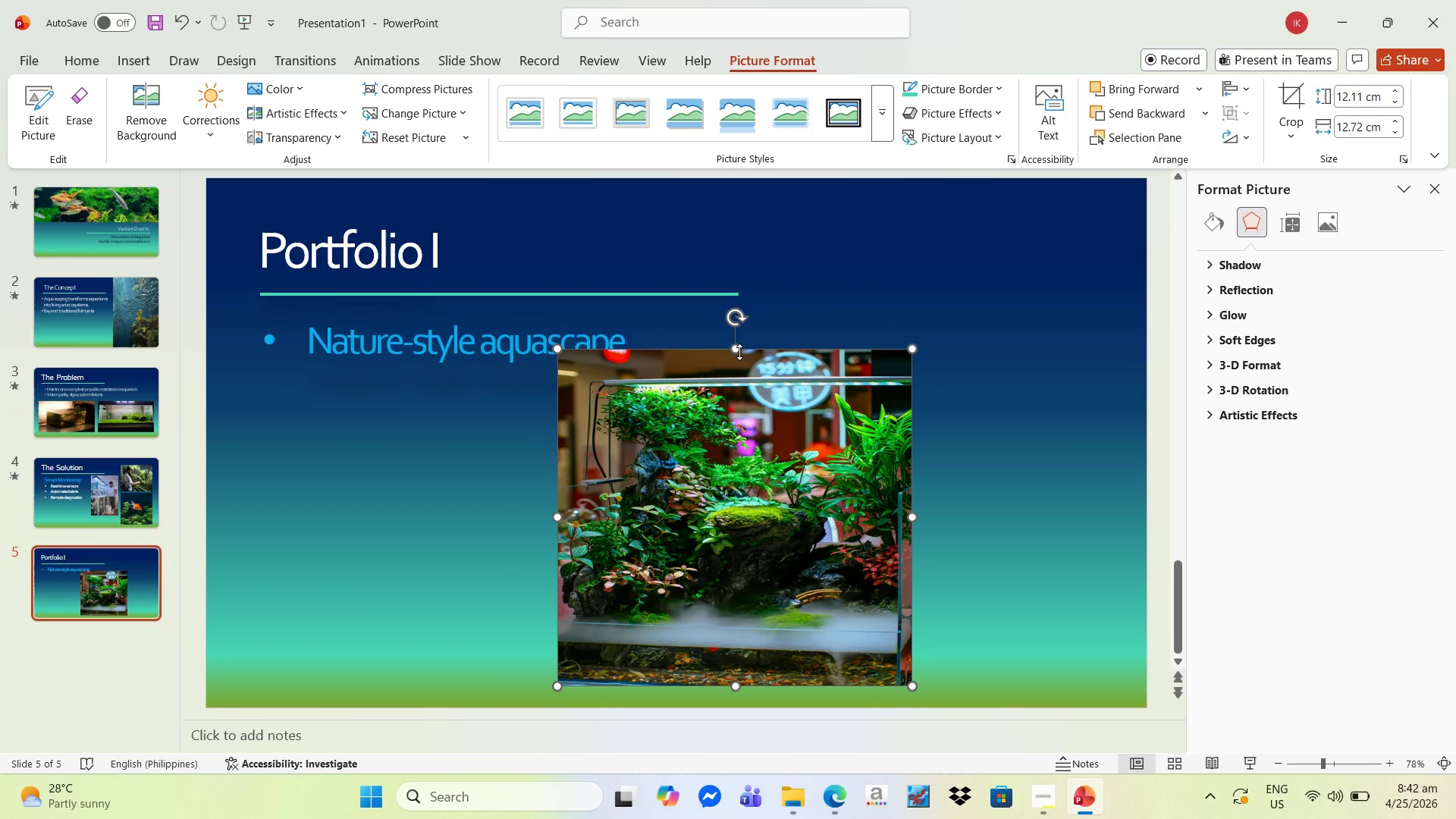 
left_click_drag(start_coordinate=[738, 351], to_coordinate=[742, 380])
 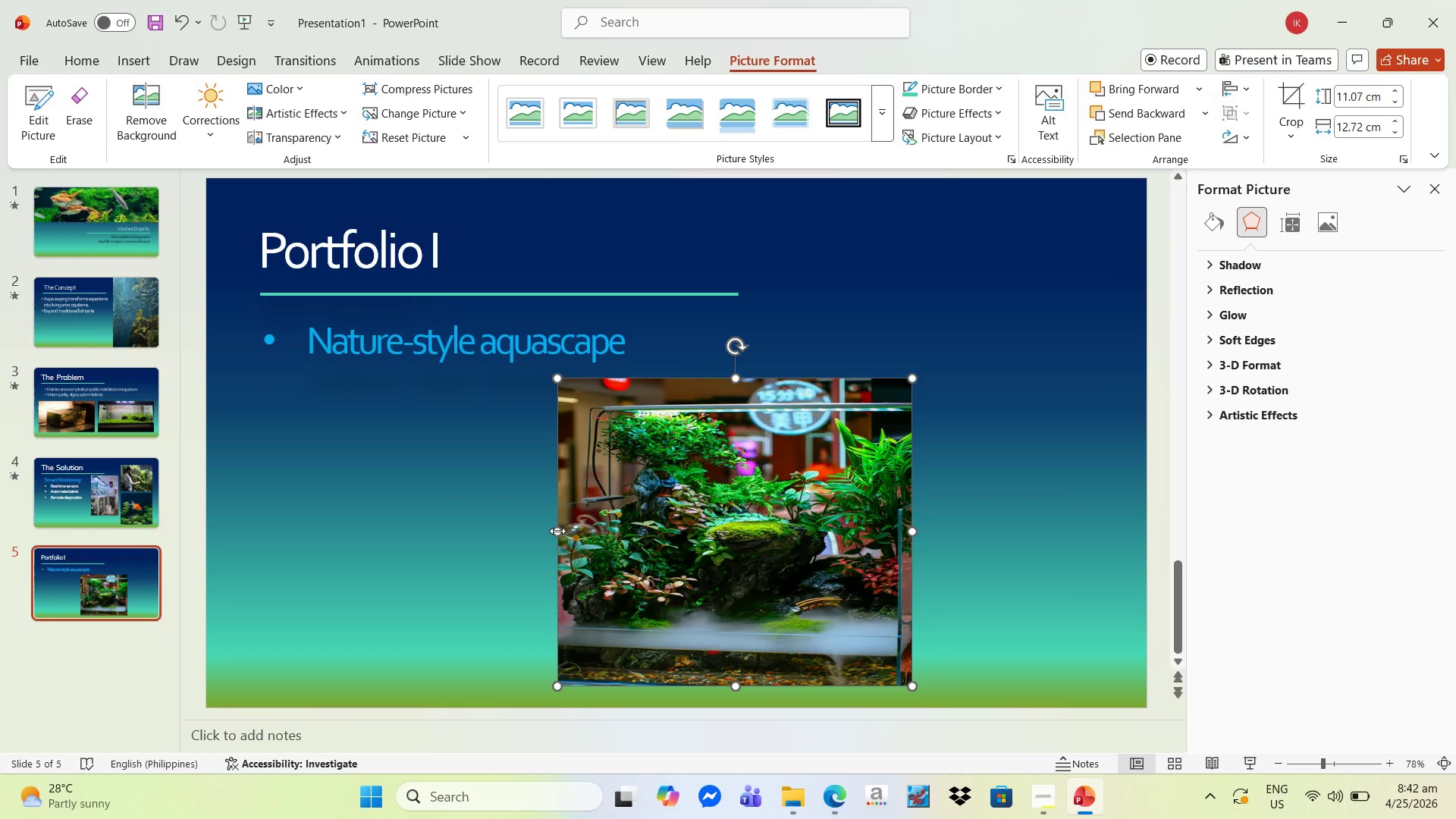 
left_click_drag(start_coordinate=[557, 531], to_coordinate=[348, 505])
 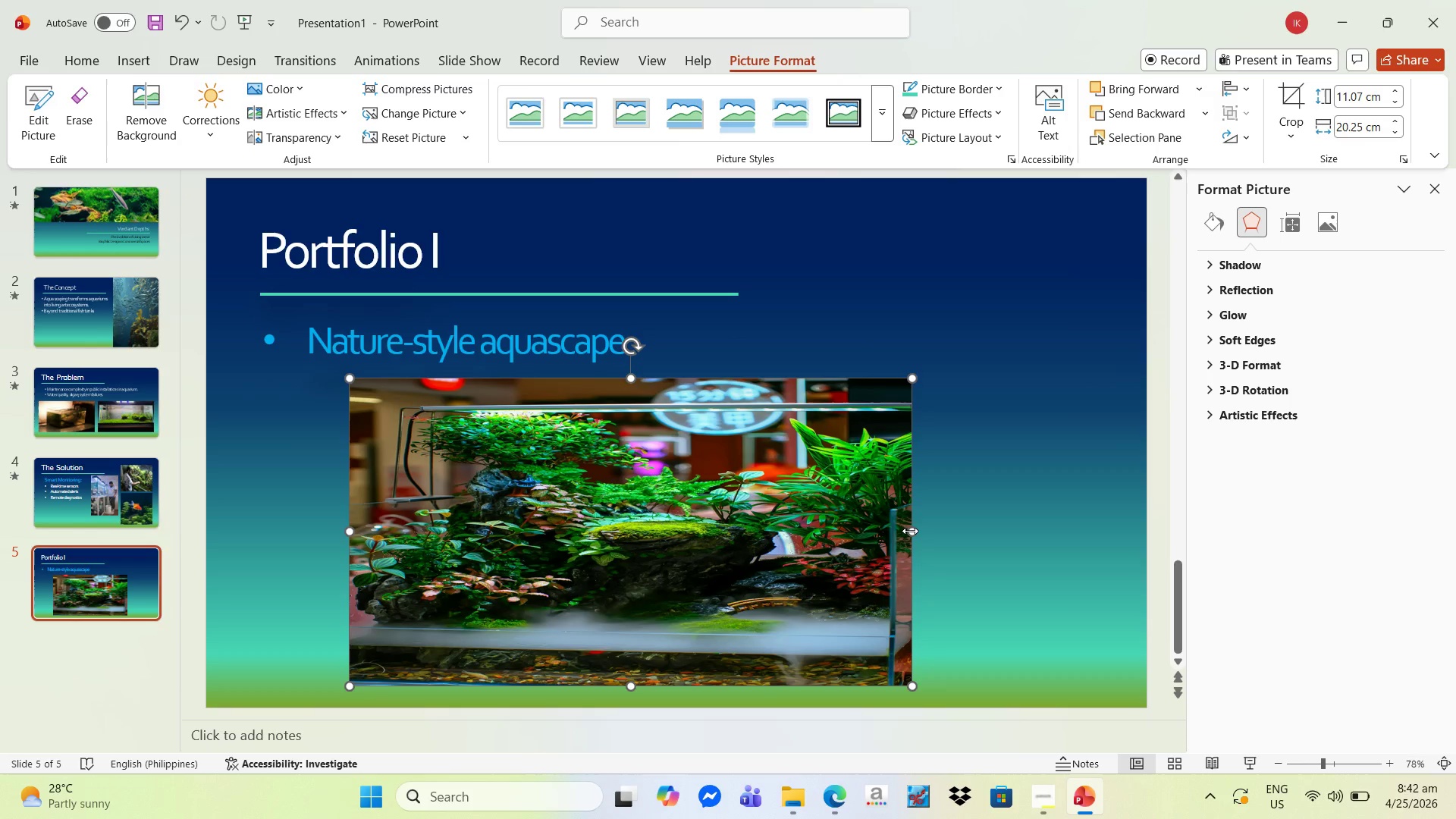 
left_click_drag(start_coordinate=[911, 532], to_coordinate=[1014, 540])
 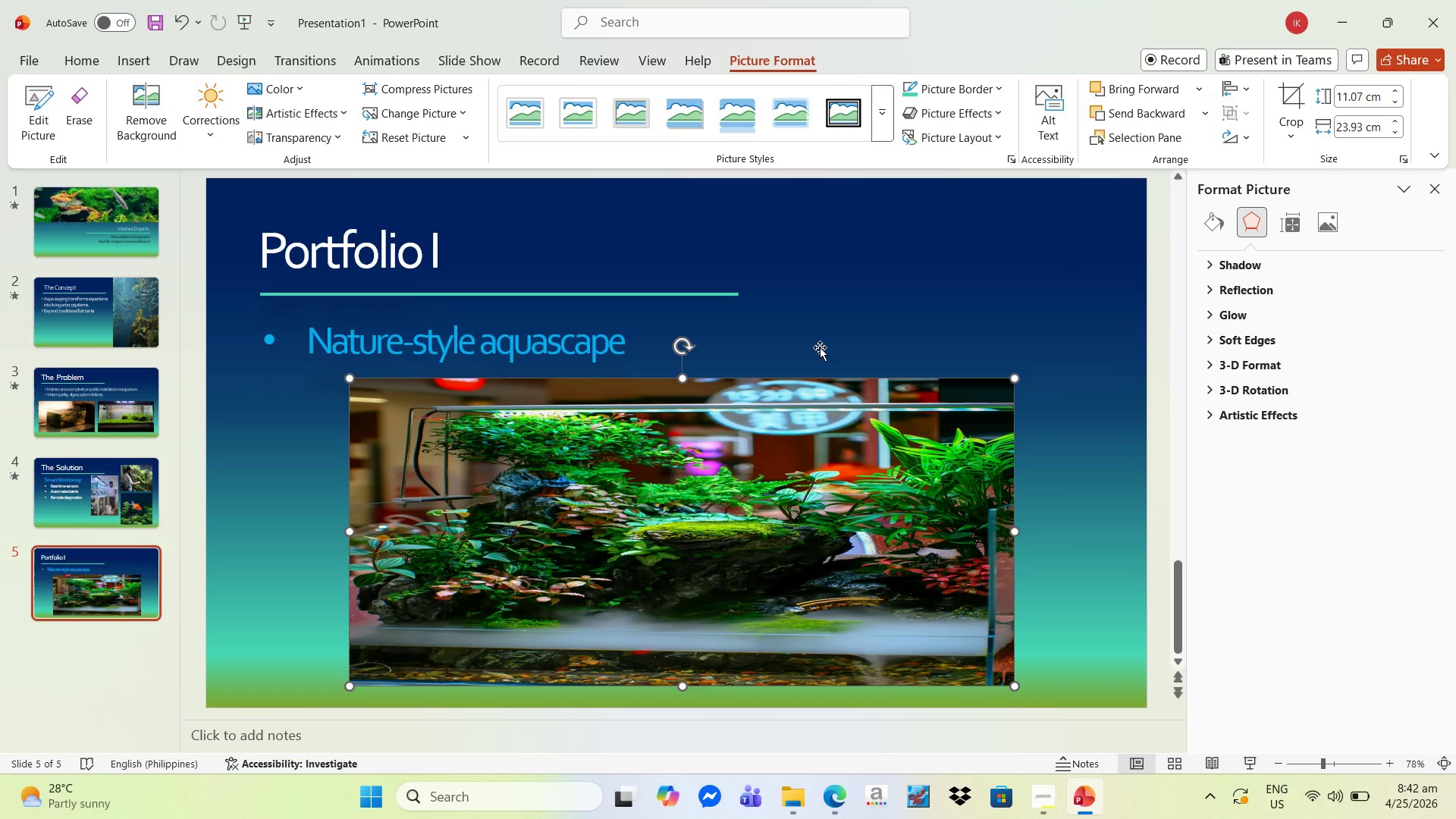 
left_click([843, 331])
 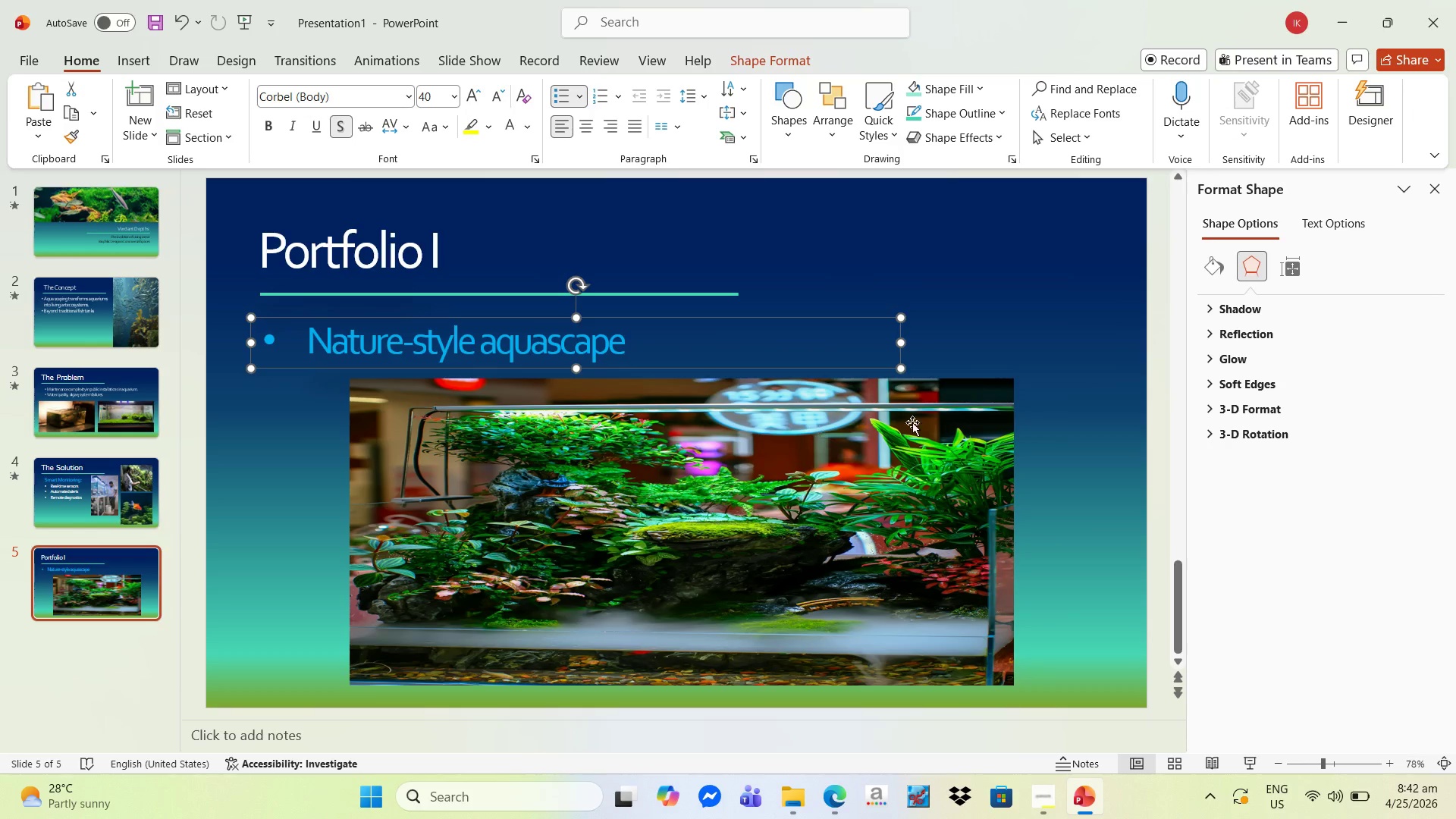 
left_click([1008, 312])
 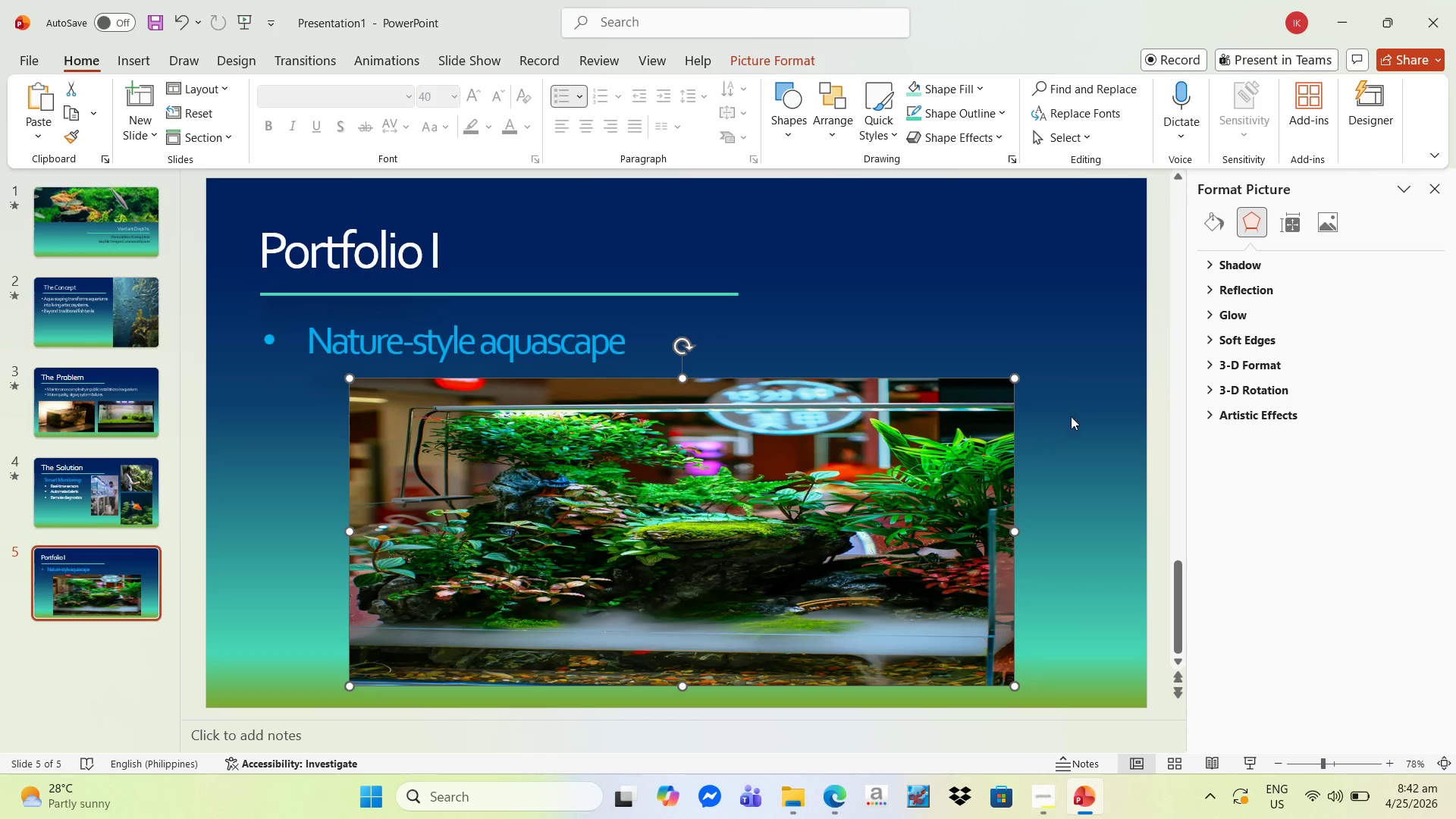 
left_click([1091, 372])
 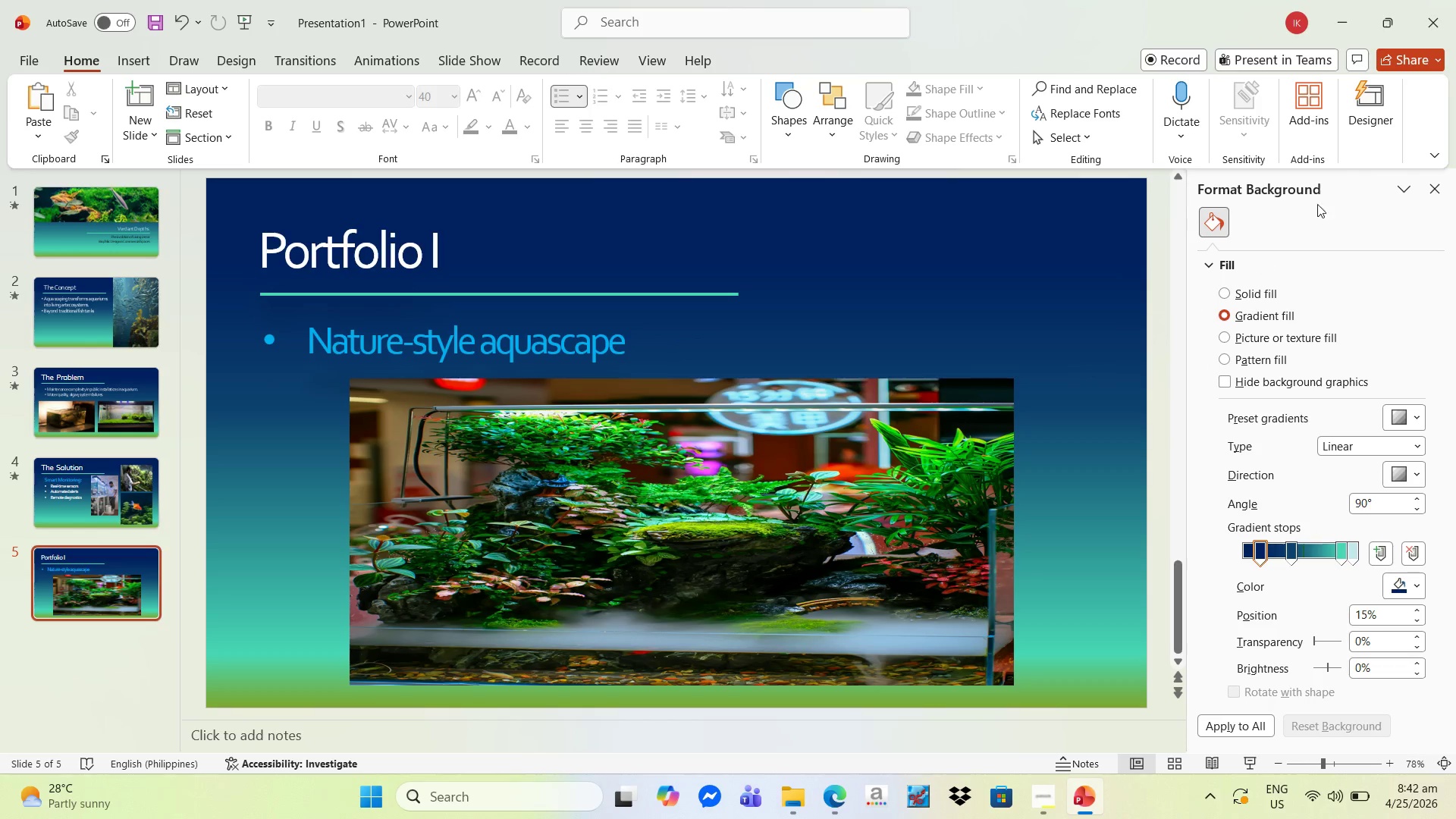 
left_click([1371, 108])
 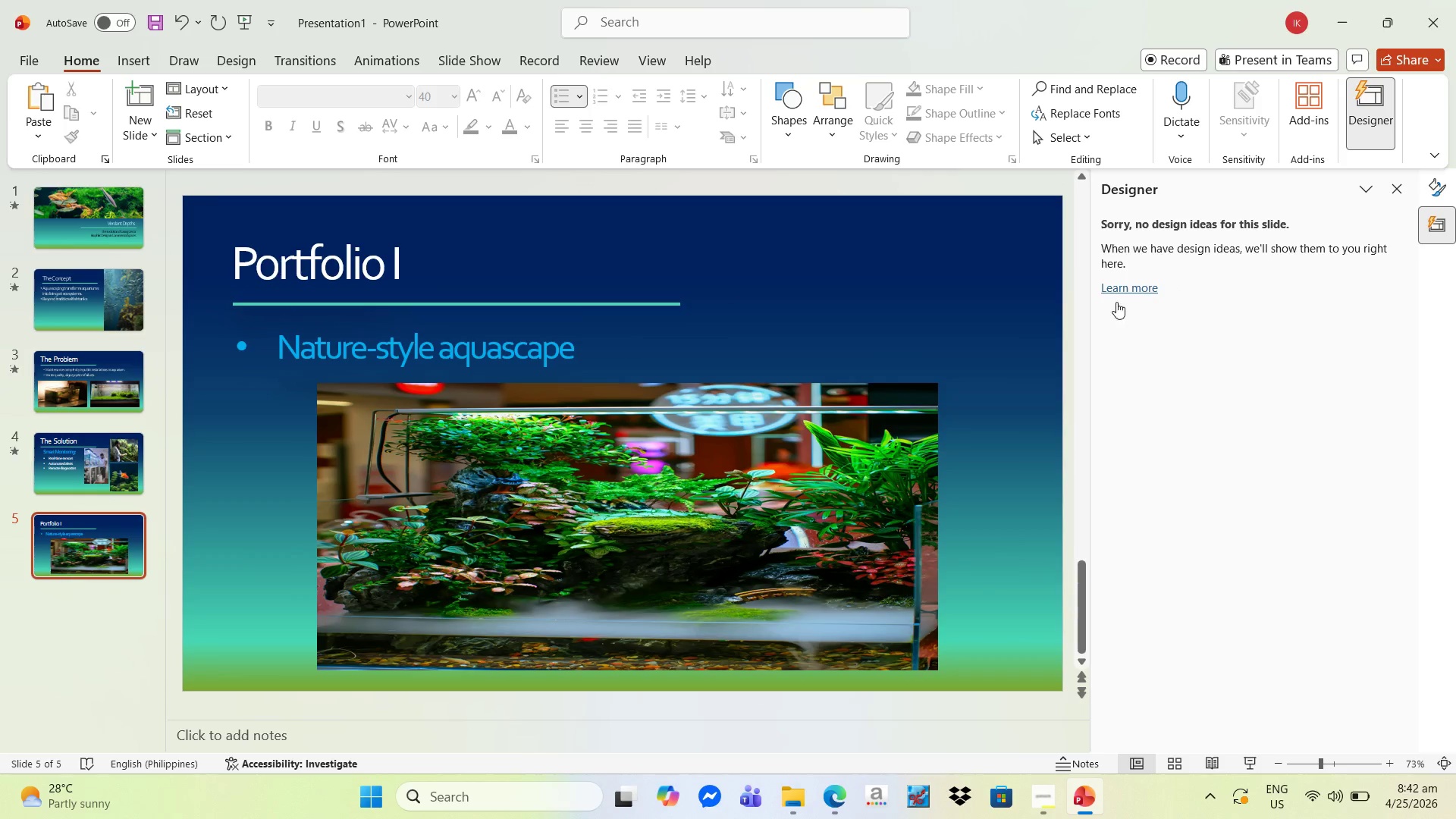 
left_click([885, 322])
 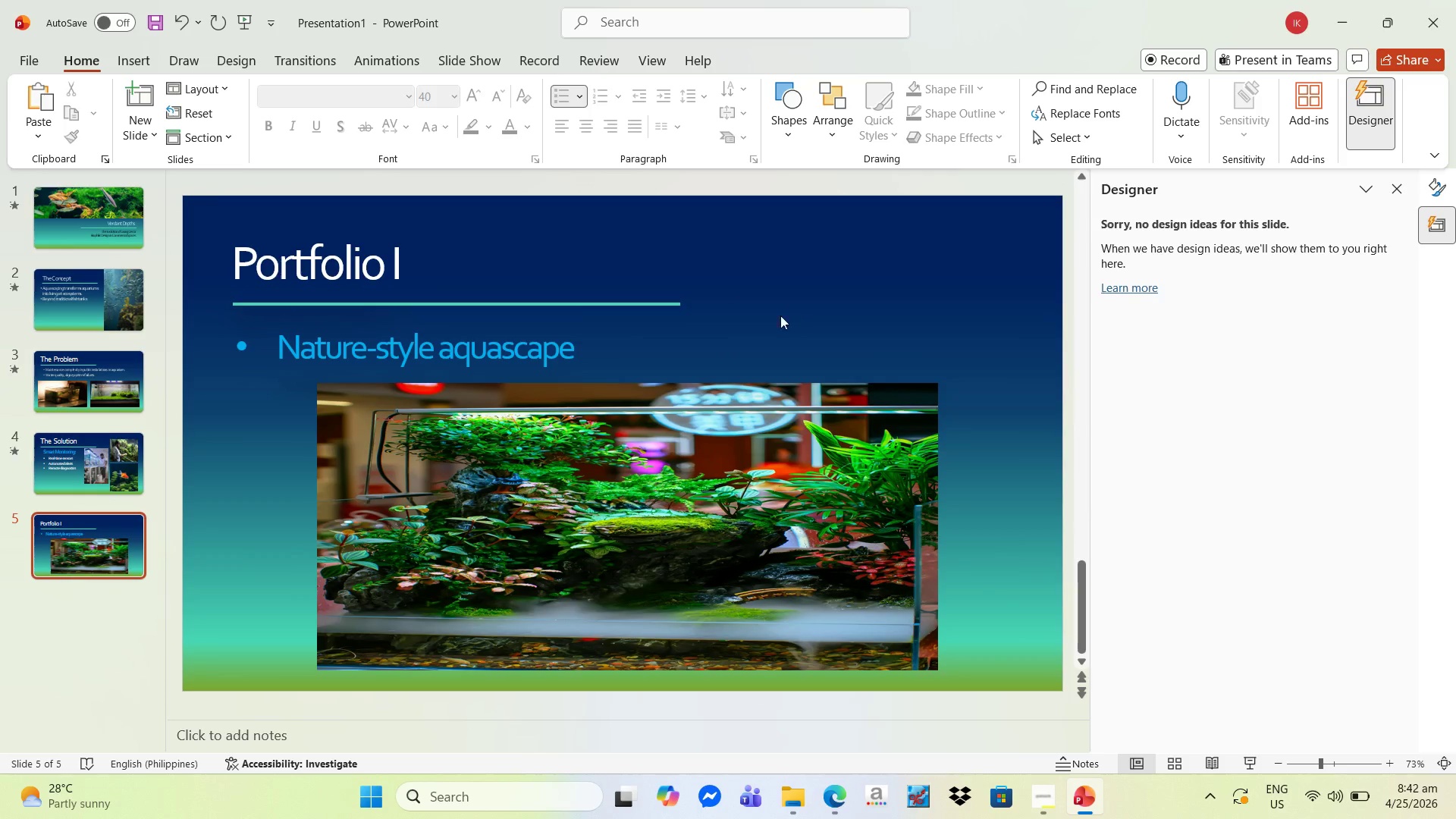 
left_click([245, 500])
 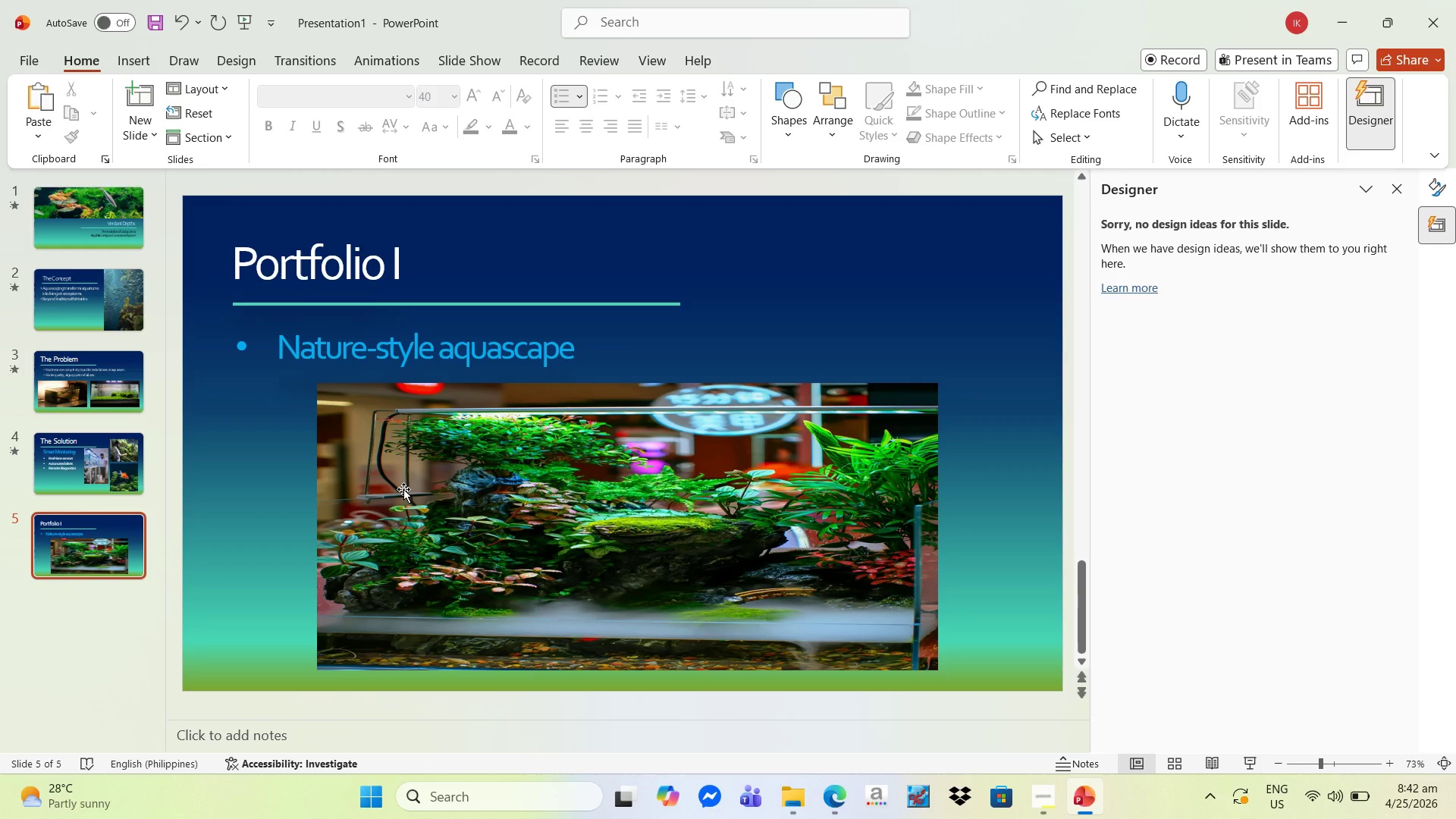 
wait(5.61)
 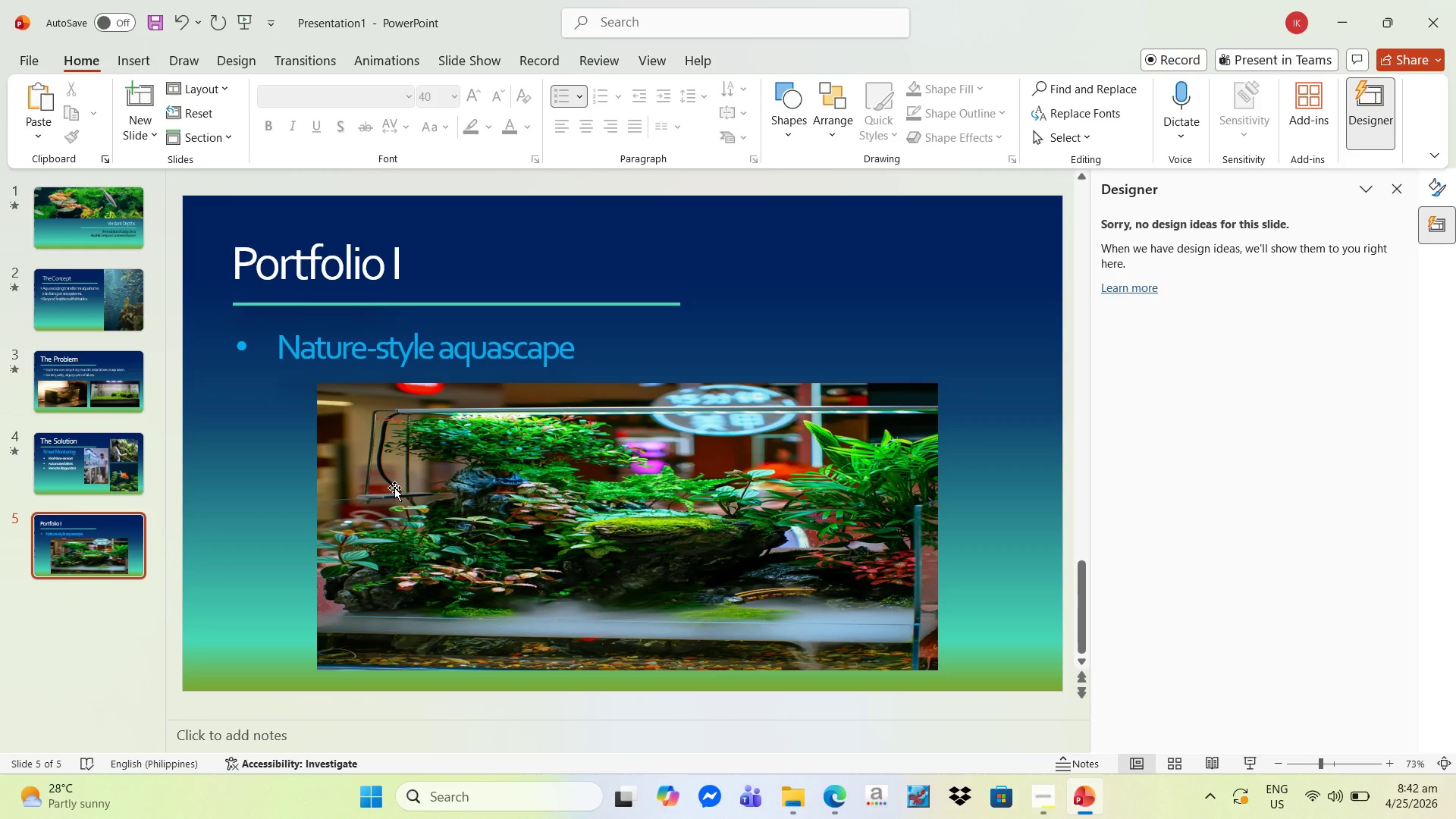 
left_click([393, 487])
 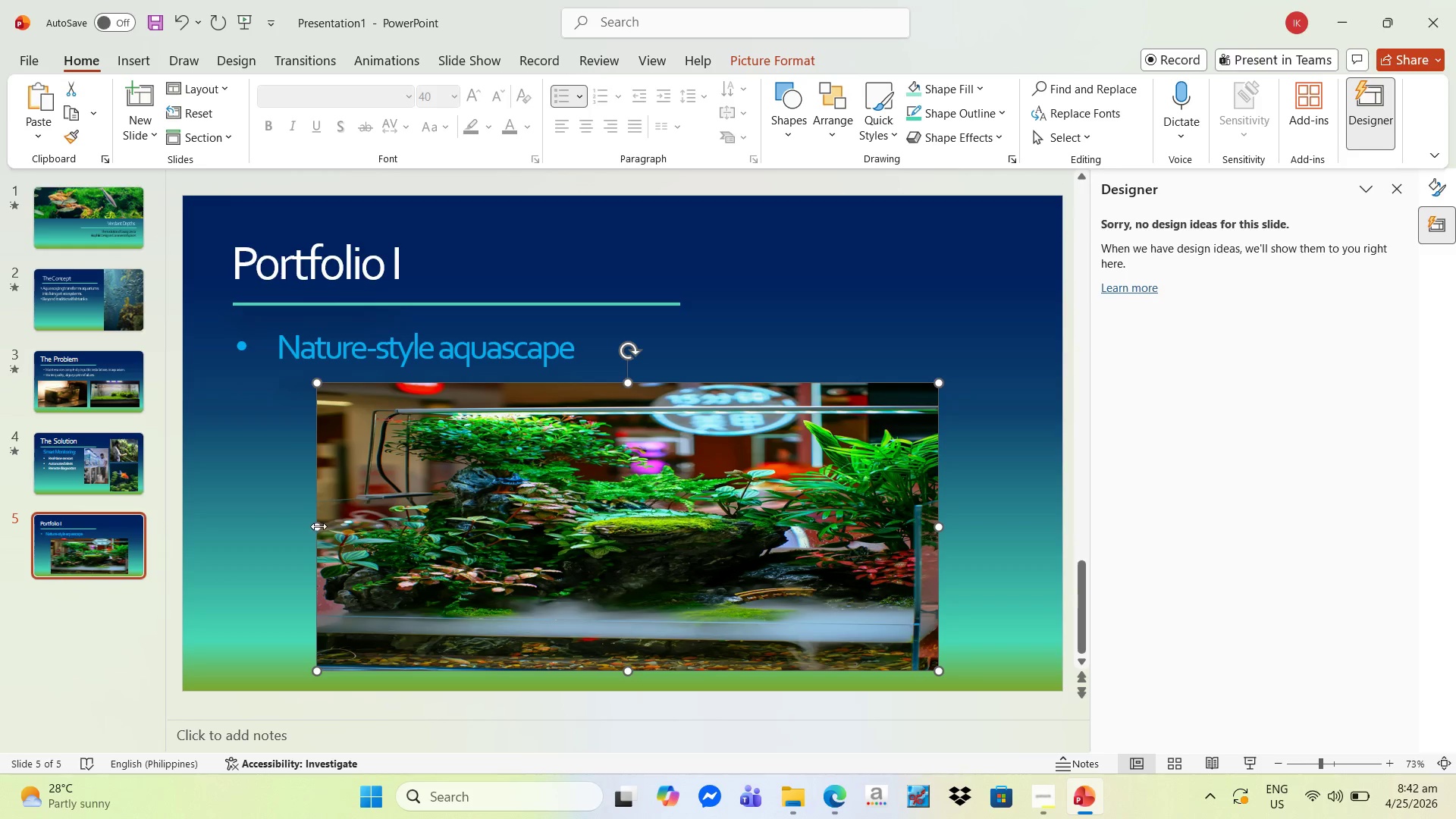 
left_click_drag(start_coordinate=[318, 526], to_coordinate=[556, 522])
 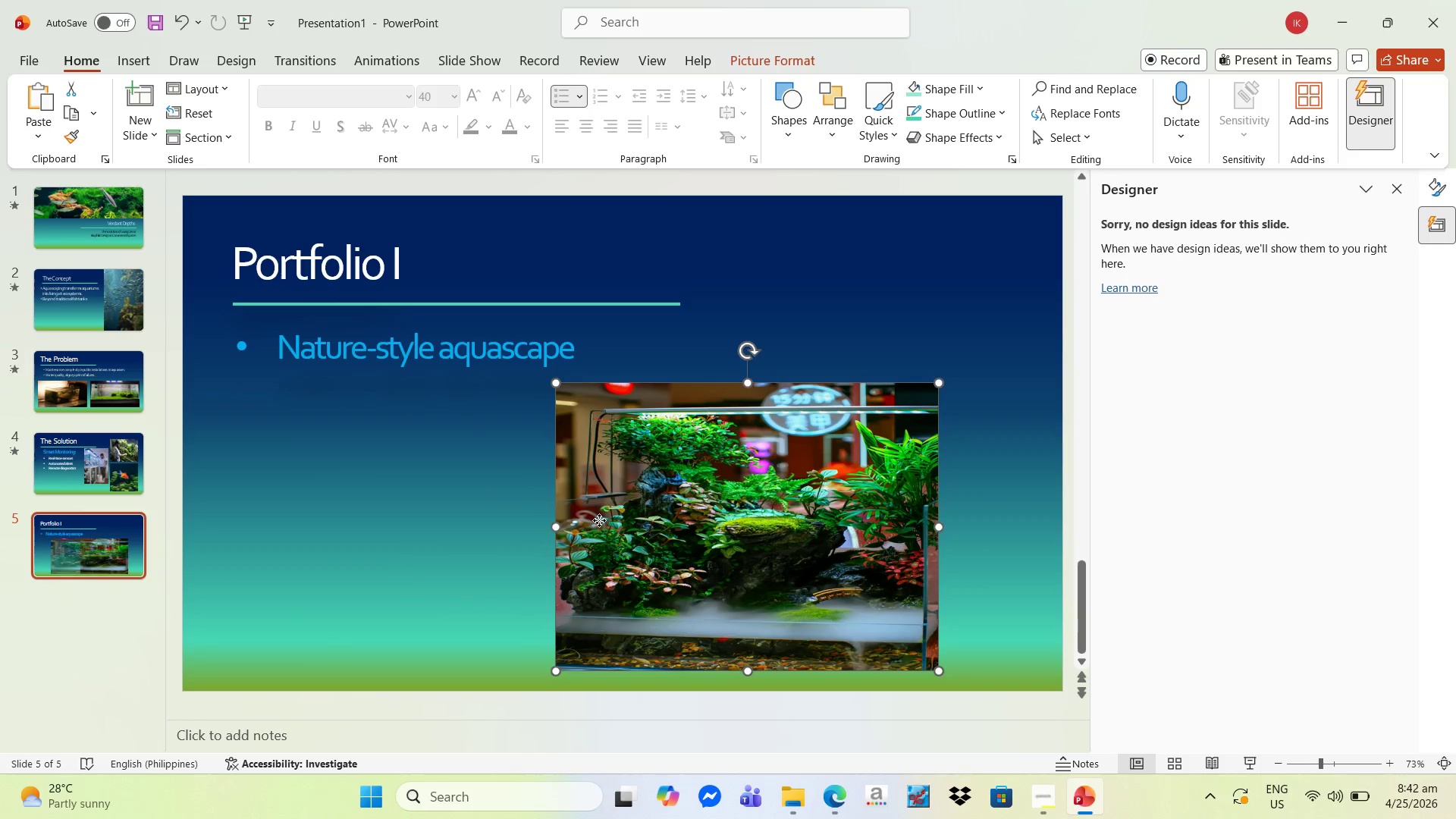 
left_click_drag(start_coordinate=[599, 520], to_coordinate=[670, 479])
 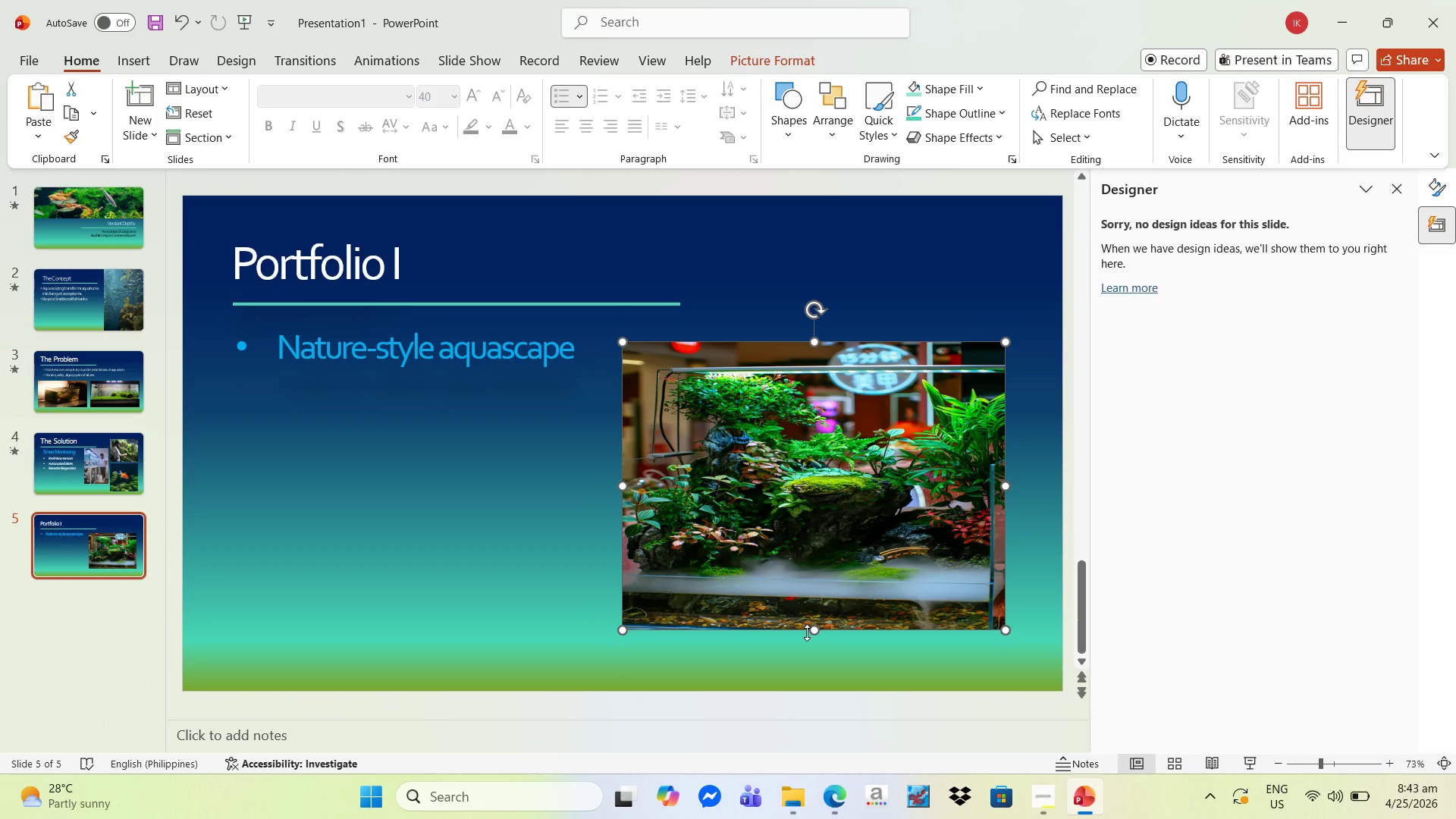 
left_click_drag(start_coordinate=[814, 632], to_coordinate=[815, 653])
 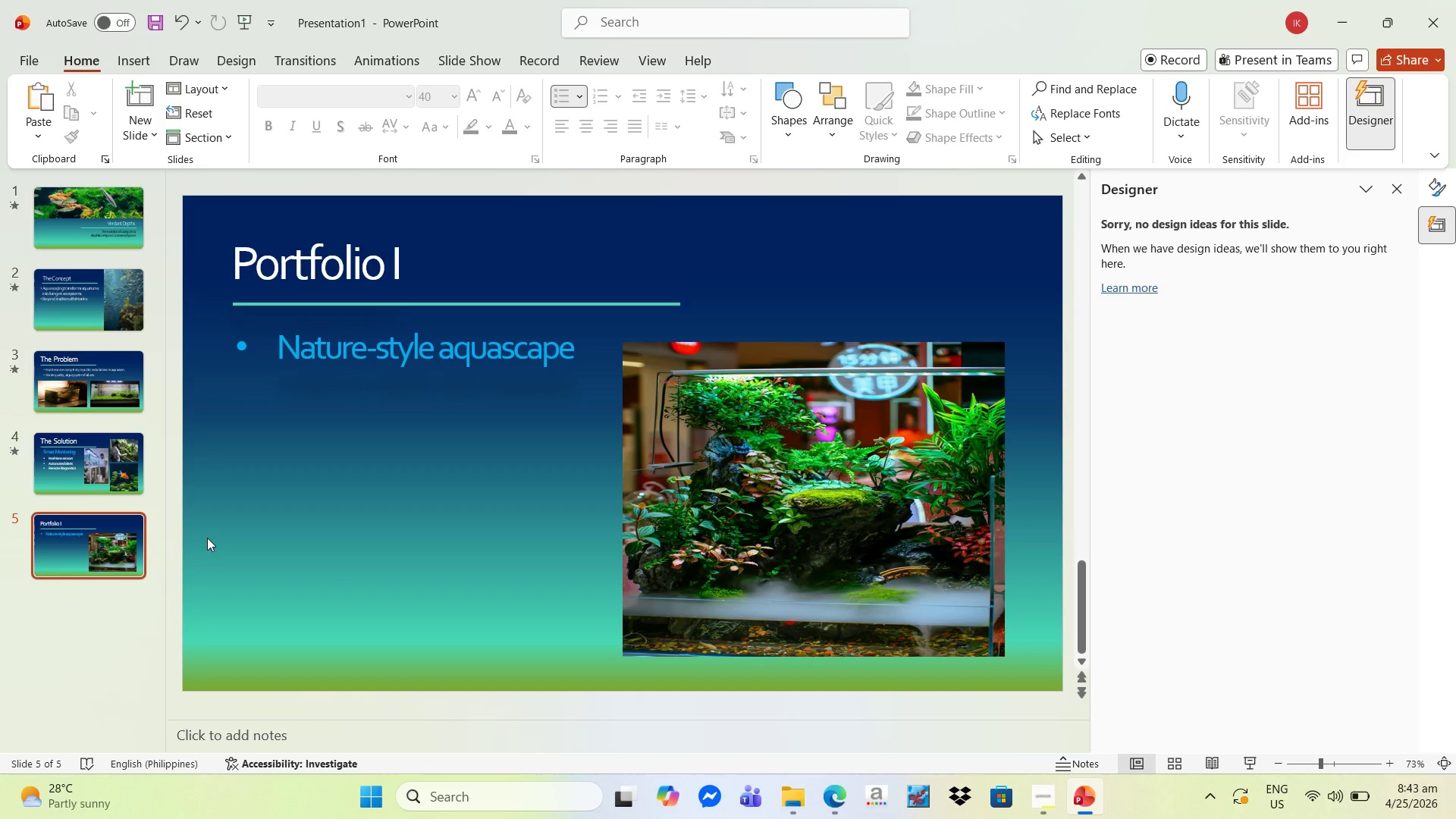 
wait(10.08)
 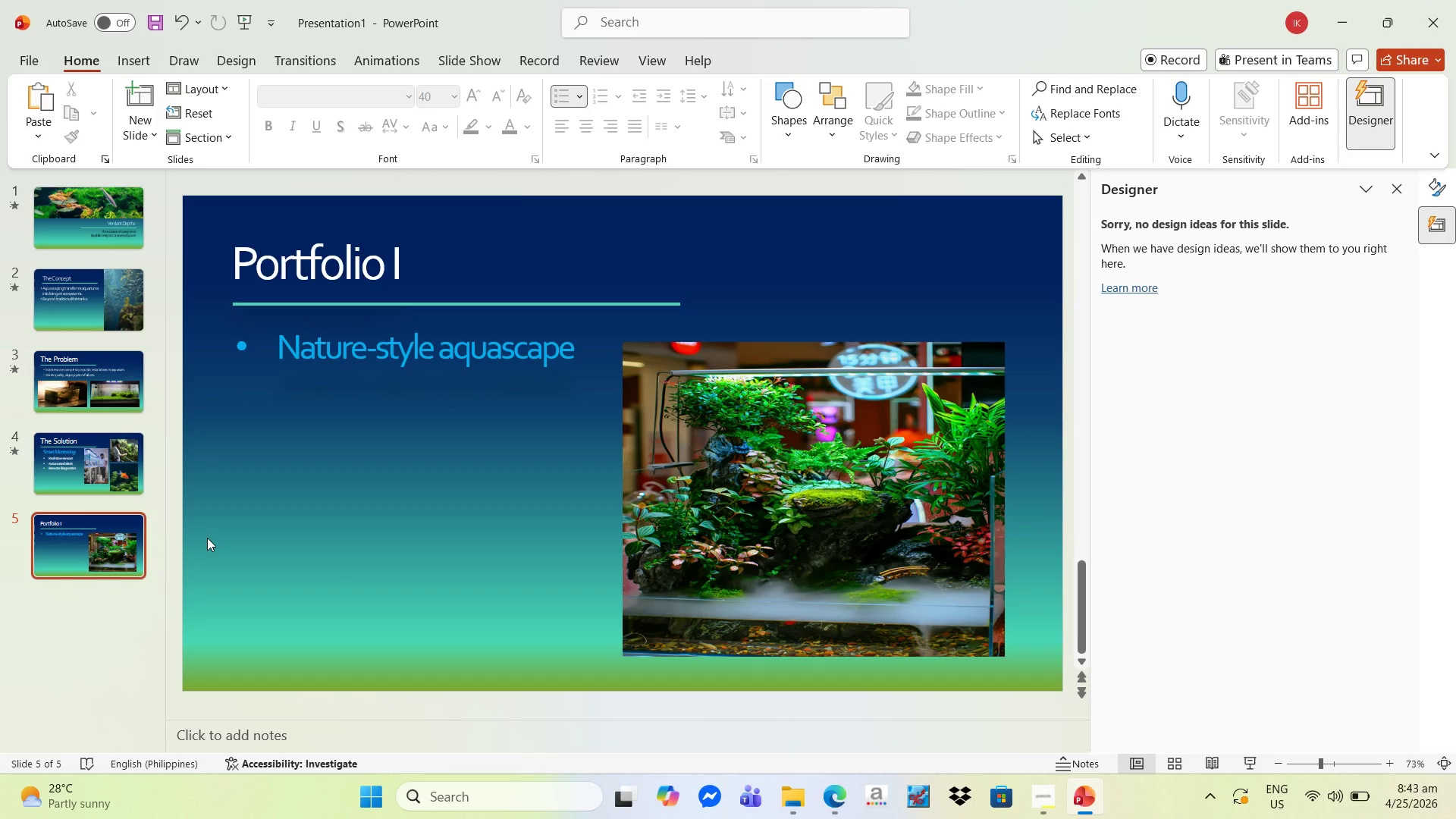 
left_click([77, 531])
 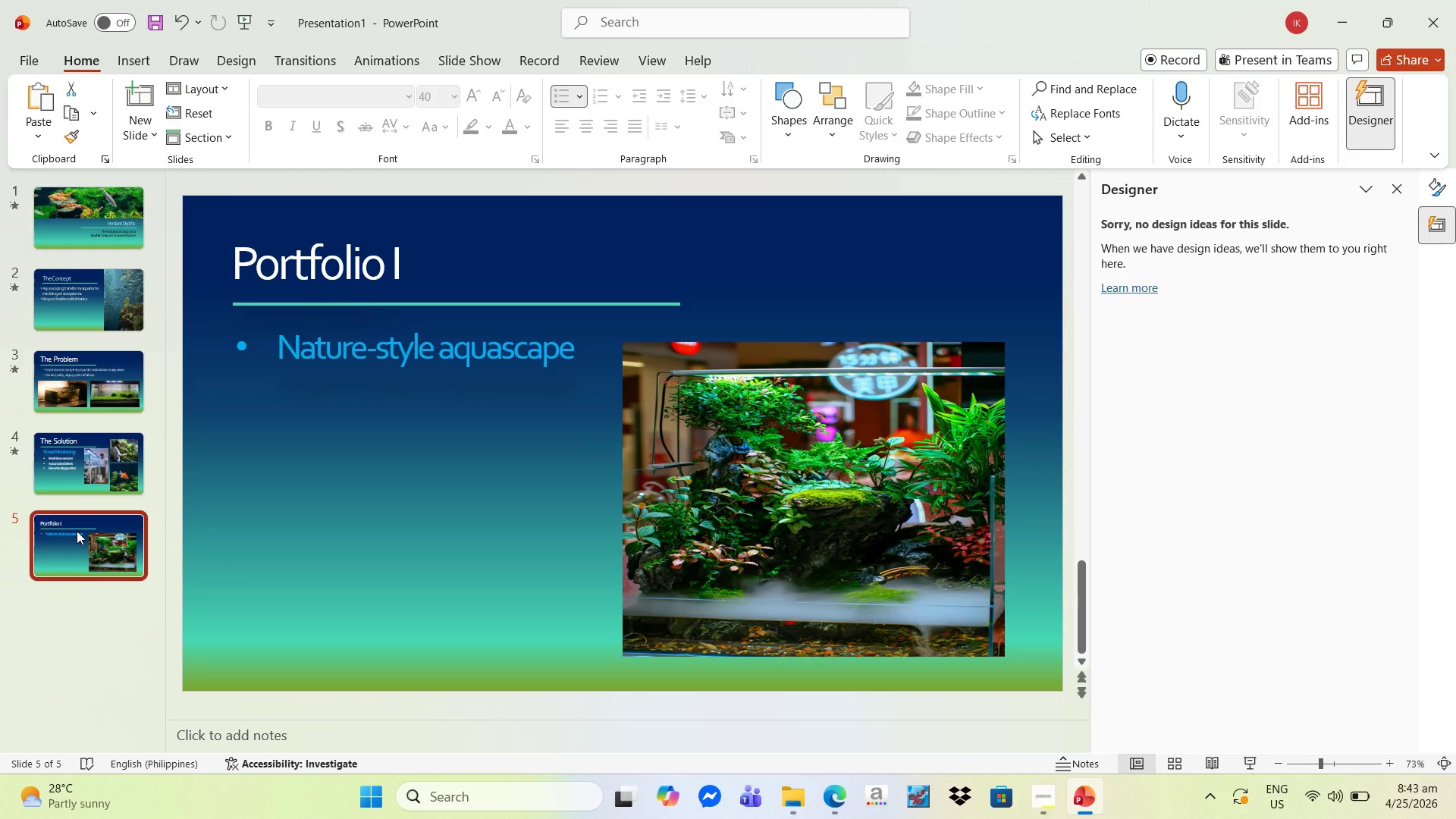 
hold_key(key=ControlLeft, duration=0.88)
 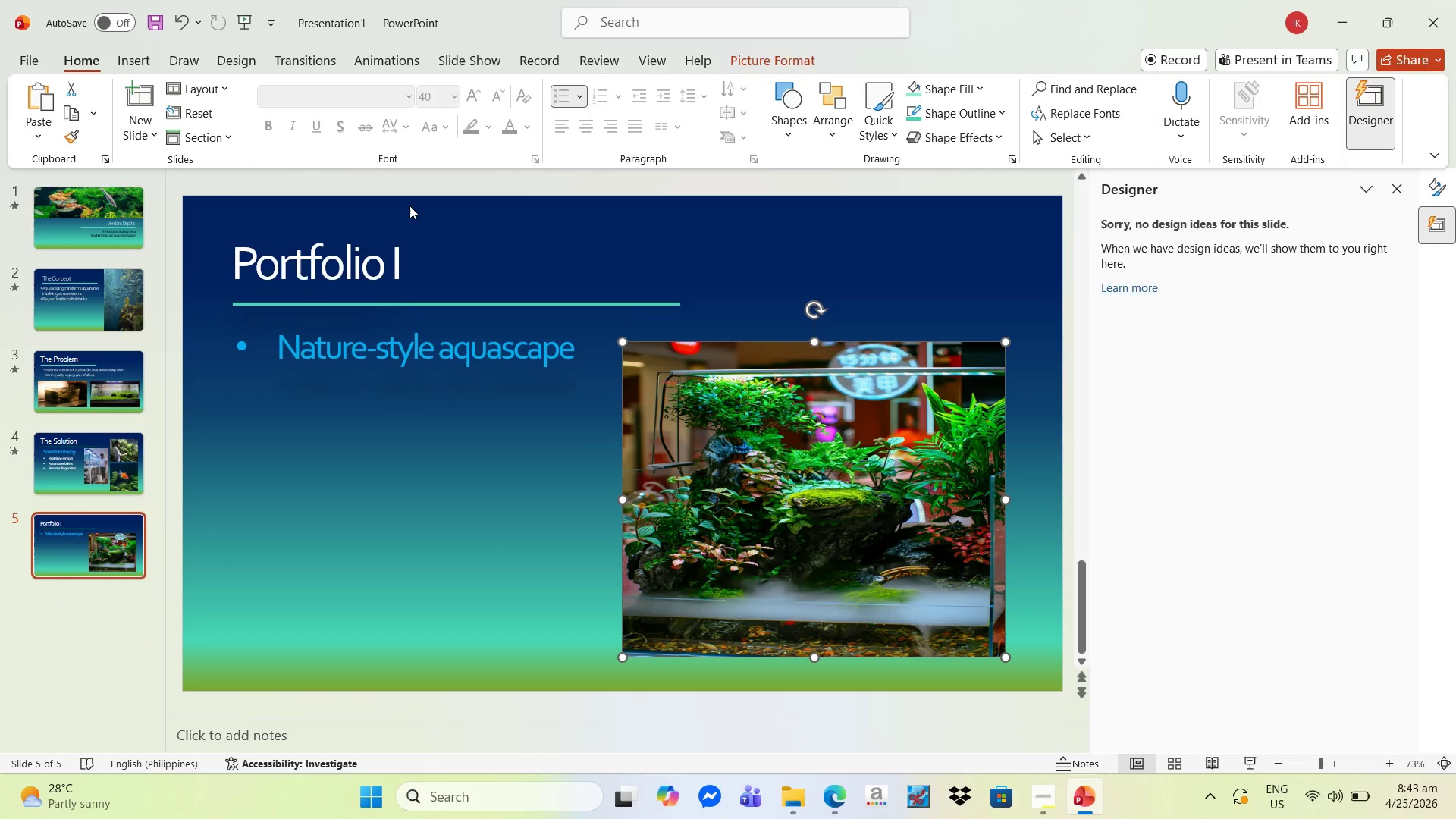 
wait(5.27)
 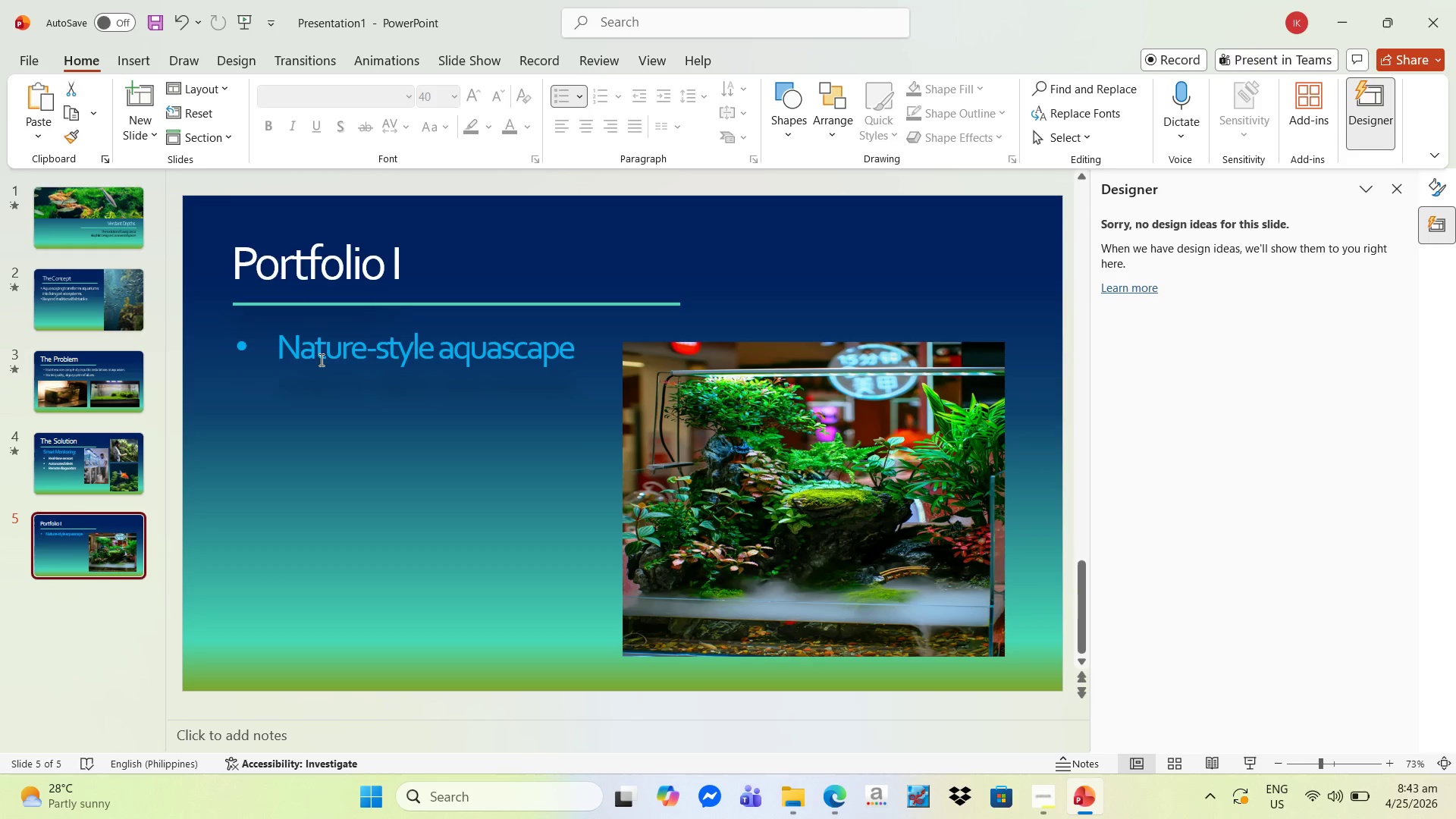 
left_click([385, 59])
 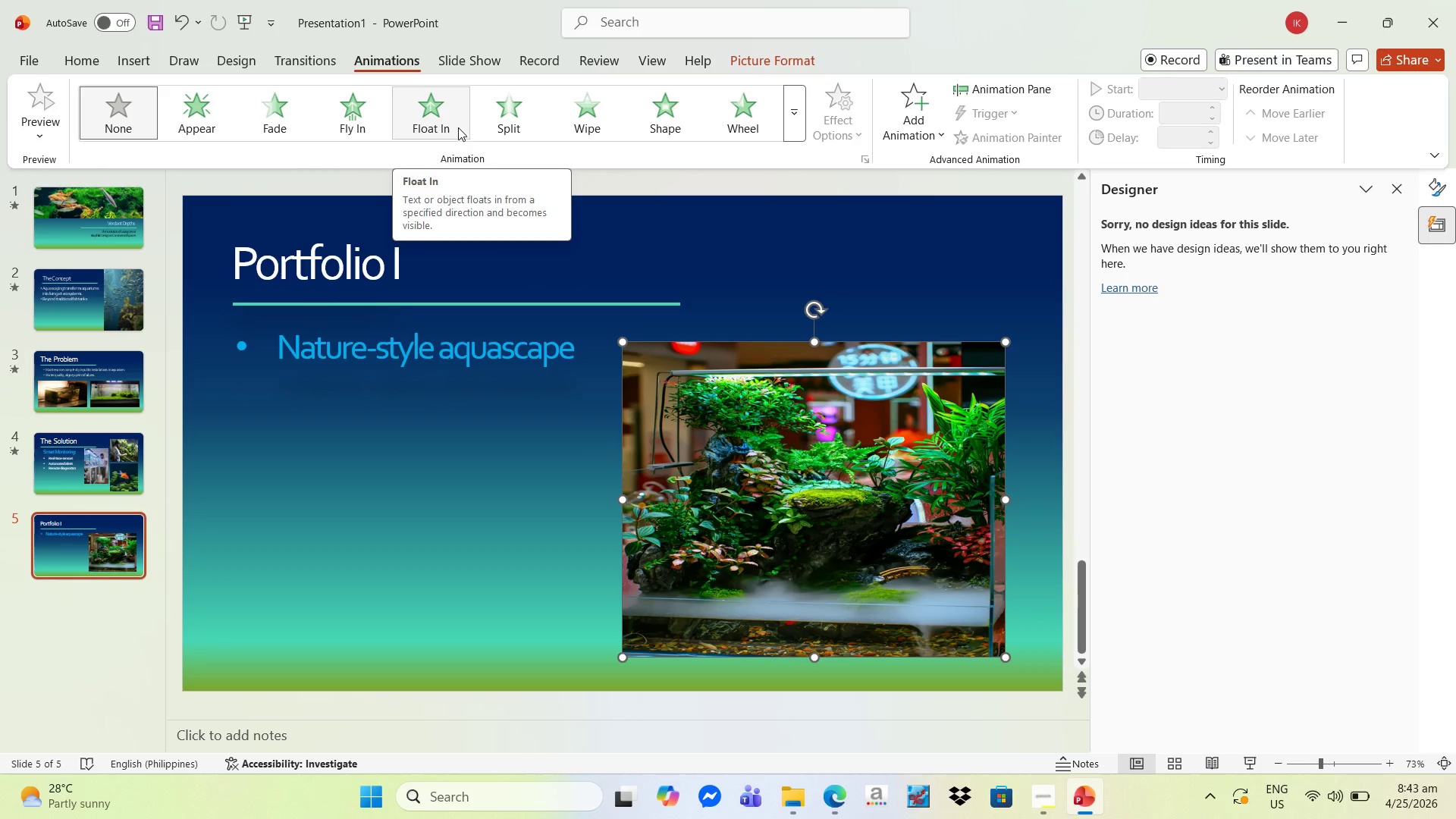 
left_click([447, 123])
 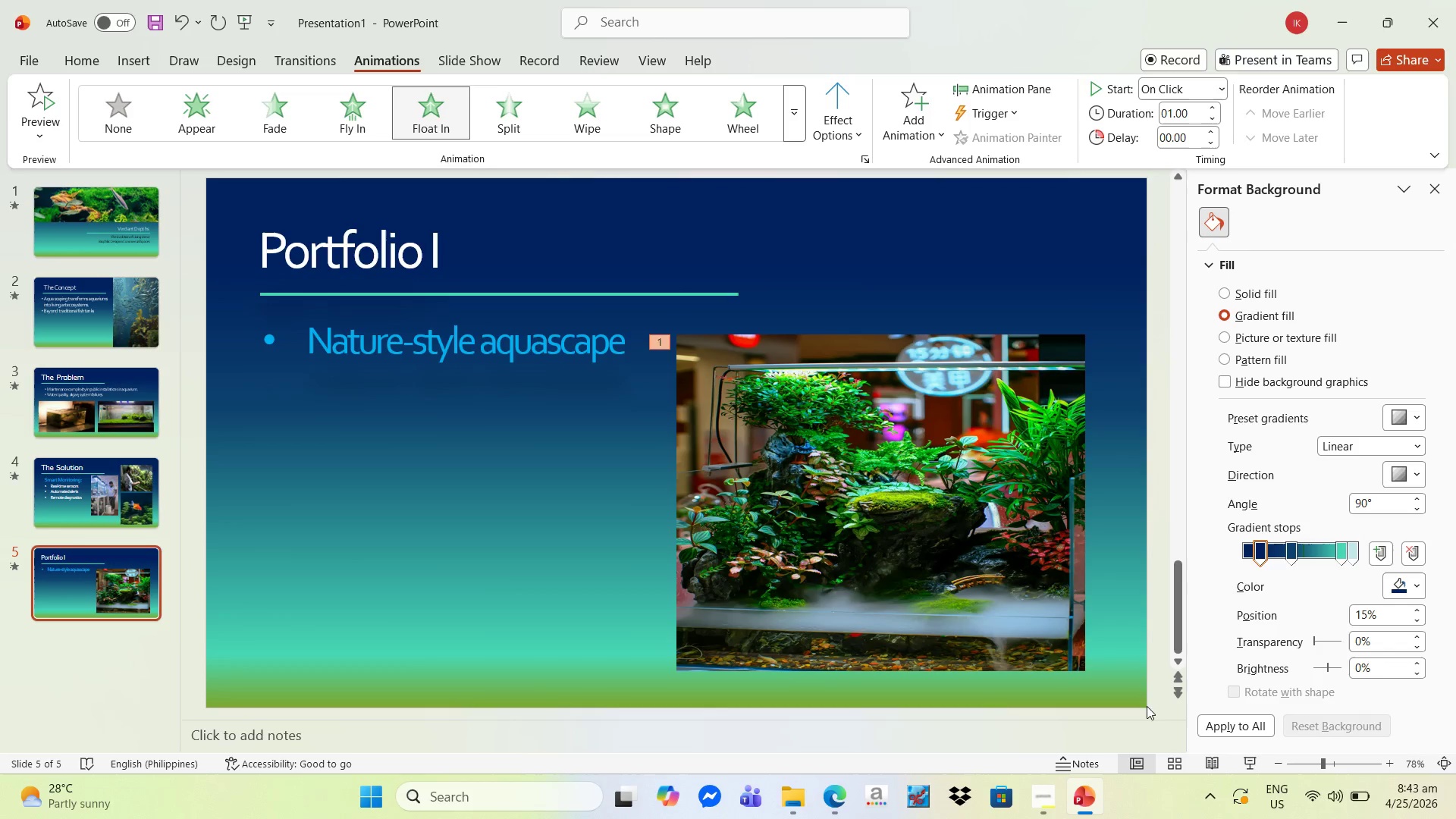 
left_click([1250, 758])
 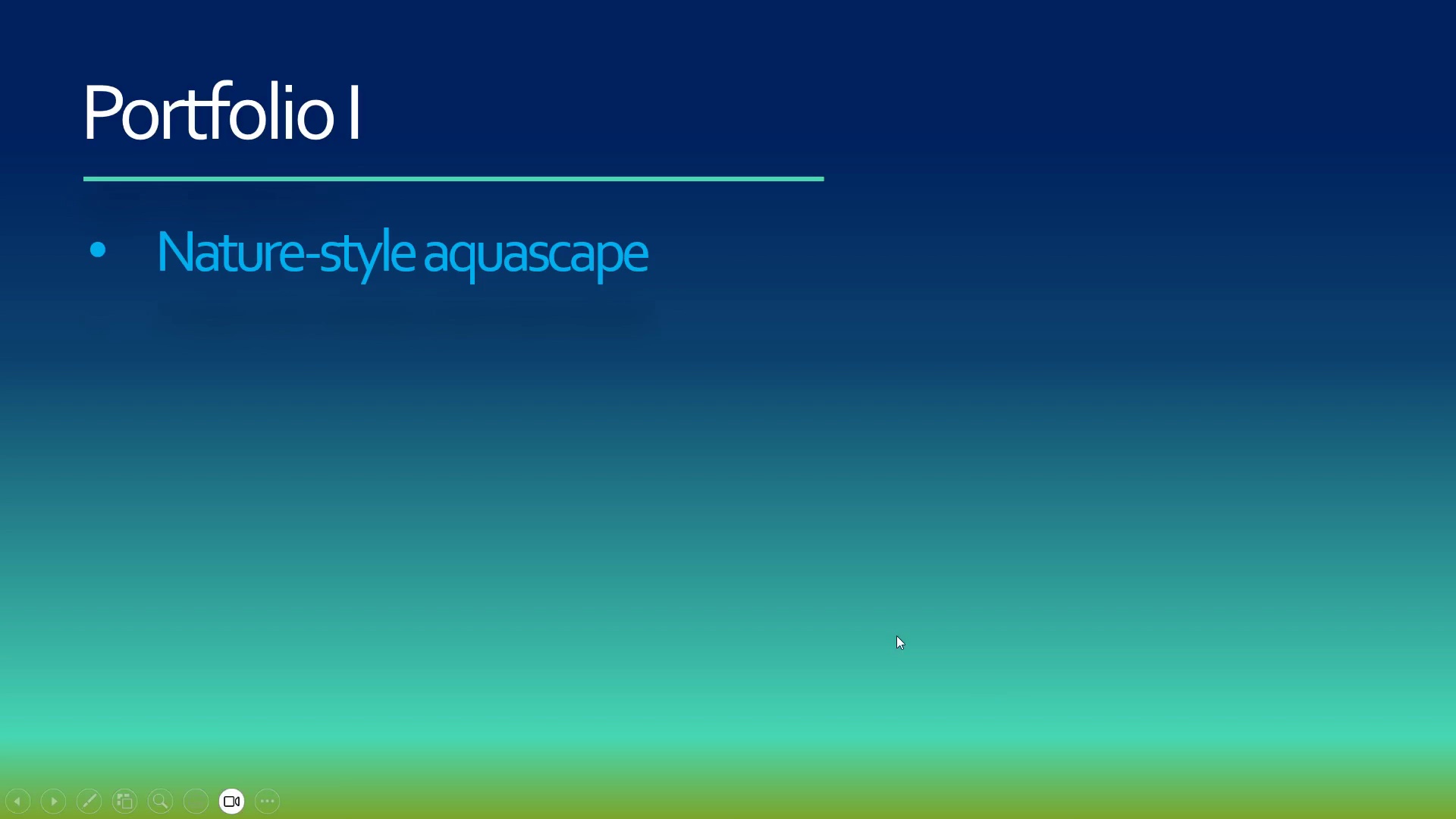 
left_click([880, 622])
 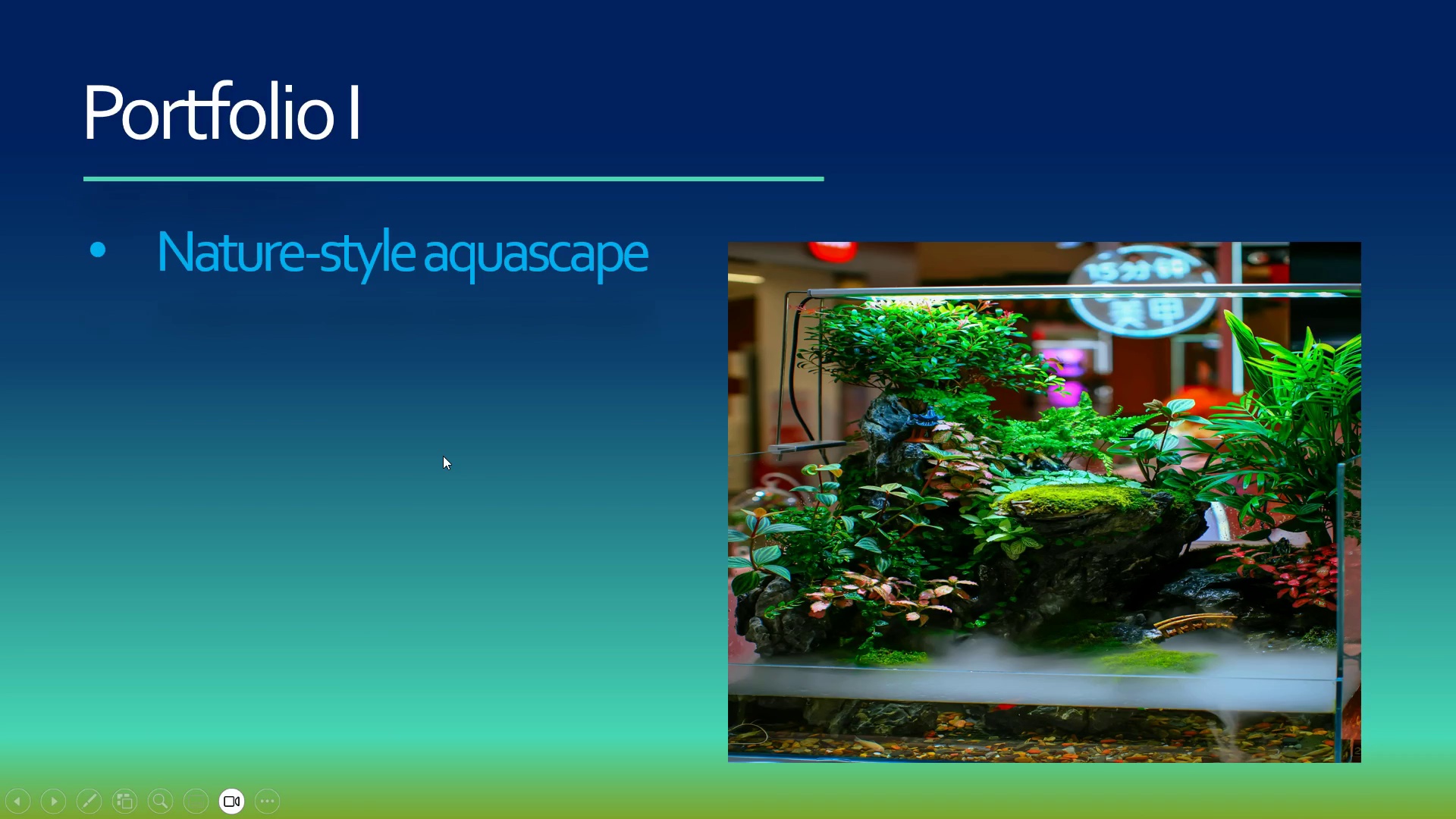 
wait(5.49)
 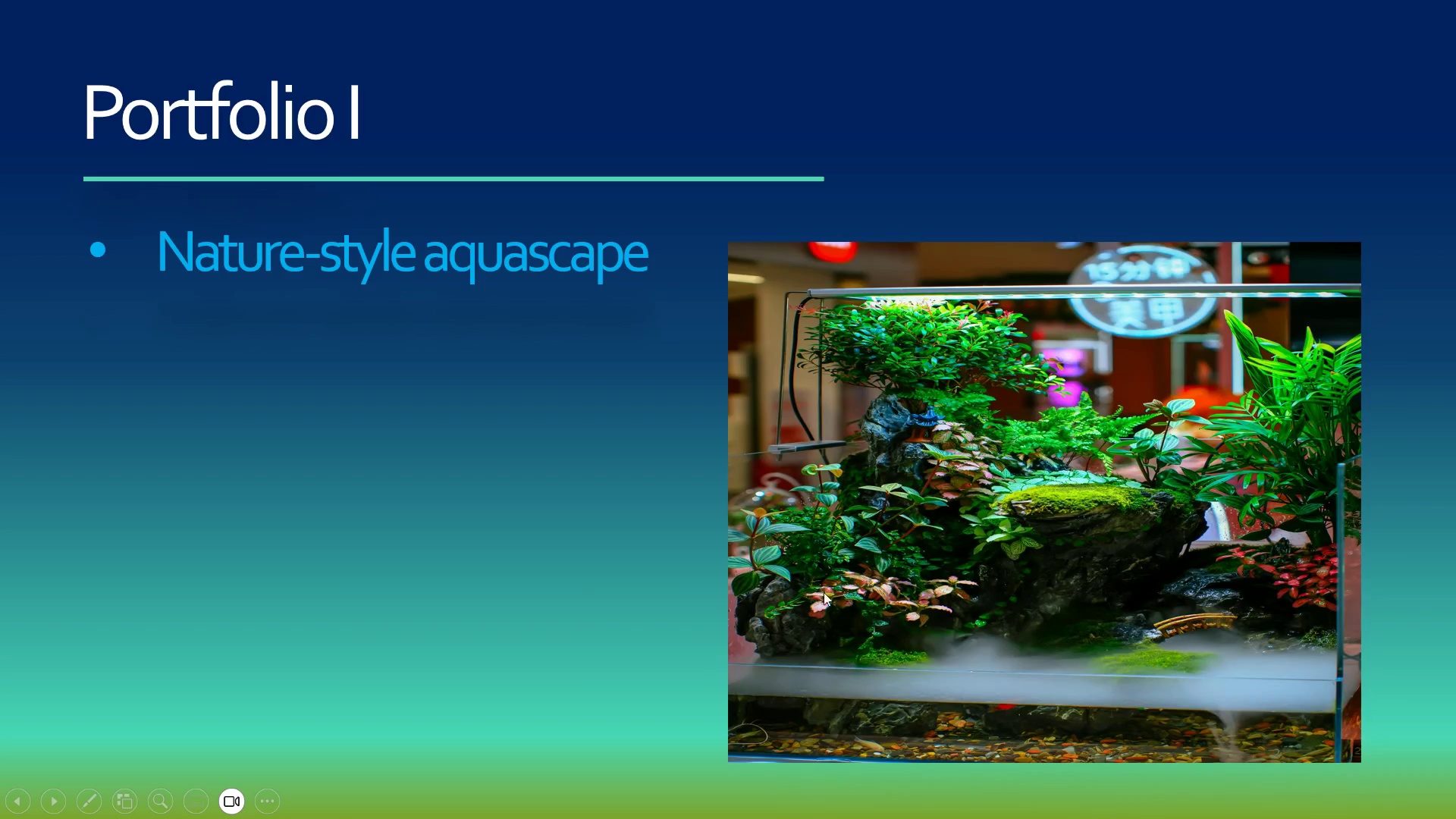 
key(Escape)
 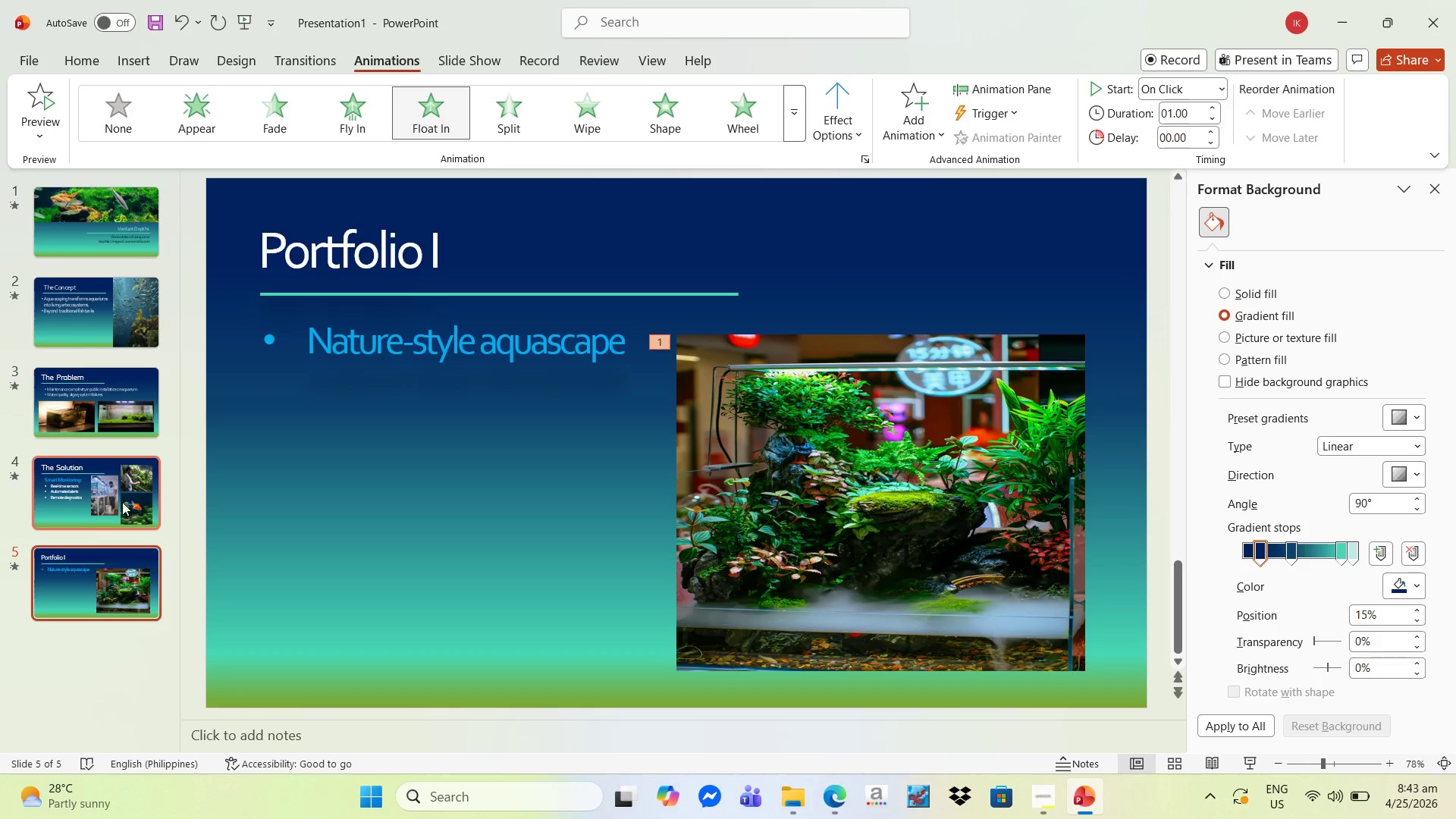 
left_click([118, 501])
 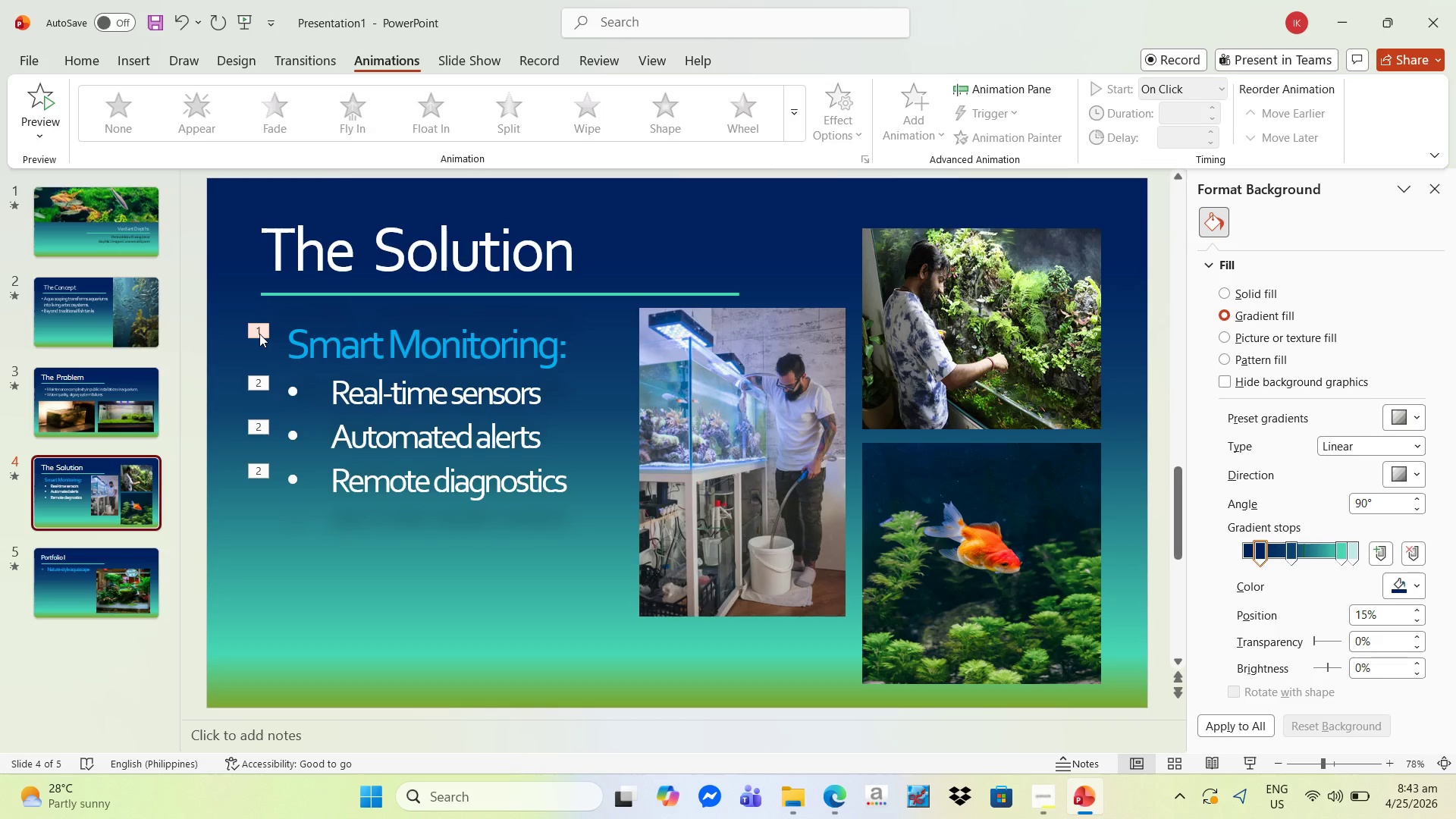 
wait(18.53)
 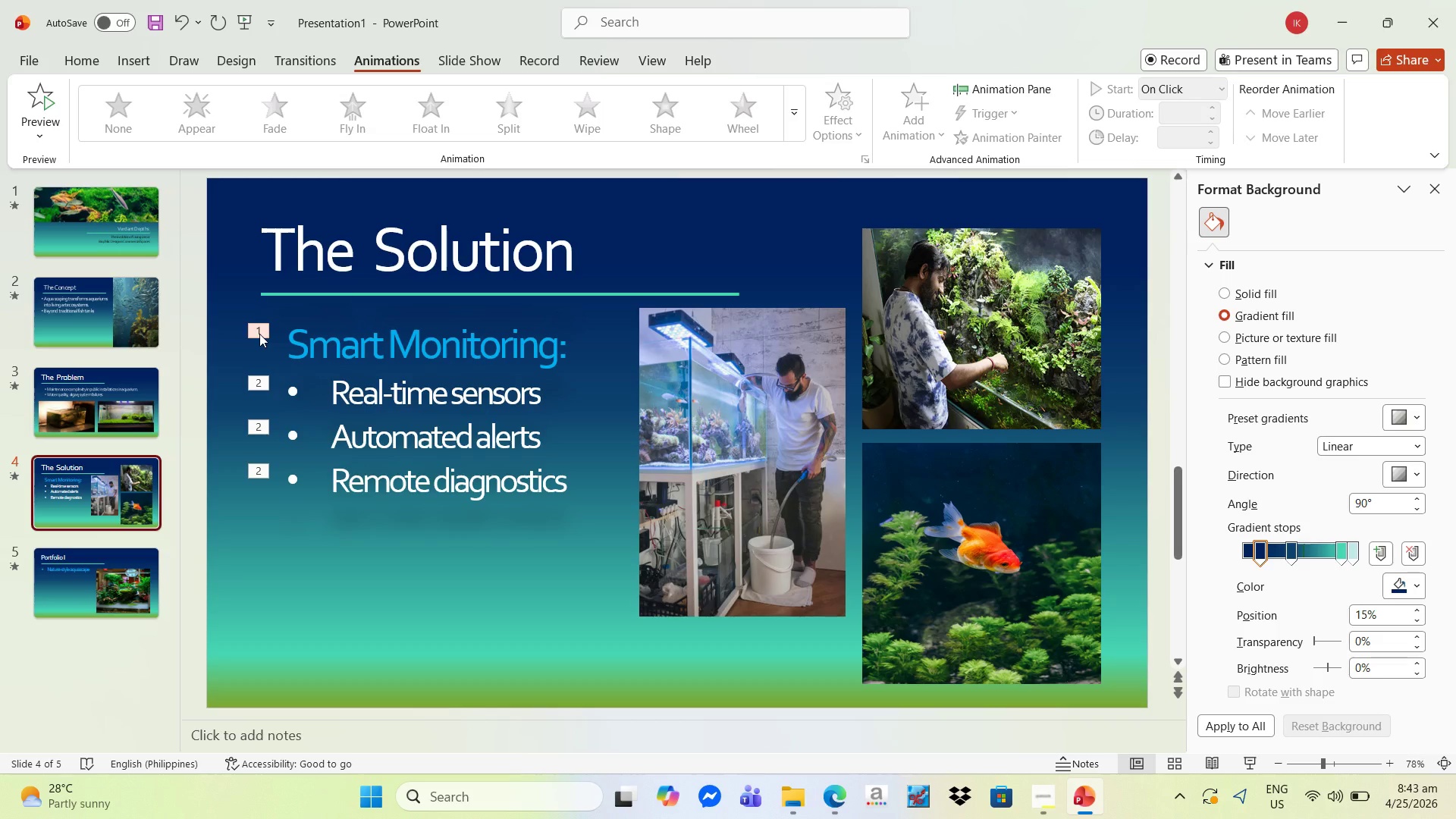 
left_click([259, 334])
 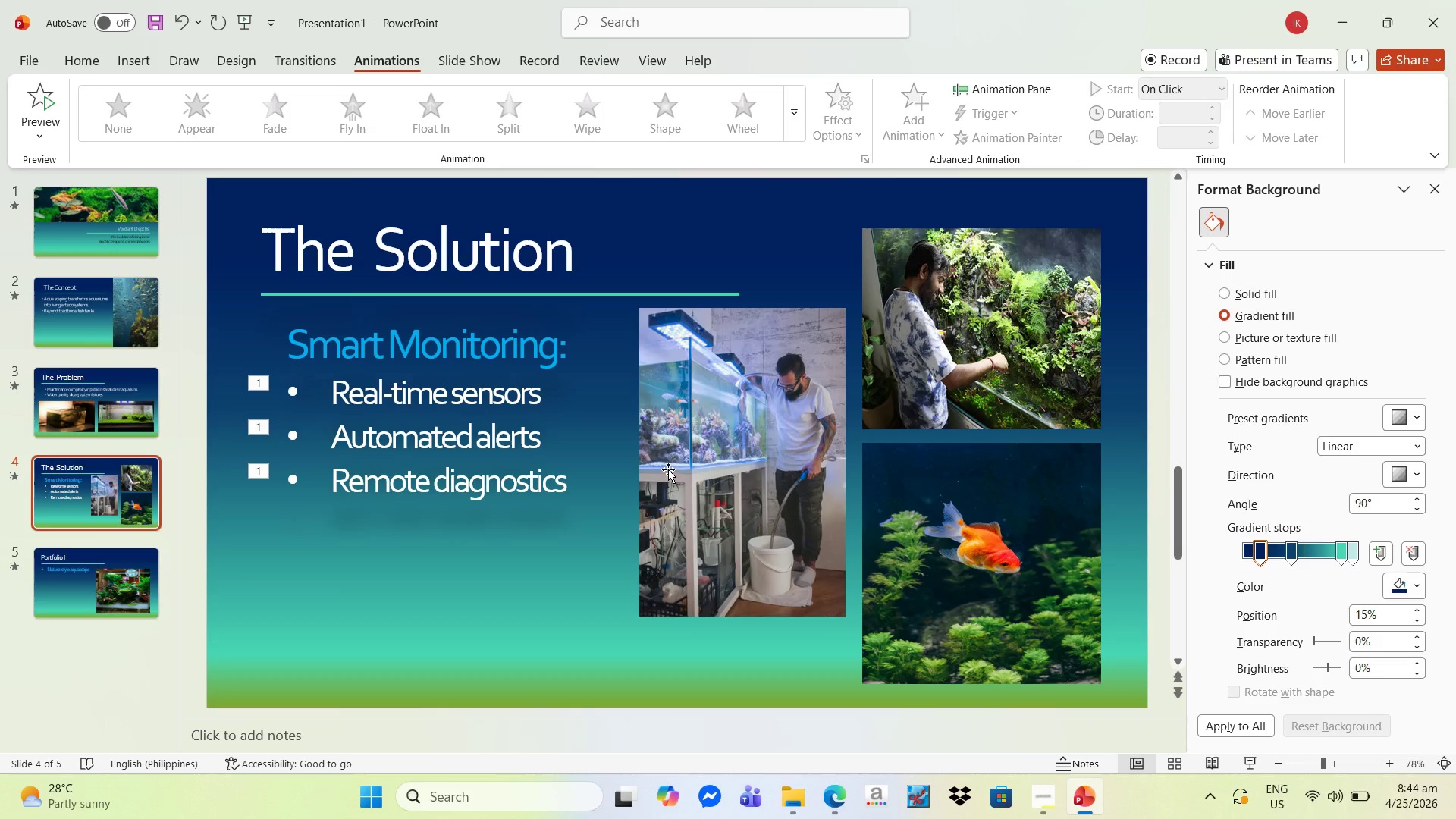 
wait(7.45)
 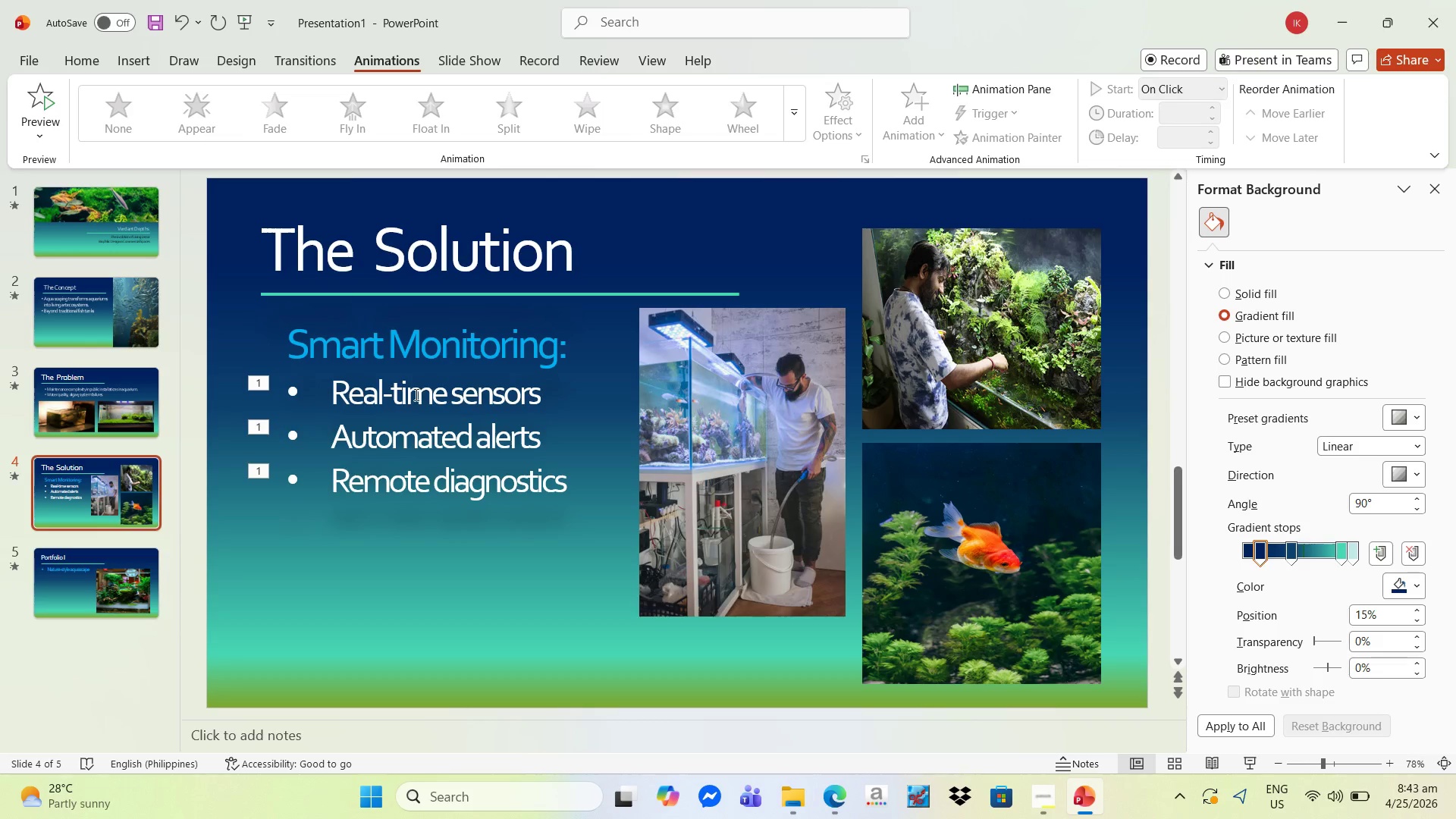 
left_click([582, 460])
 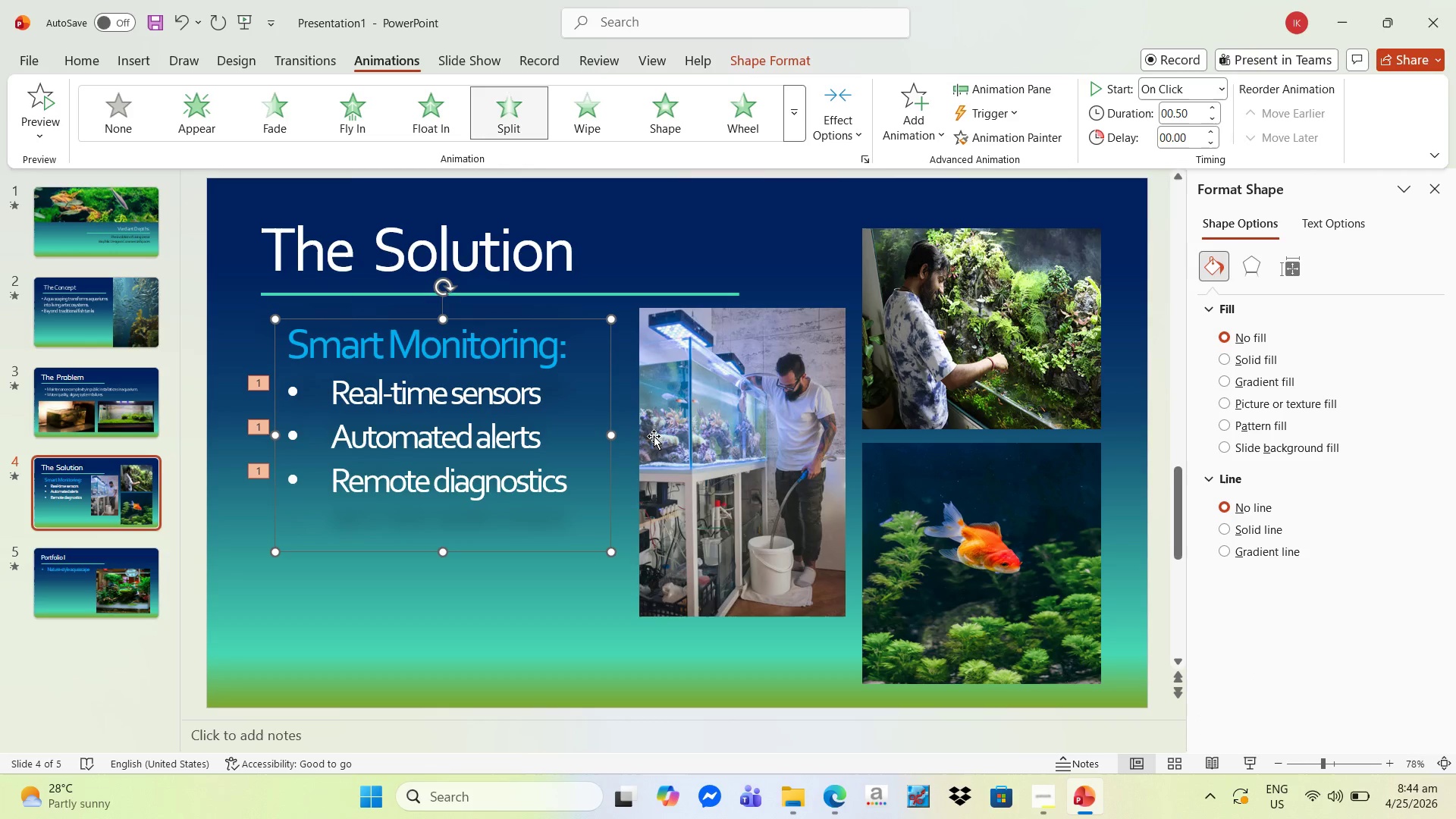 
left_click_drag(start_coordinate=[660, 435], to_coordinate=[930, 394])
 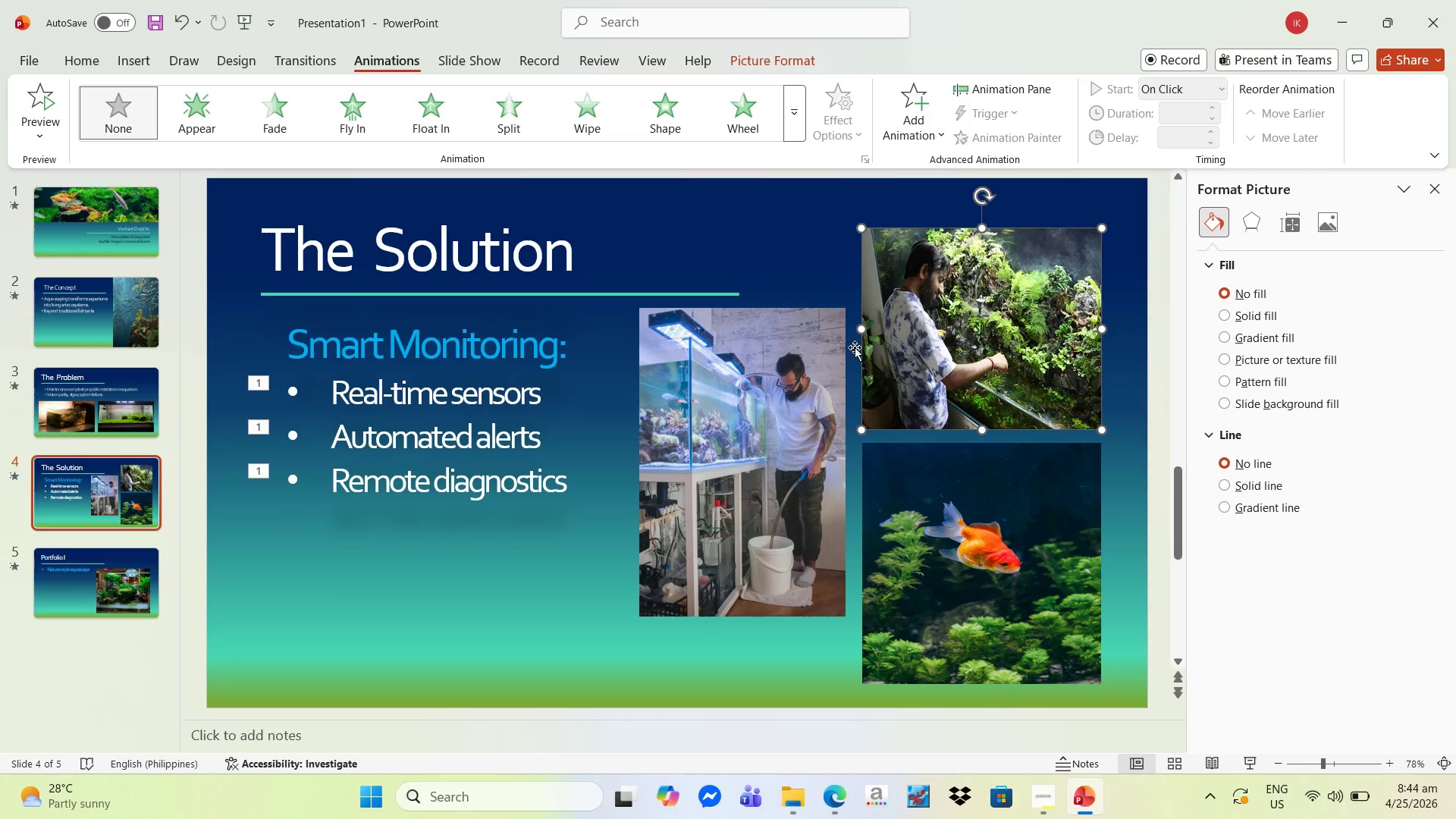 
key(Shift+ArrowRight)
 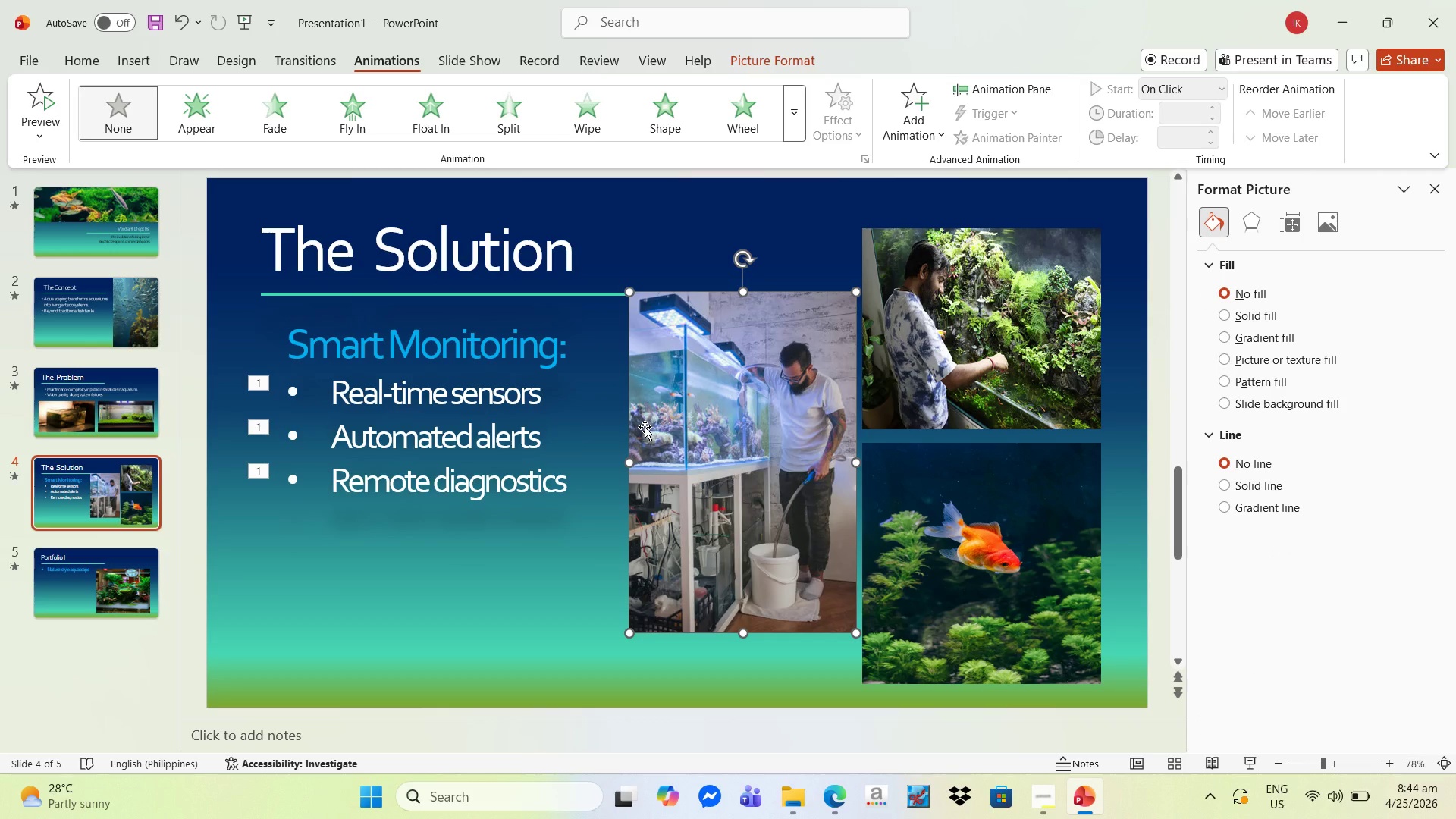 
key(Shift+ArrowLeft)
 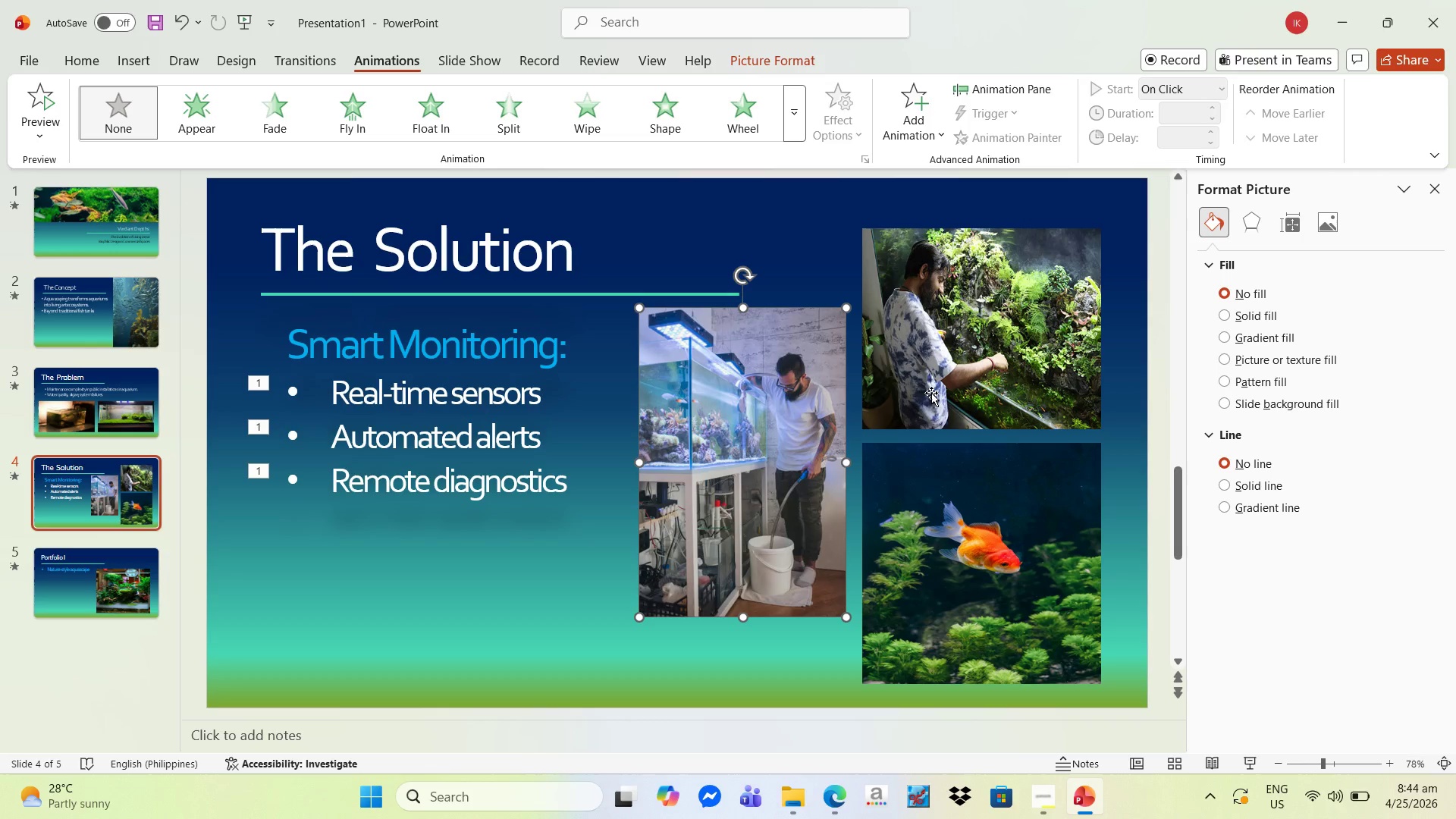 
left_click([930, 394])
 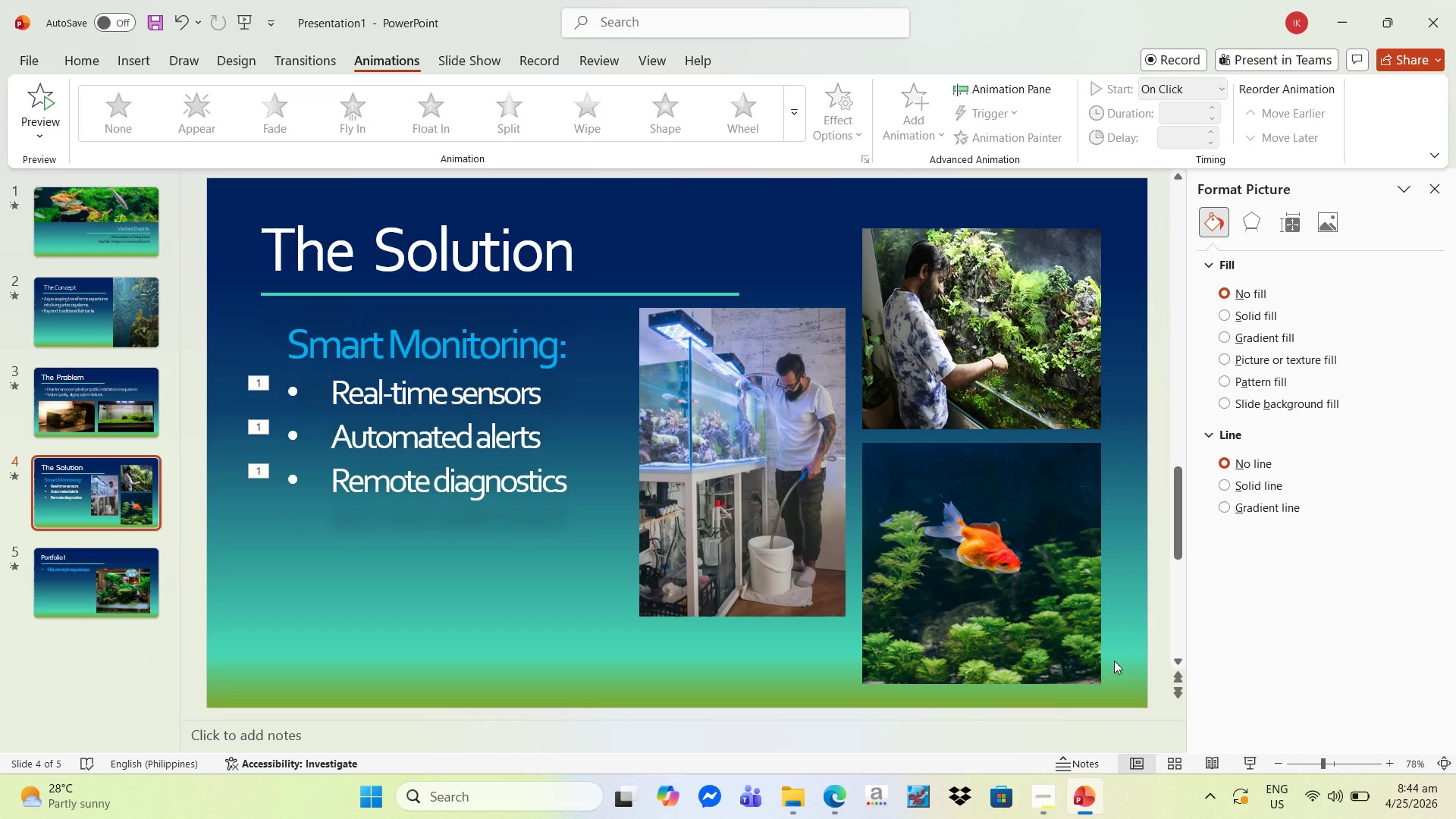 
left_click([1096, 672])
 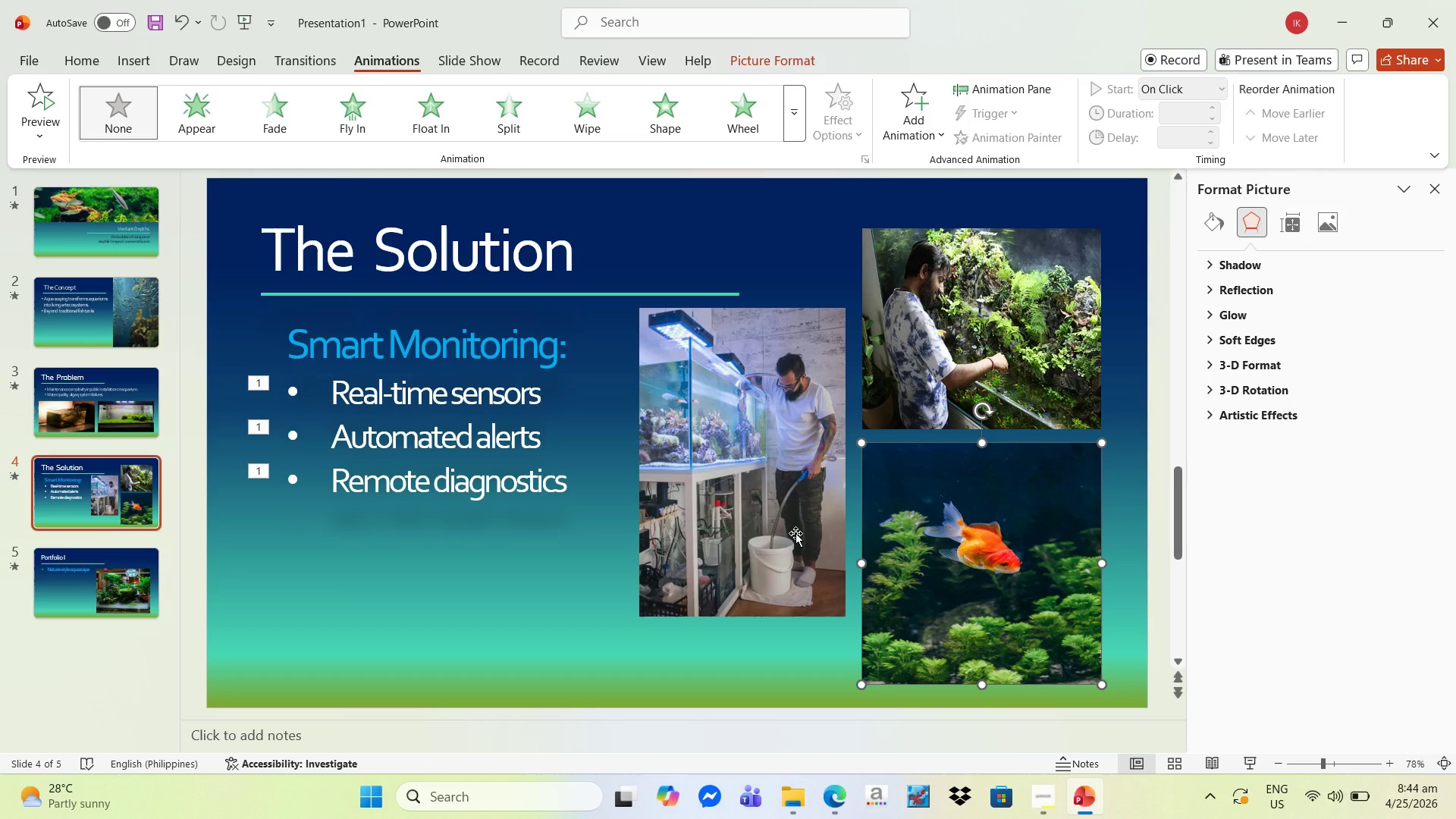 
wait(12.38)
 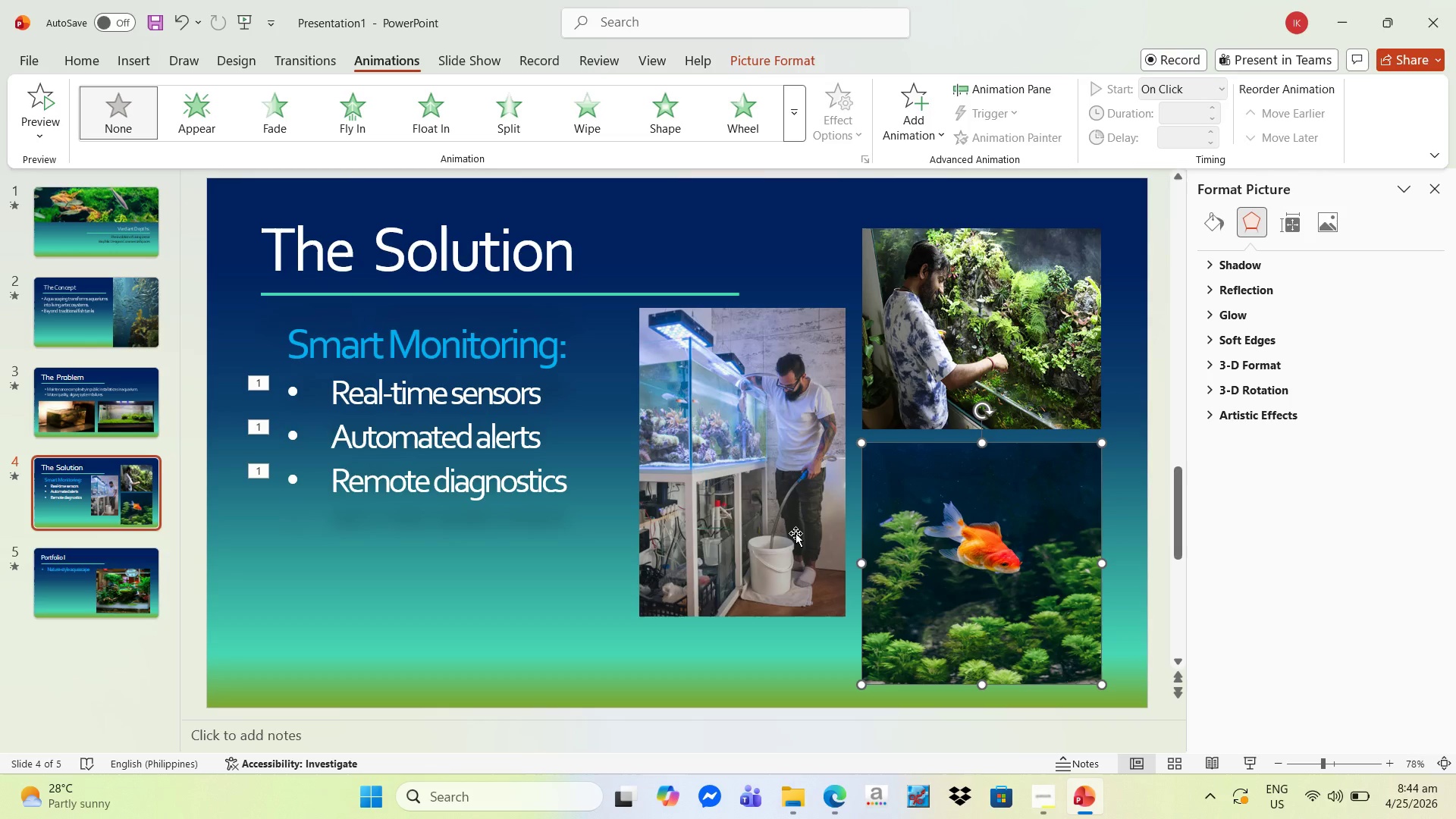 
left_click([207, 127])
 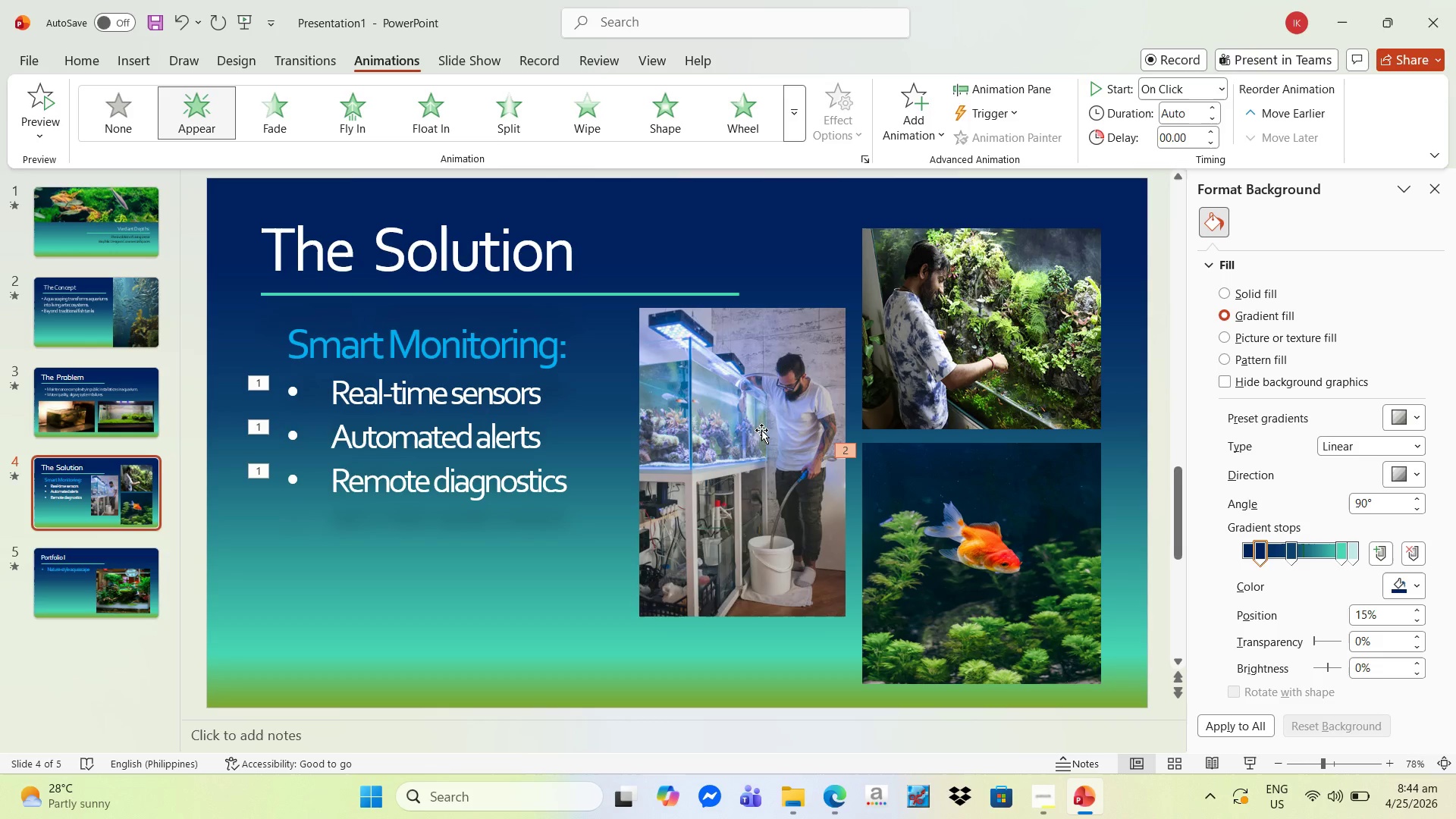 
wait(15.2)
 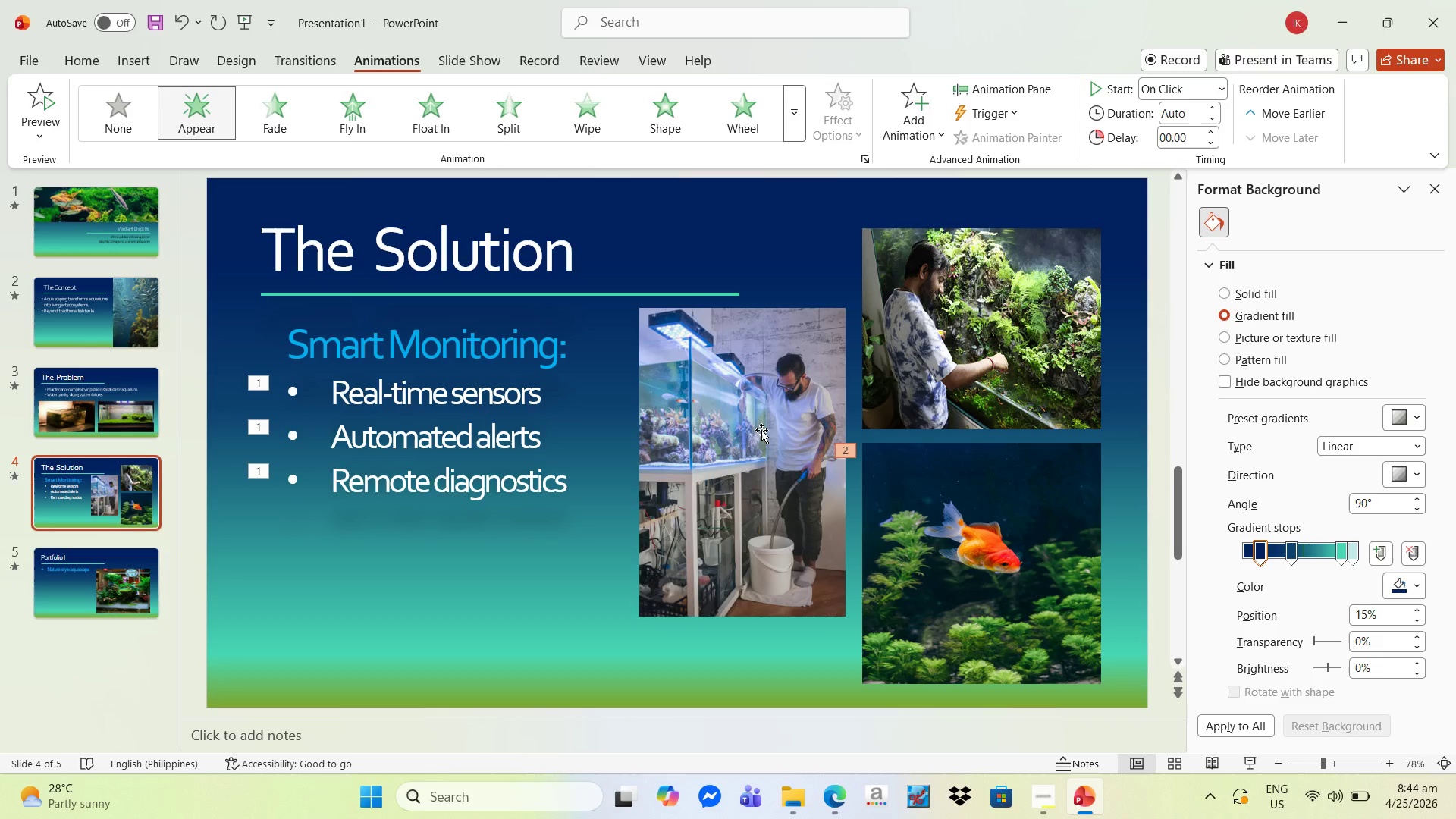 
left_click([204, 121])
 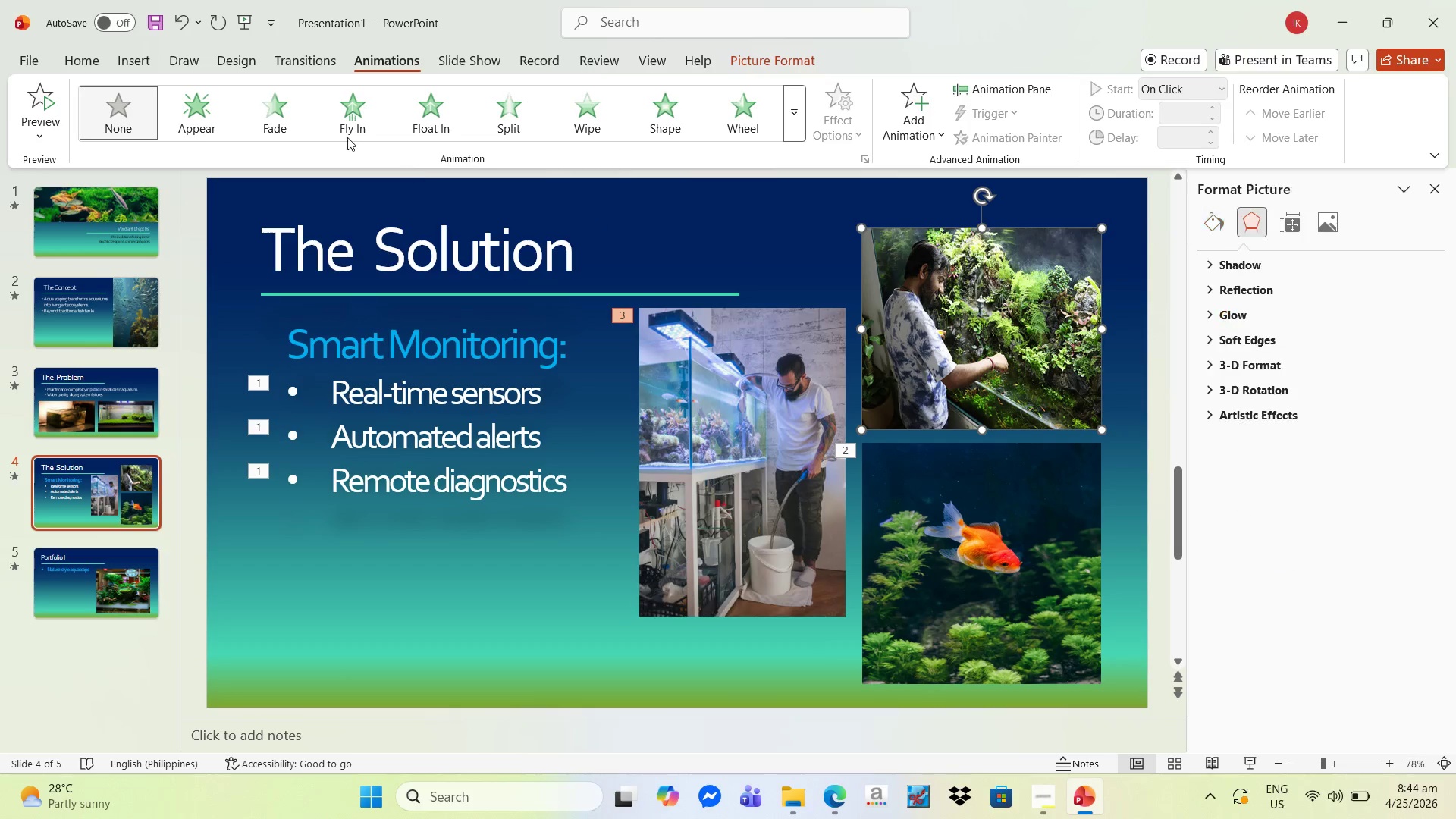 
left_click([217, 113])
 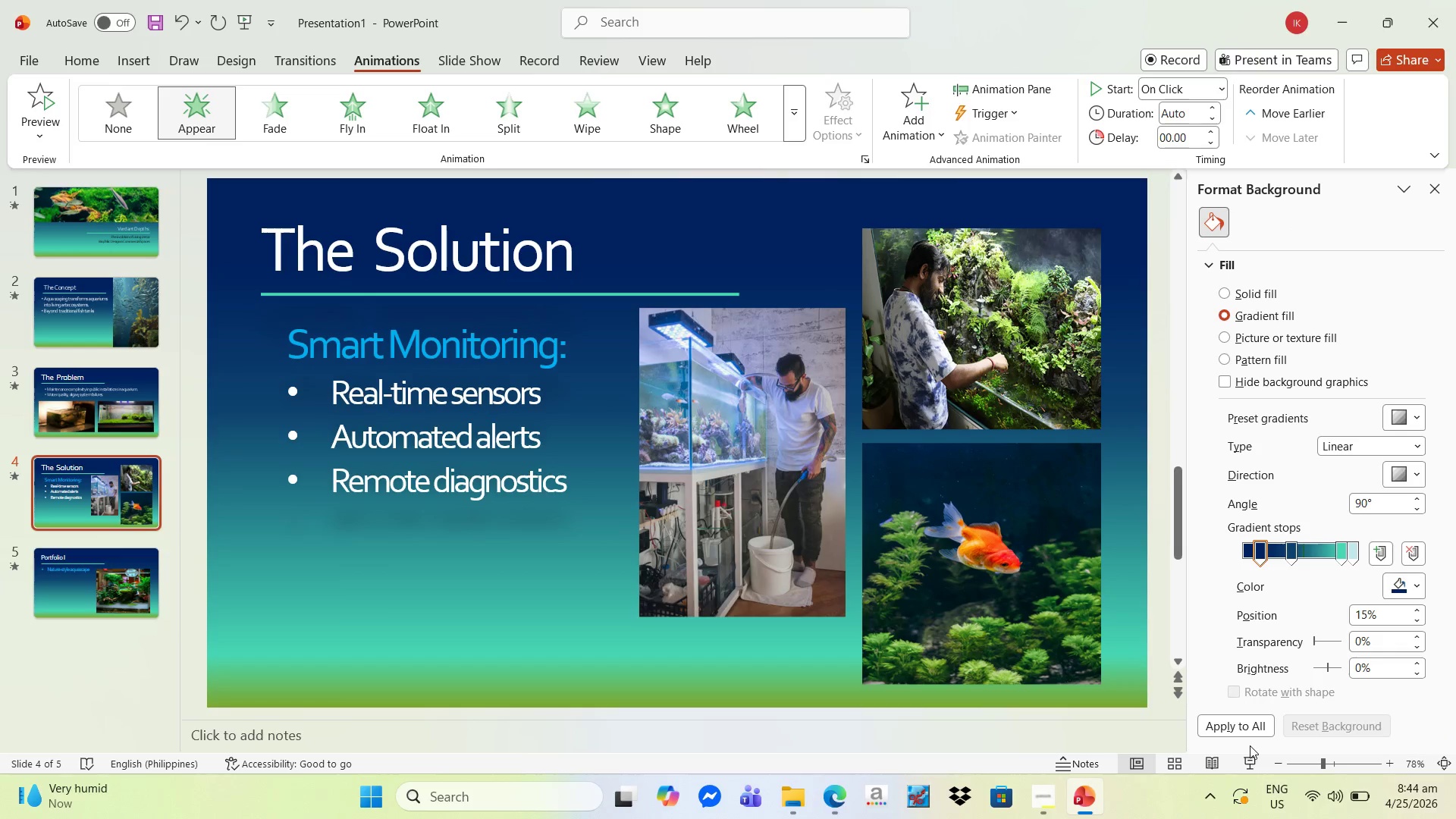 
left_click([1250, 757])
 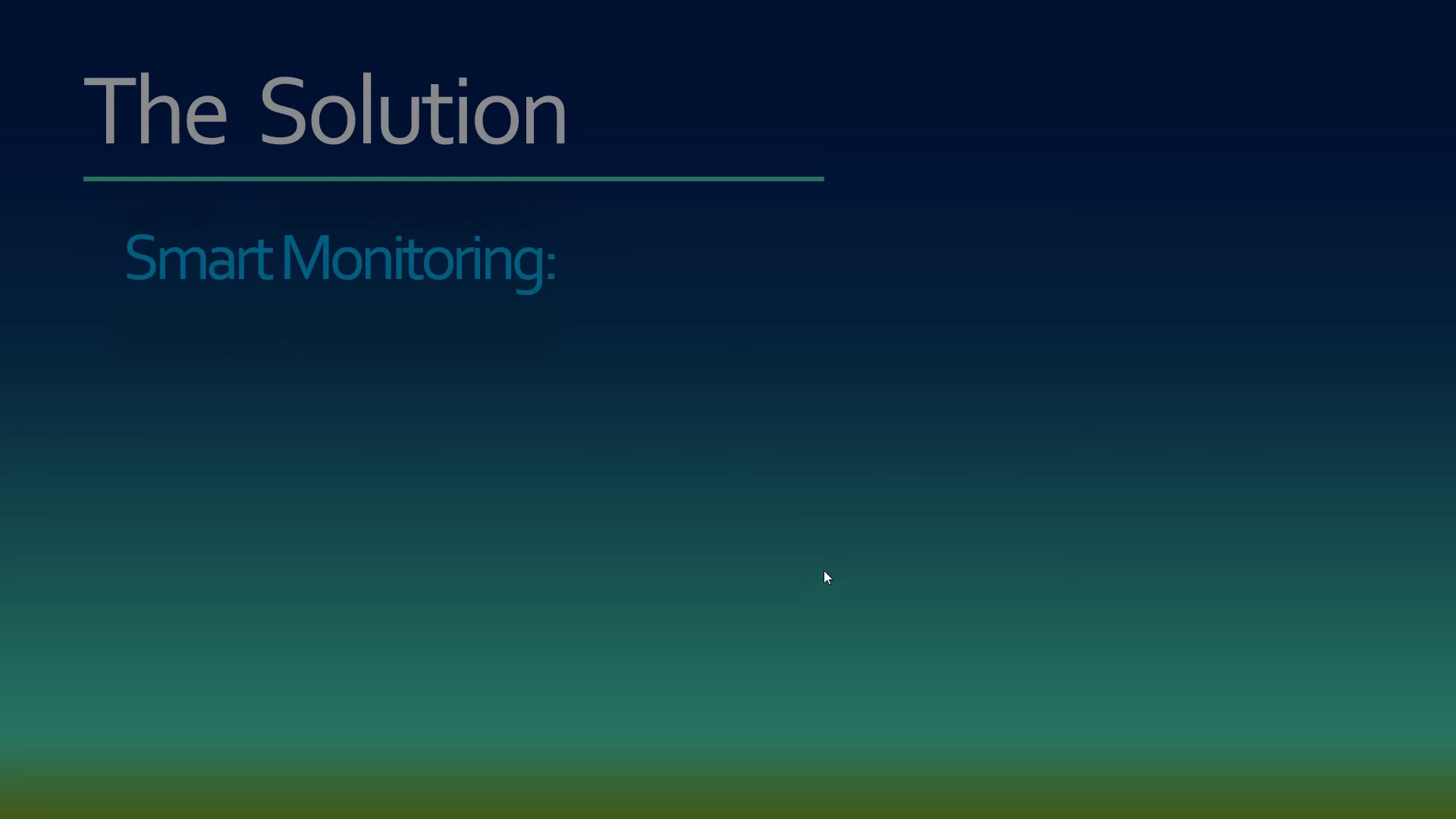 
left_click([826, 567])
 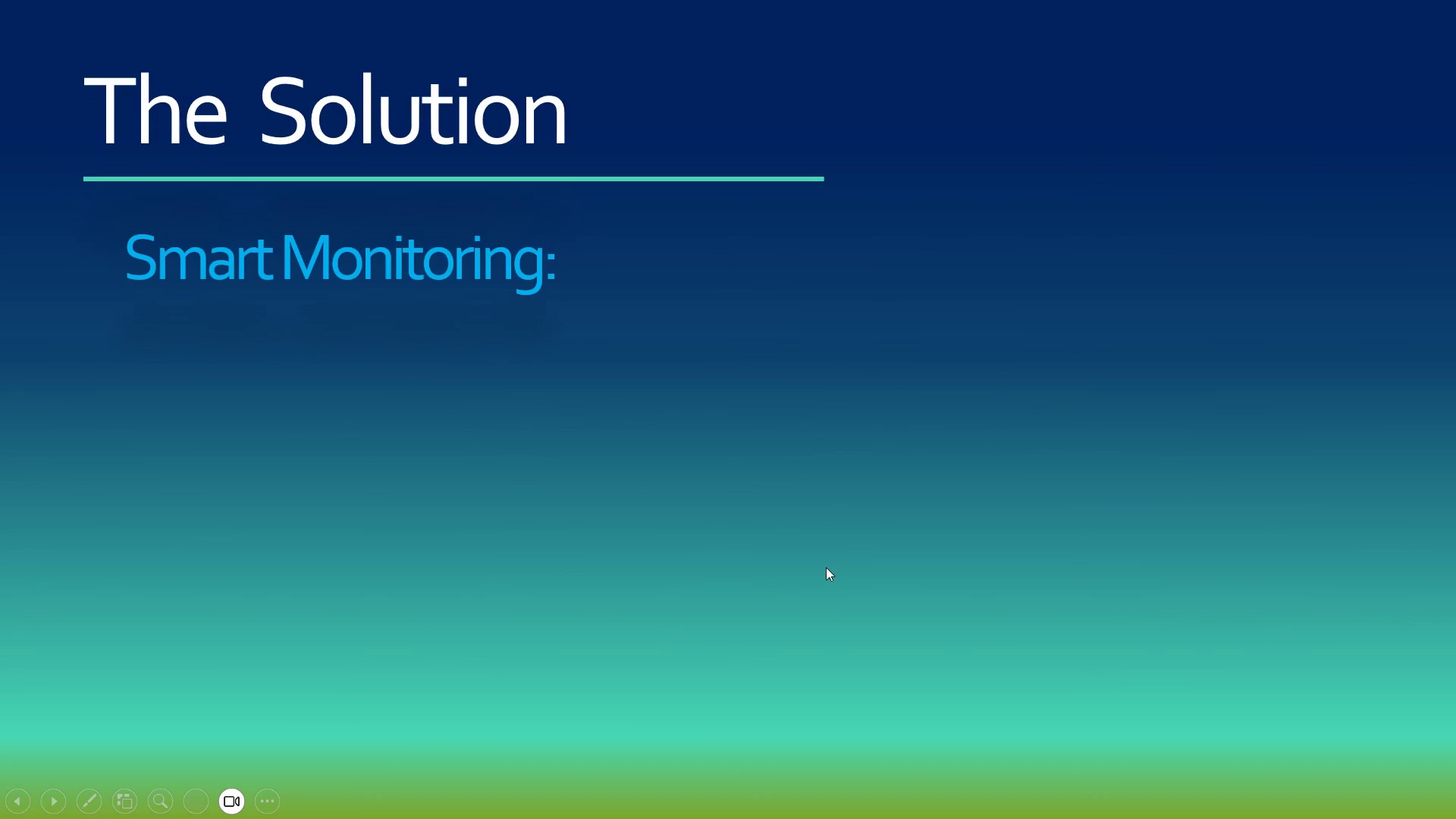 
left_click([827, 566])
 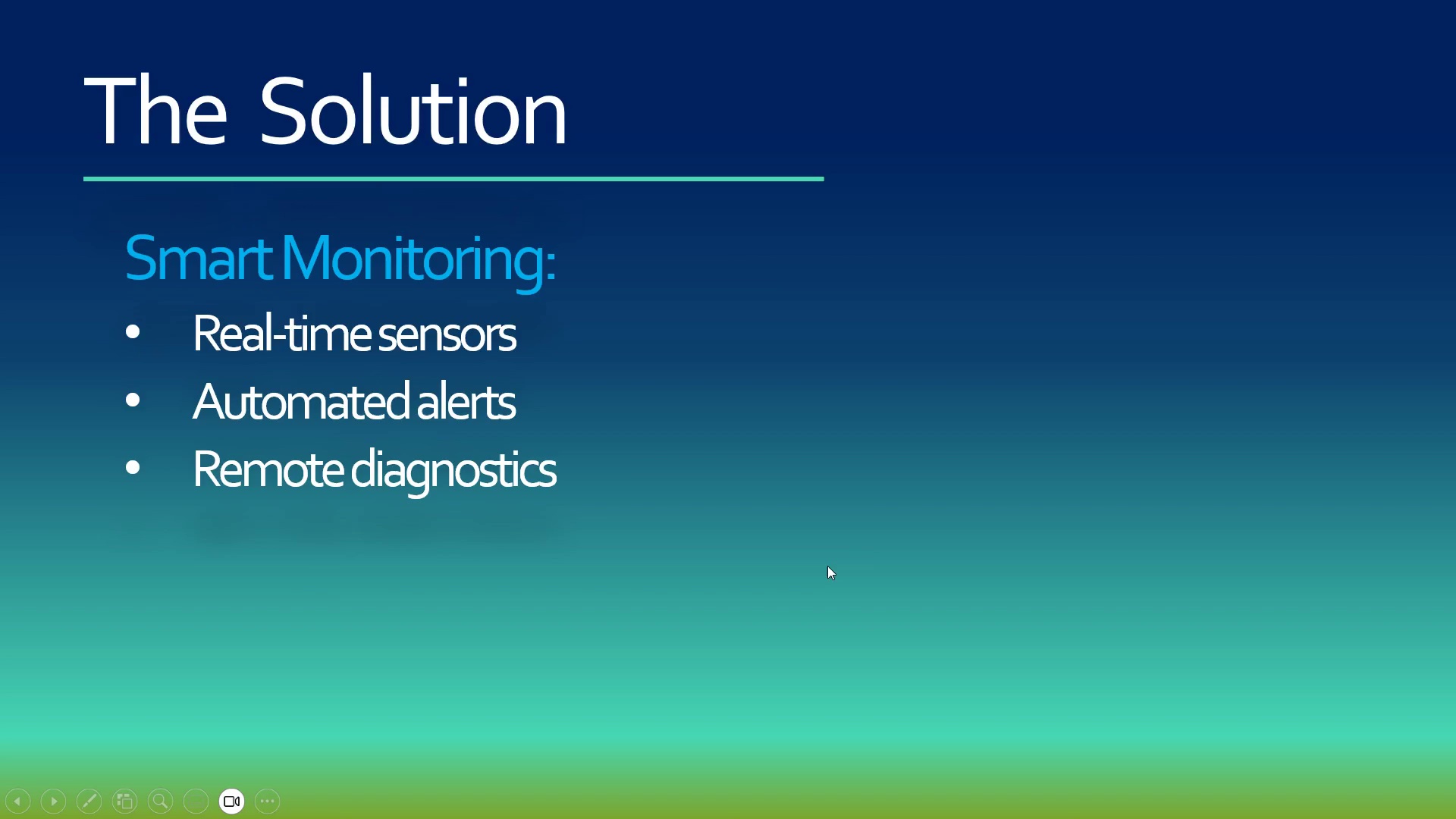 
left_click([826, 563])
 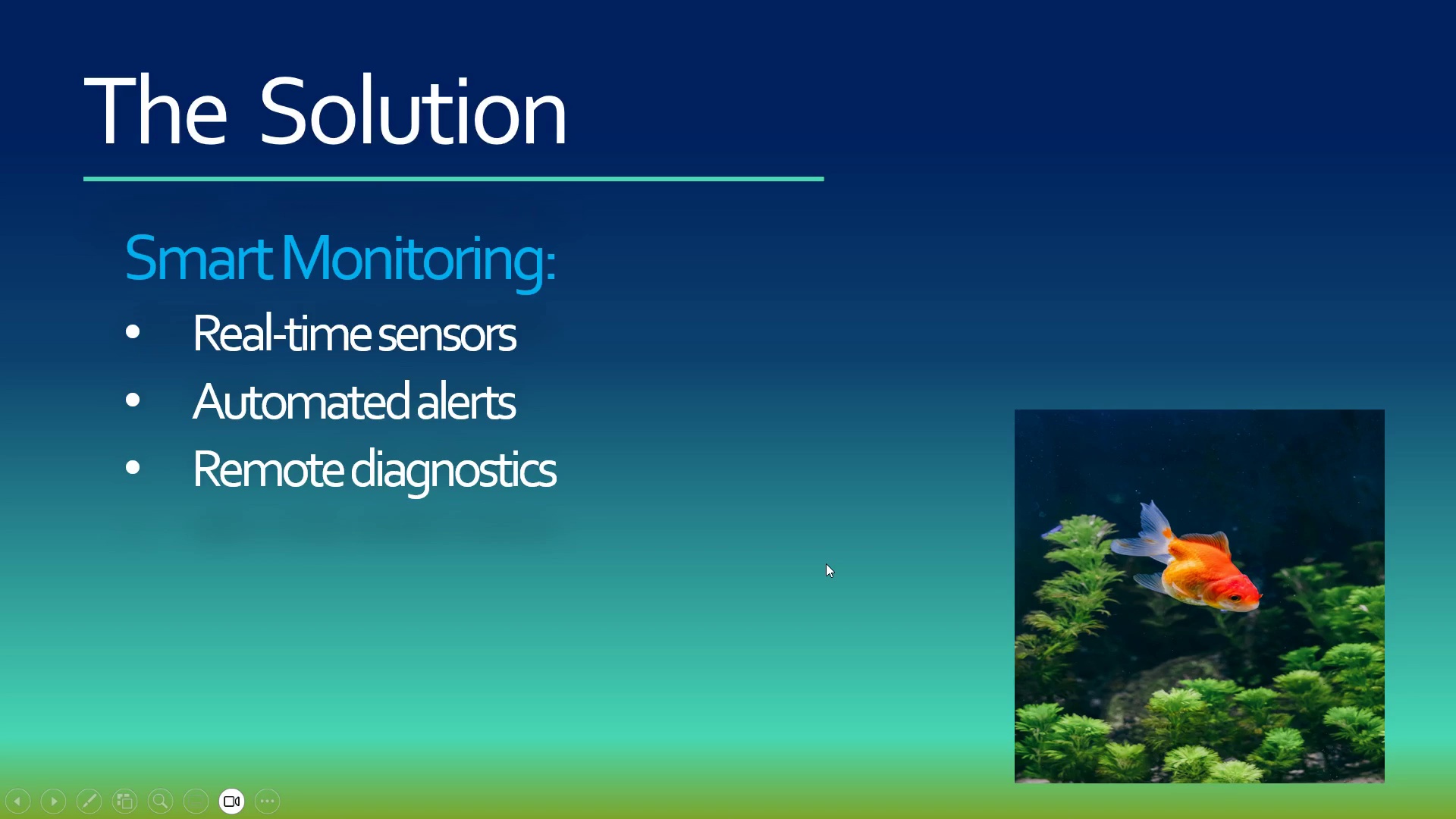 
left_click([826, 563])
 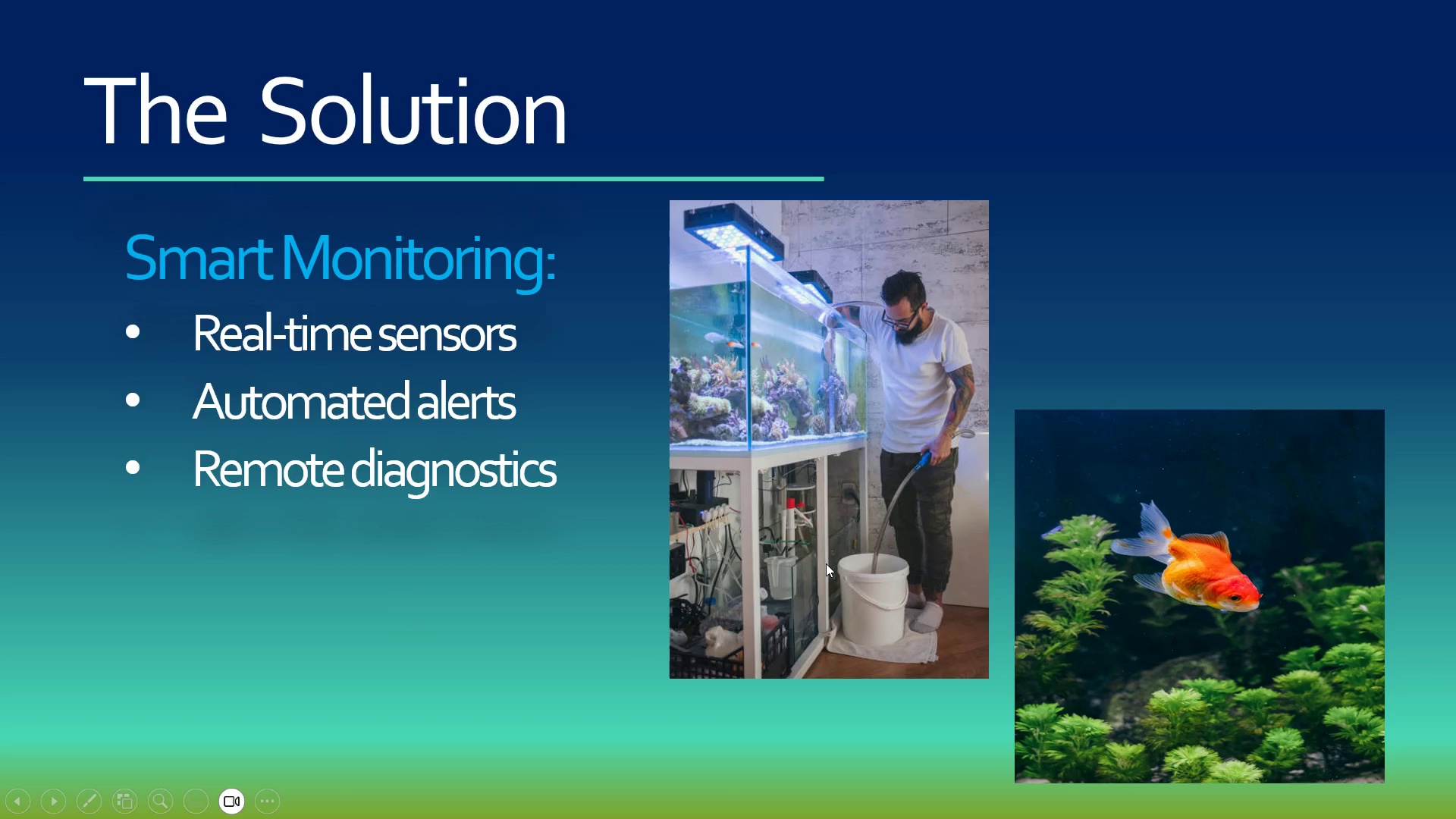 
left_click([826, 563])
 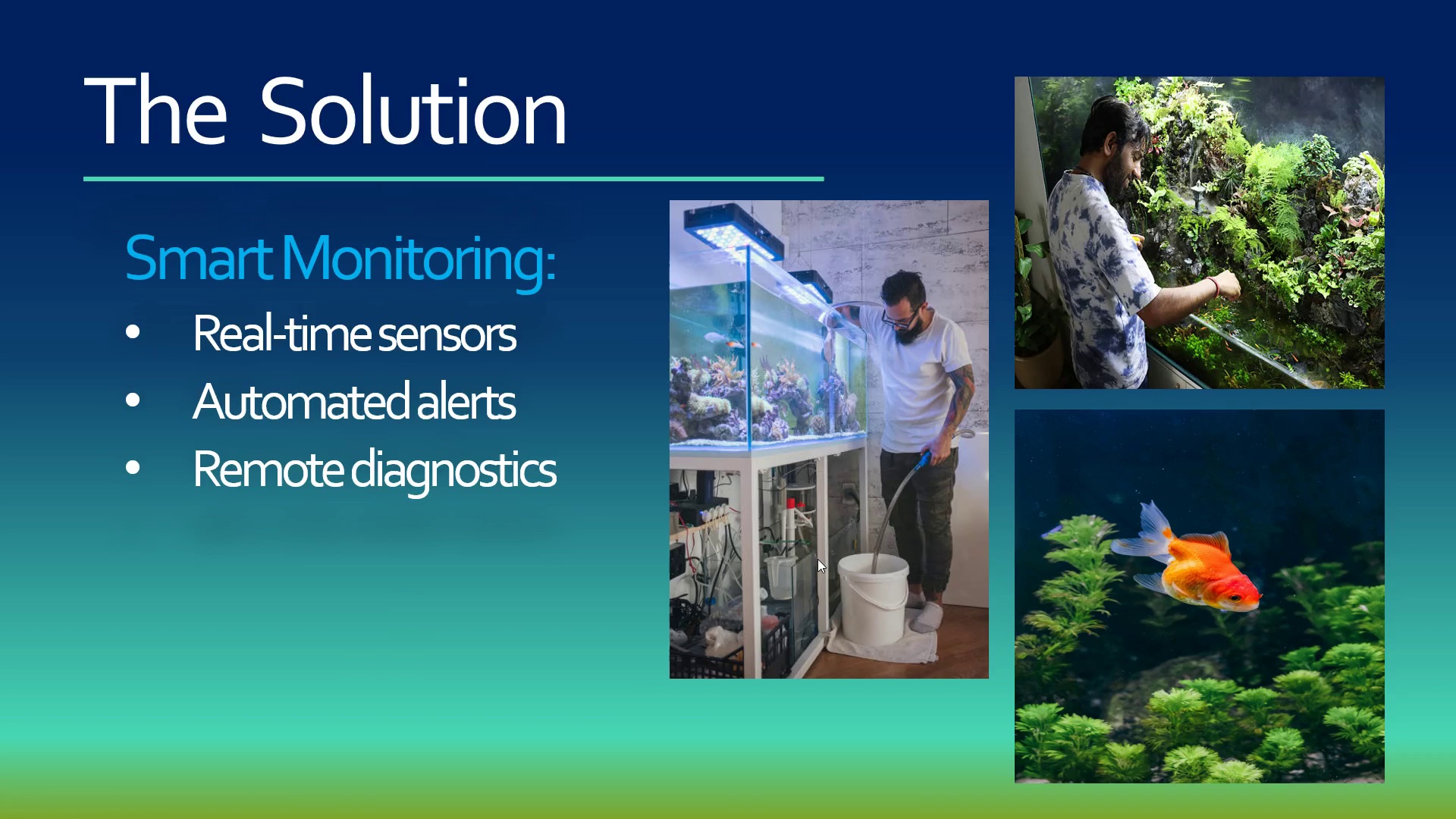 
wait(6.33)
 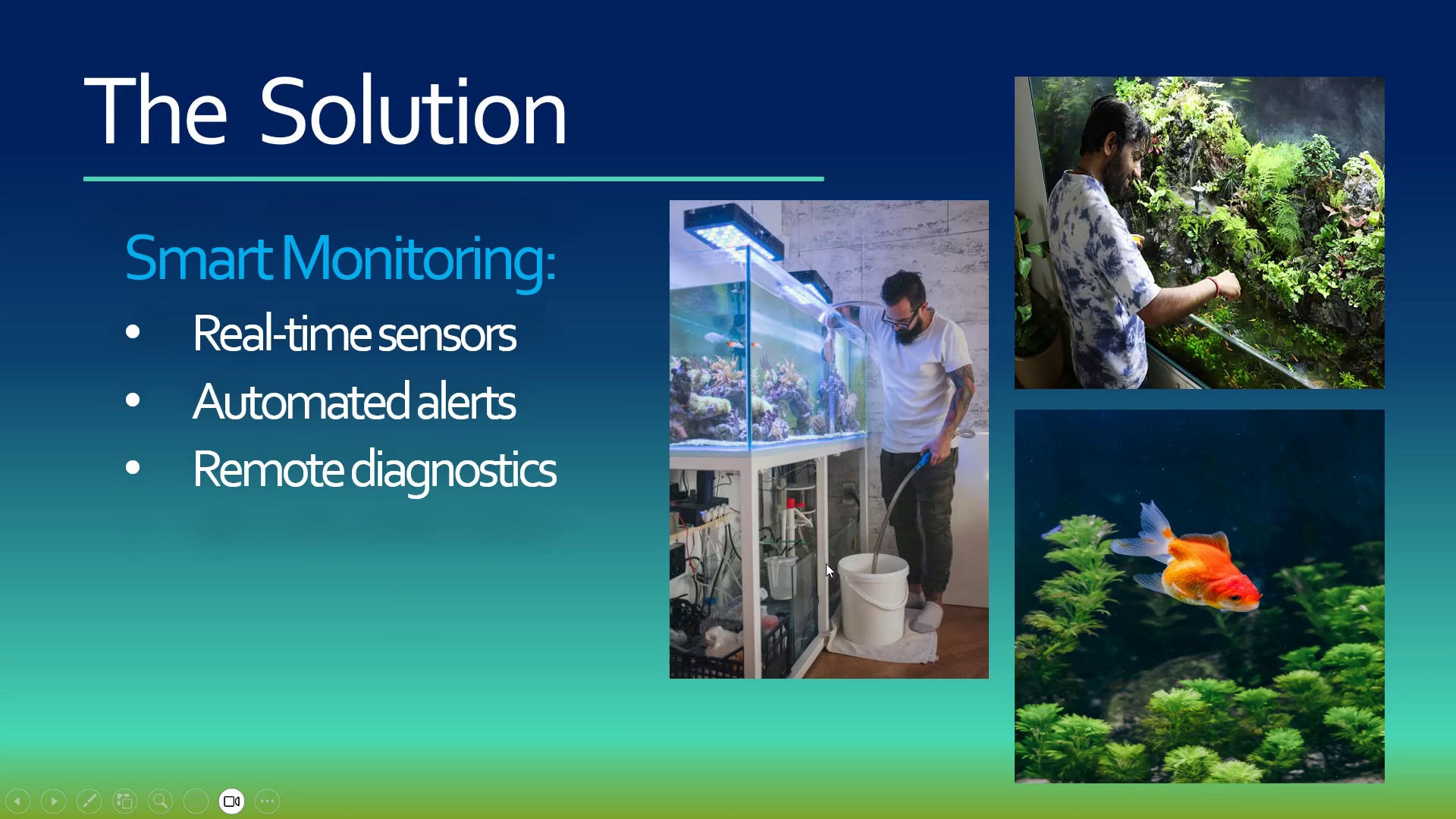 
key(Escape)
 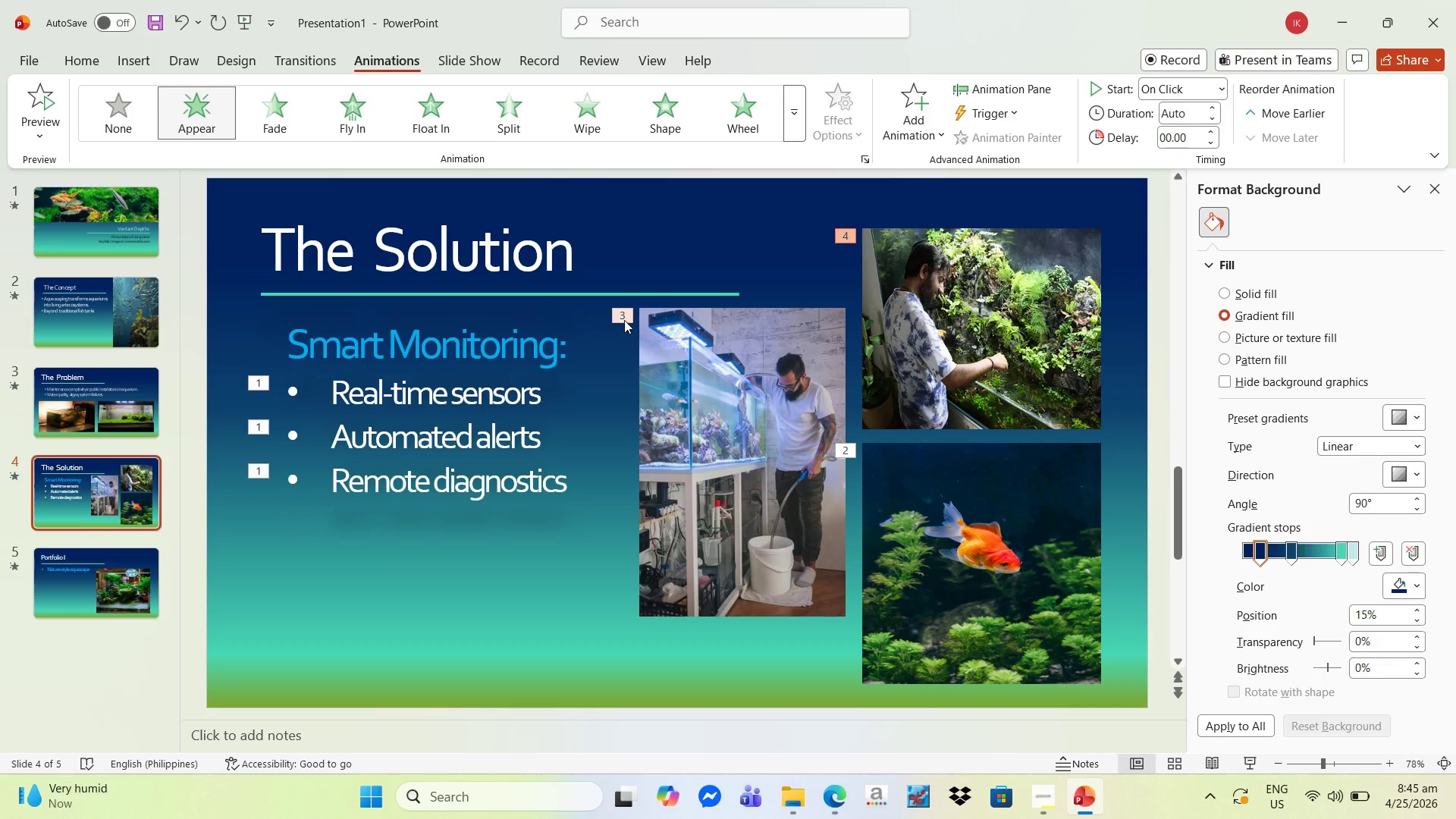 
left_click([624, 320])
 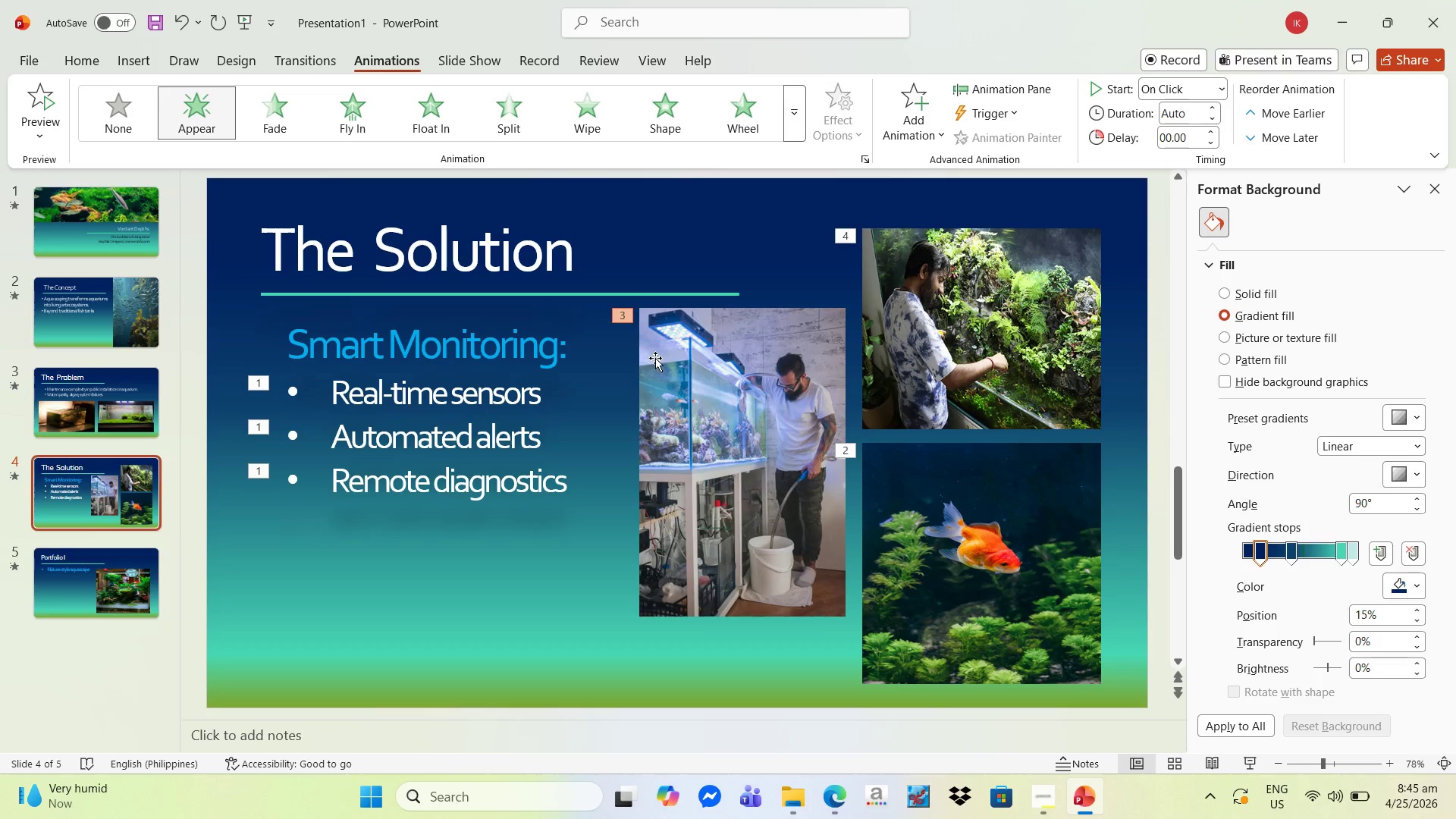 
left_click([662, 362])
 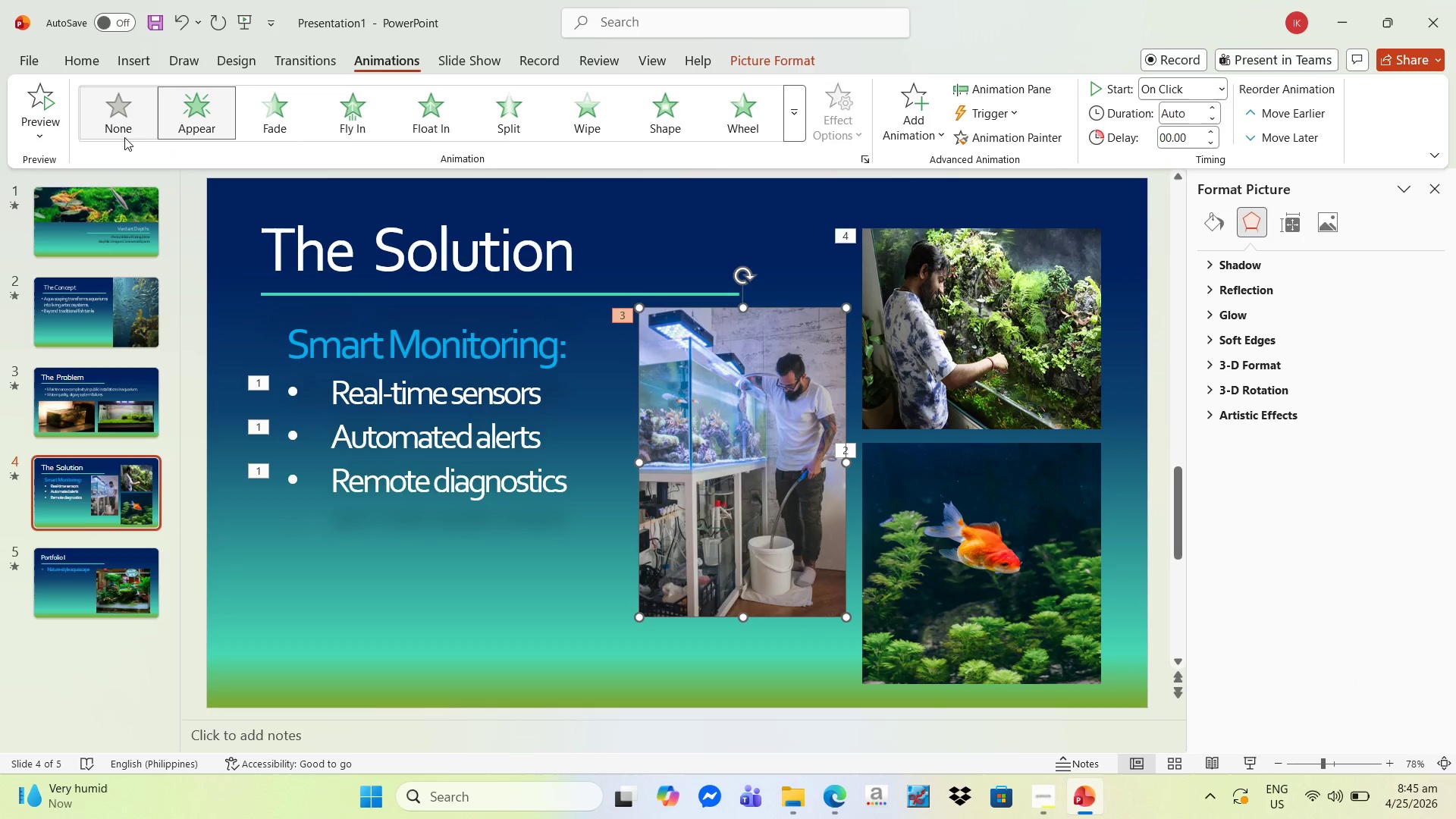 
wait(6.34)
 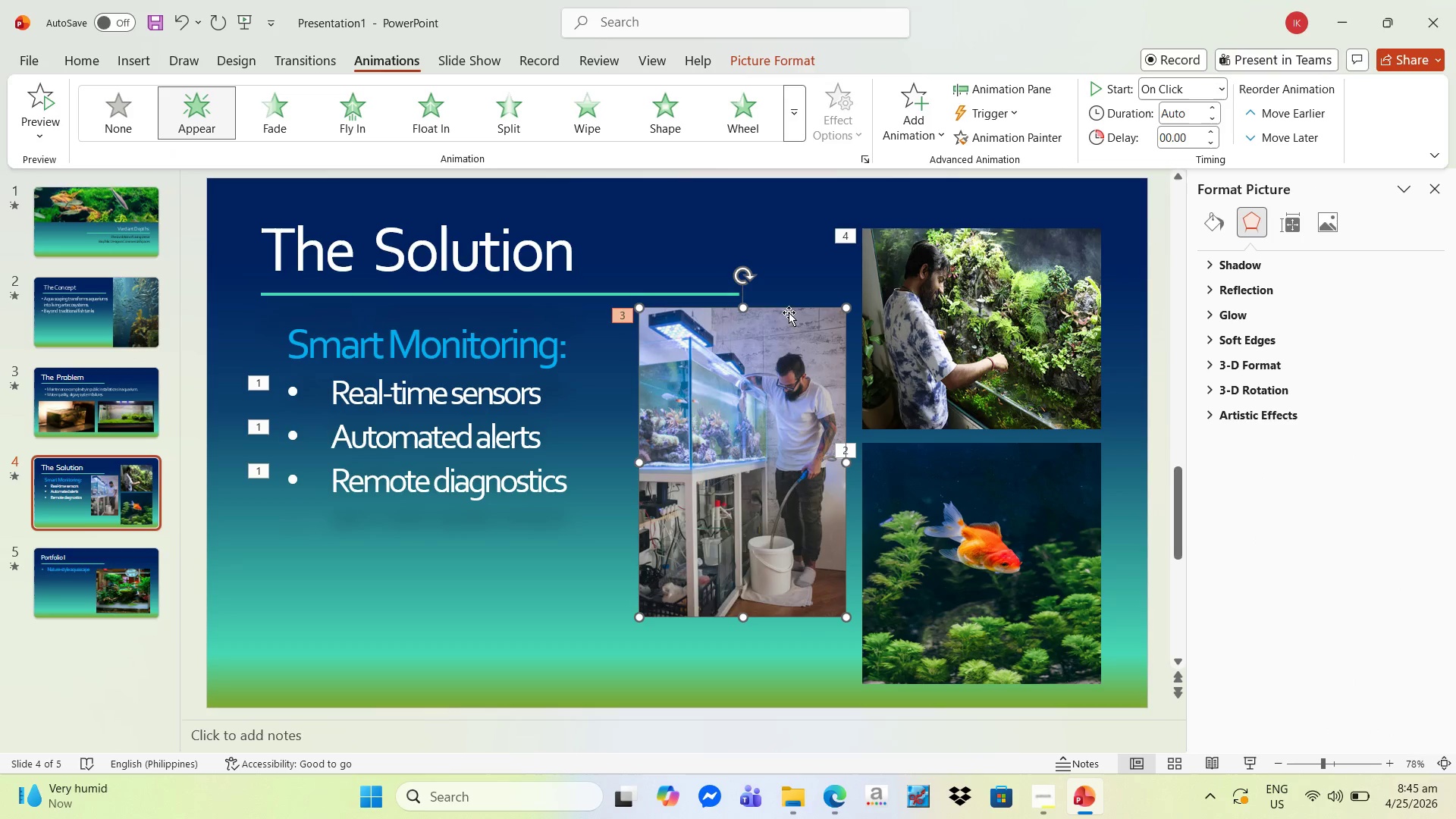 
left_click([932, 320])
 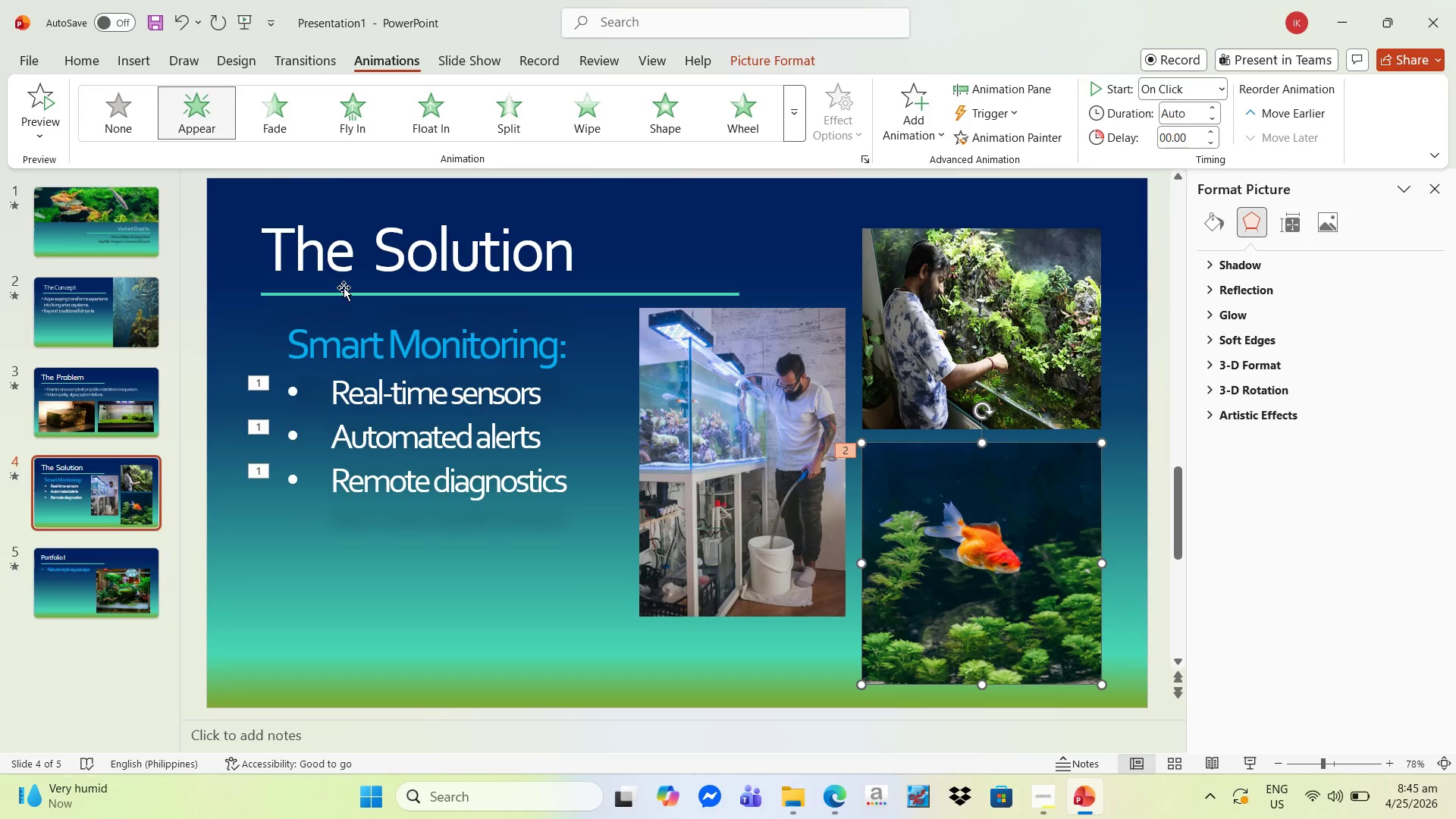 
left_click([118, 118])
 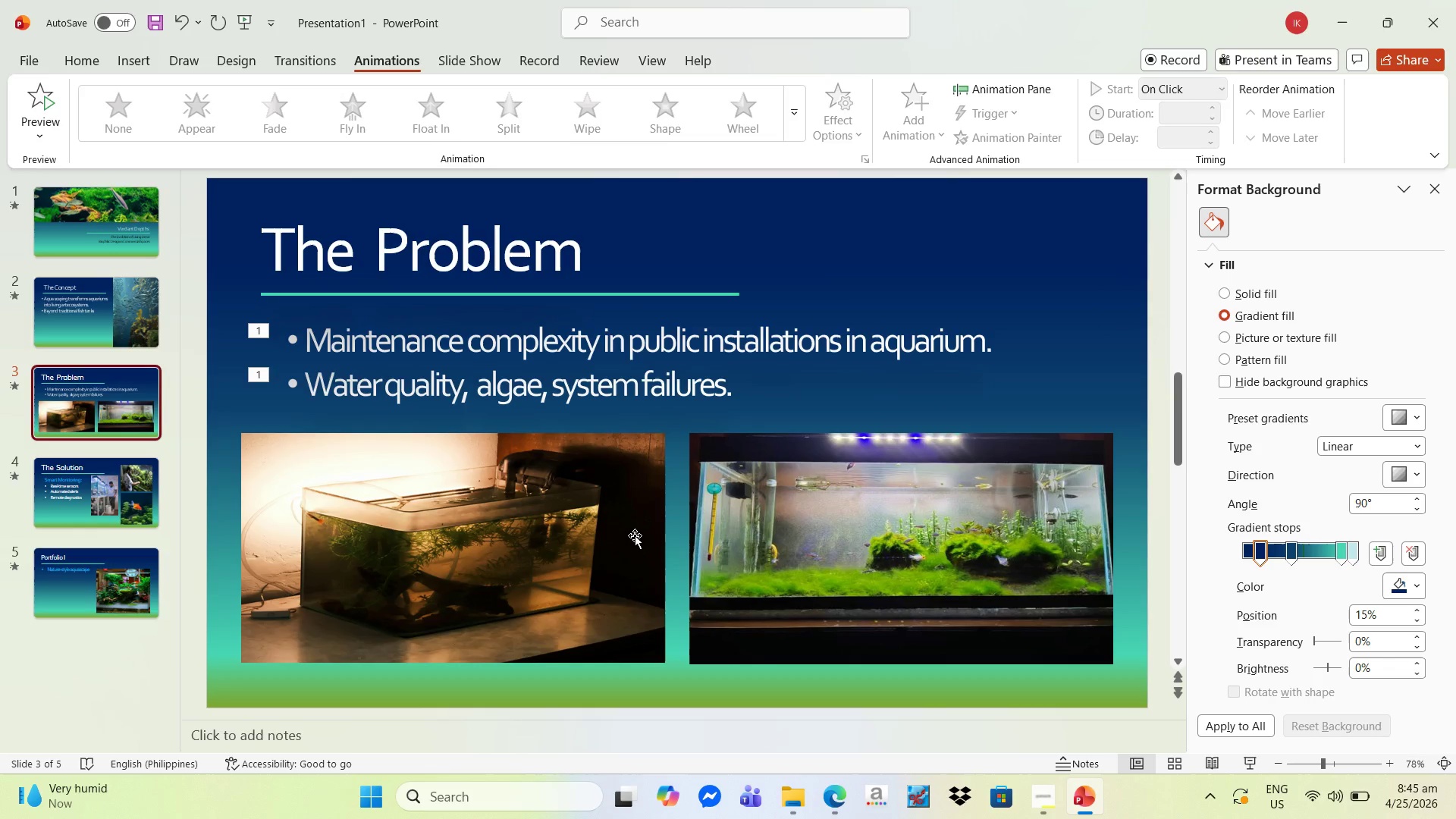 
wait(7.17)
 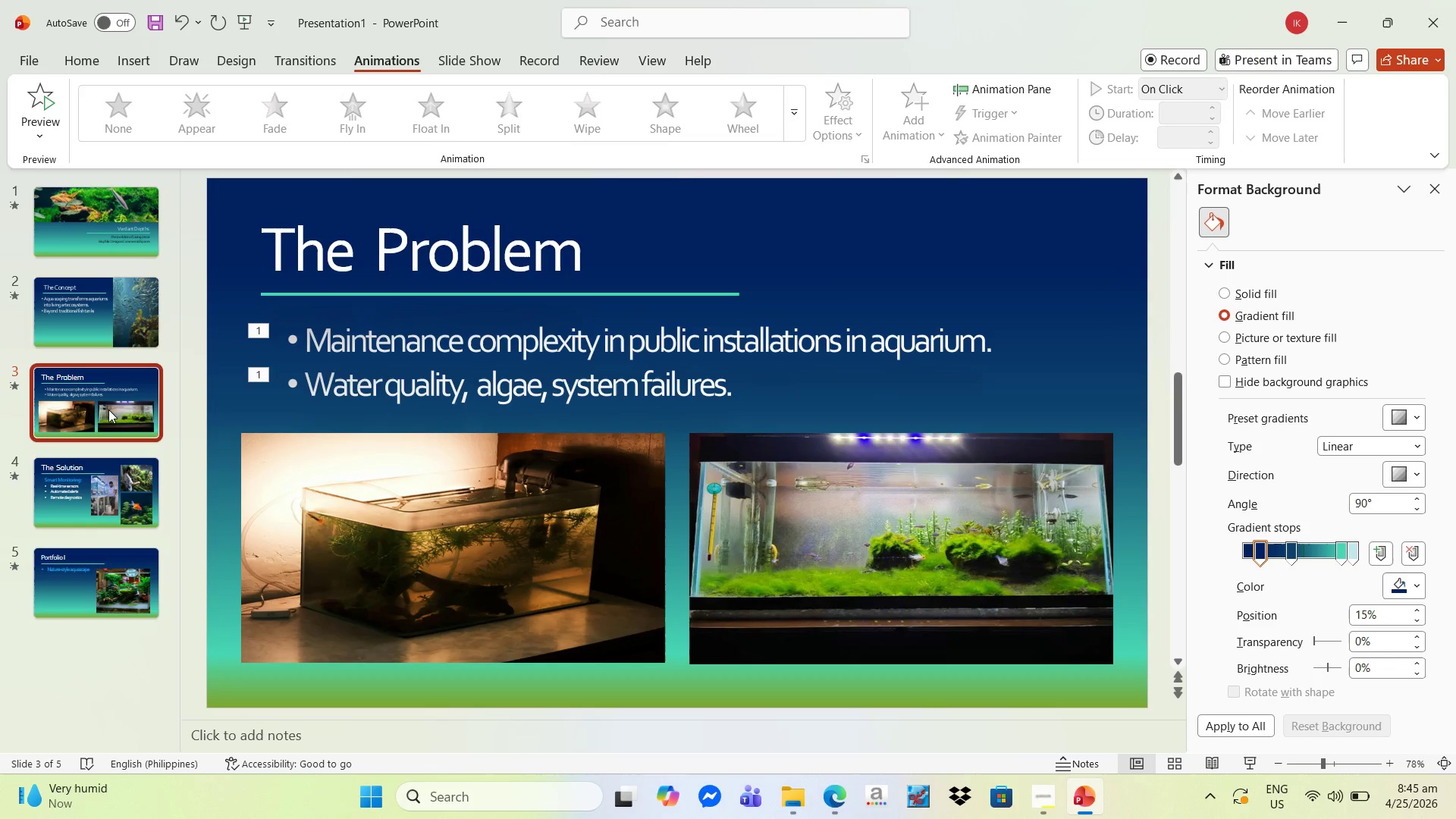 
left_click([131, 312])
 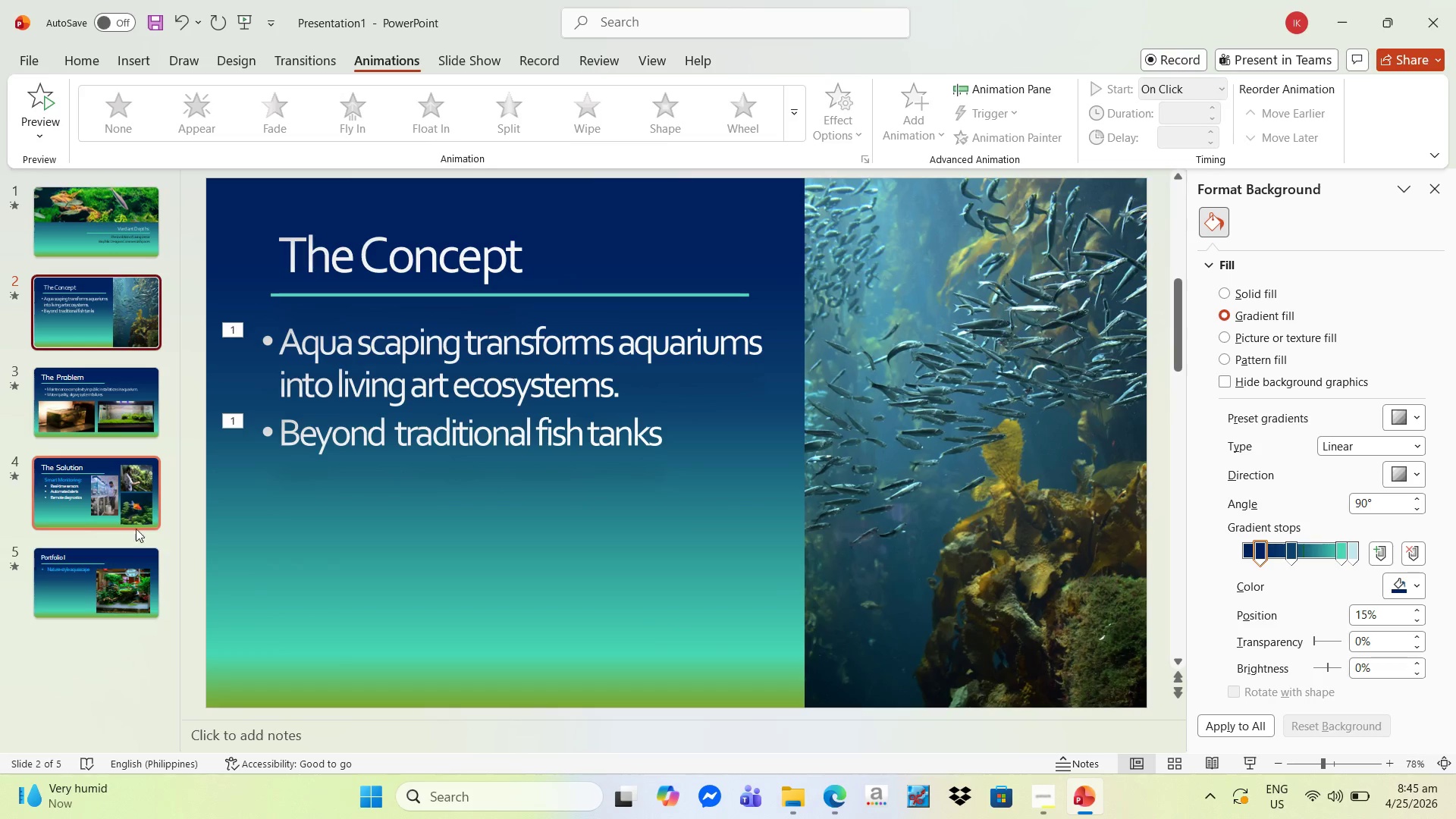 
left_click([127, 568])
 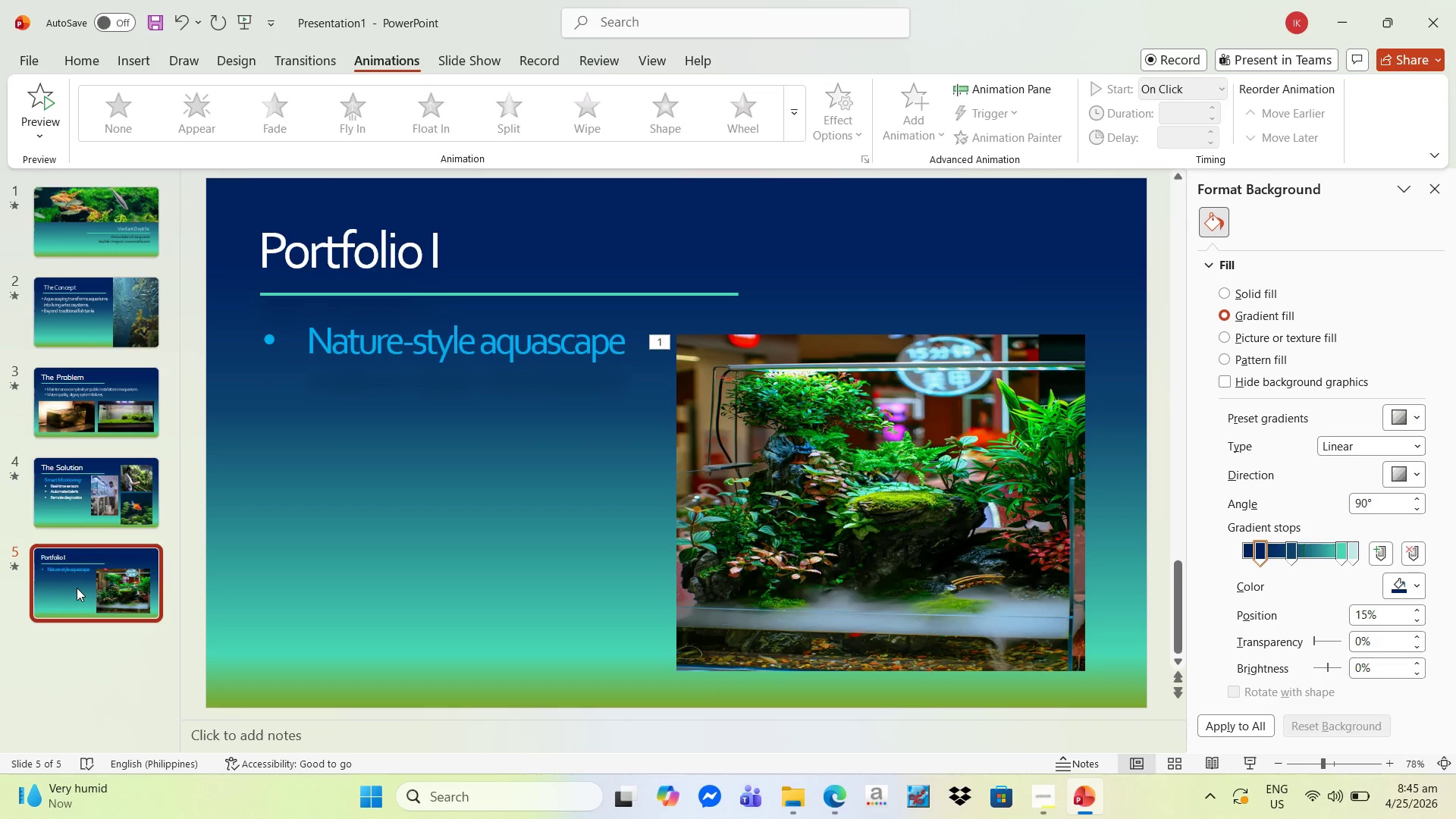 
key(Control+C)
 